 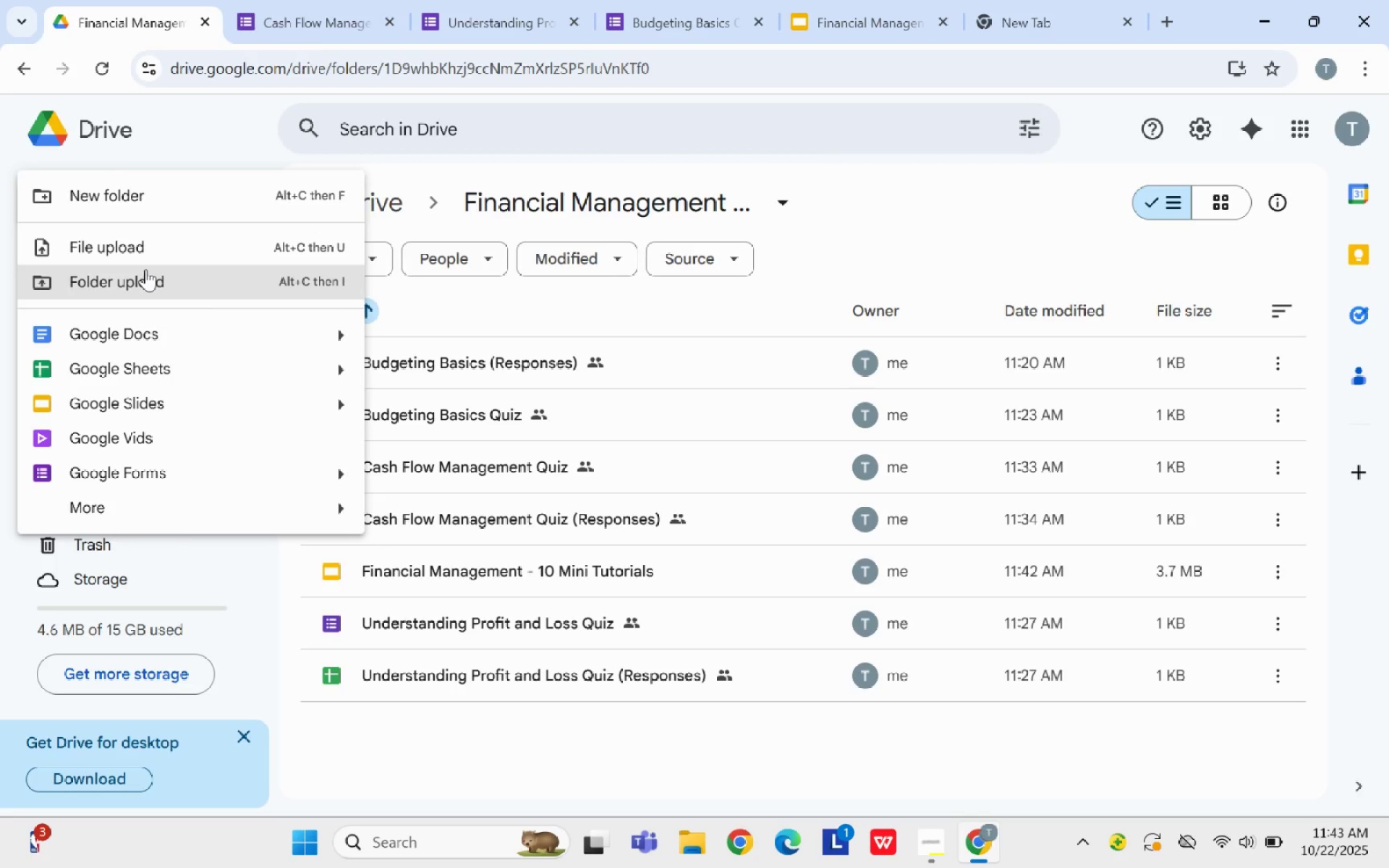 
left_click([150, 465])
 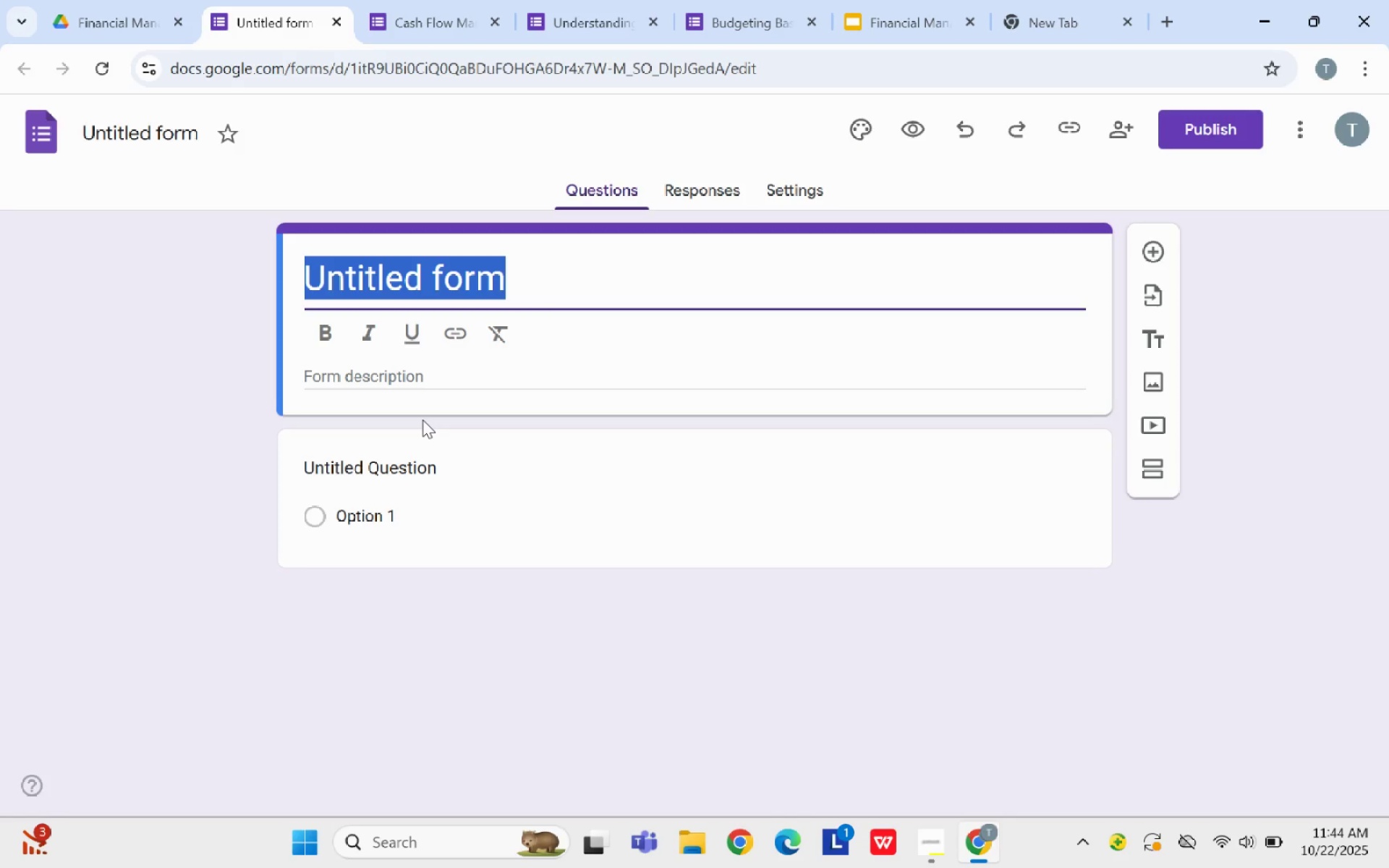 
wait(35.45)
 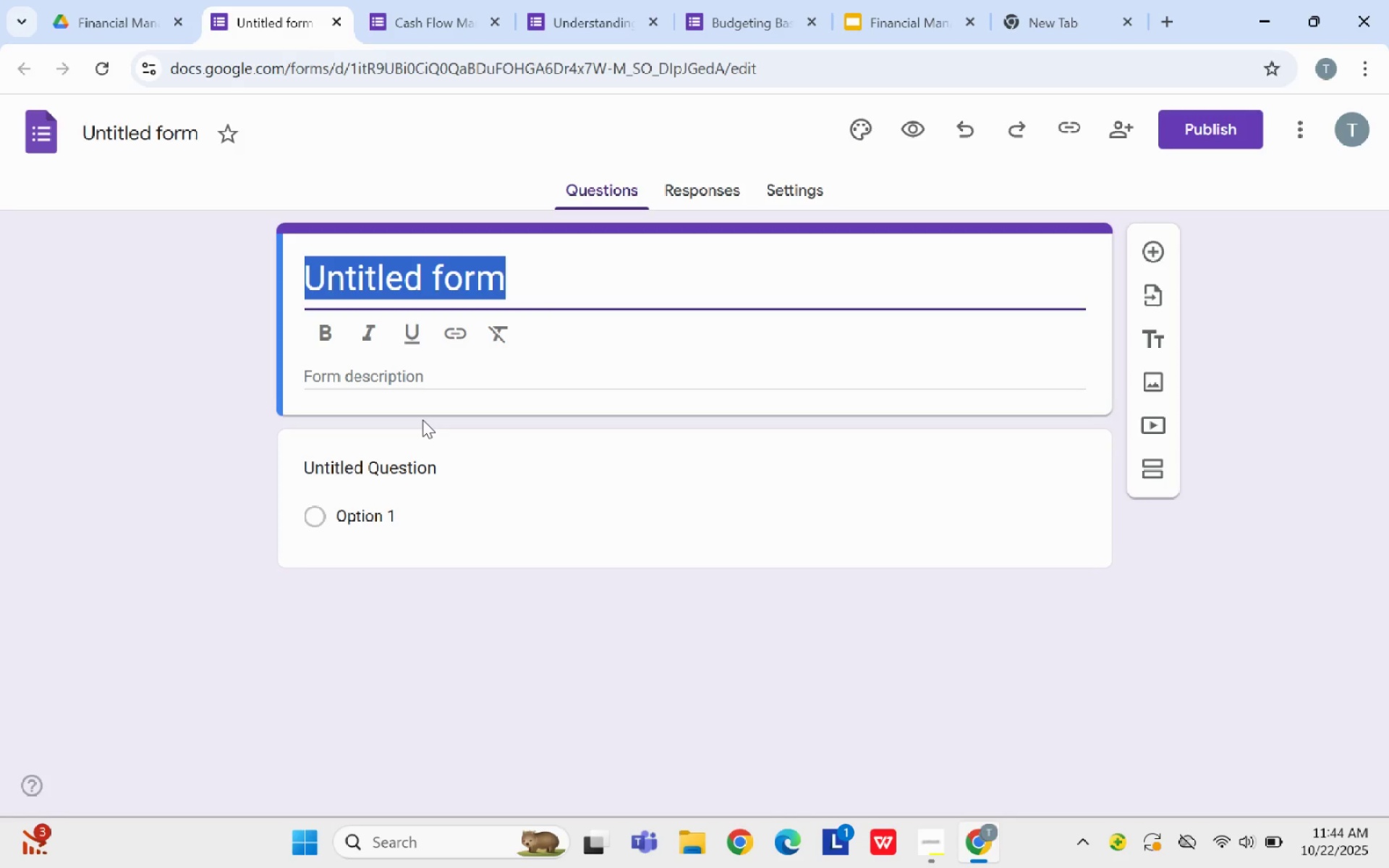 
hold_key(key=Backspace, duration=1.3)
 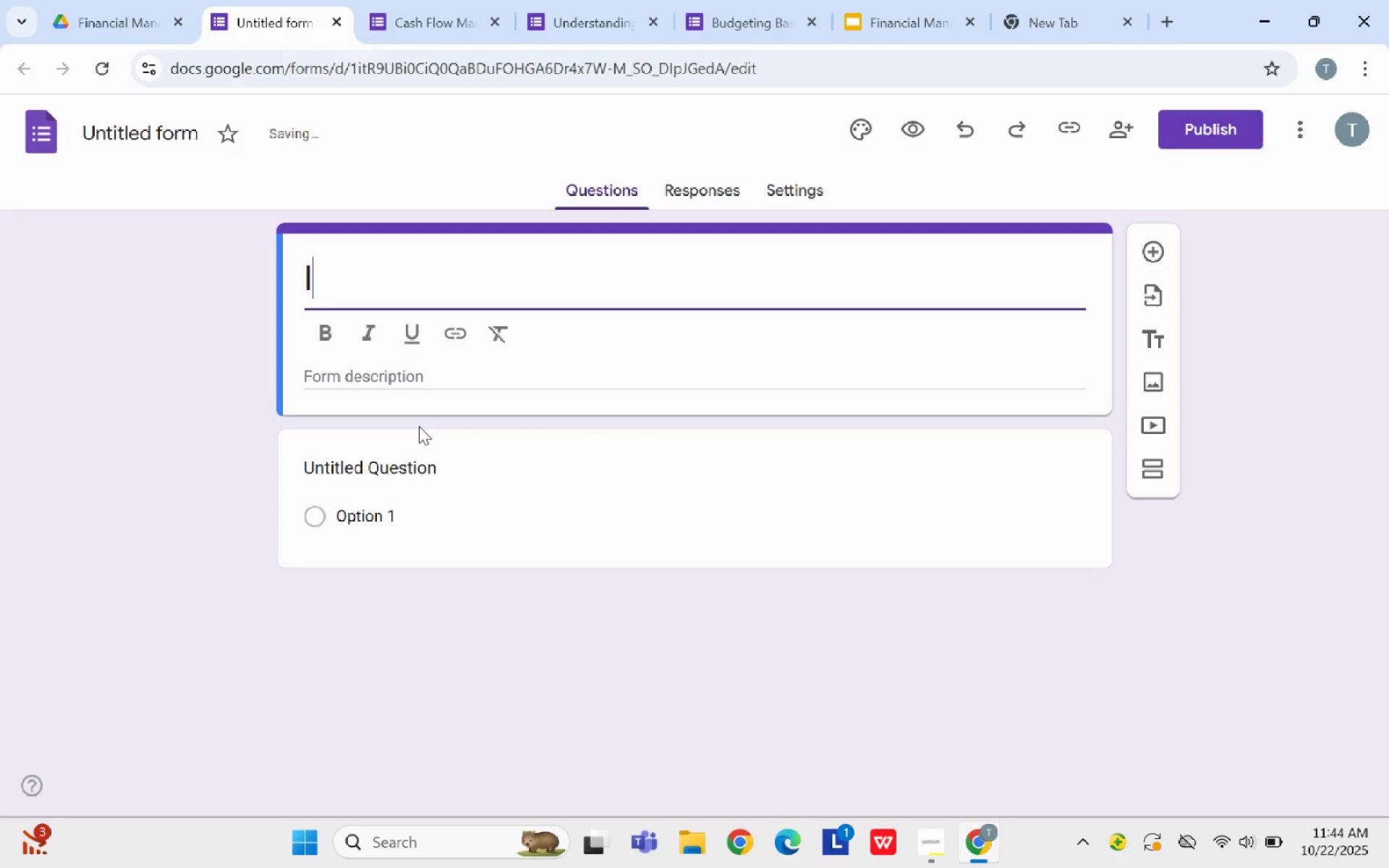 
type(iImportance o )
key(Backspace)
type(f Finance)
key(Backspace)
type(ial Statements)
 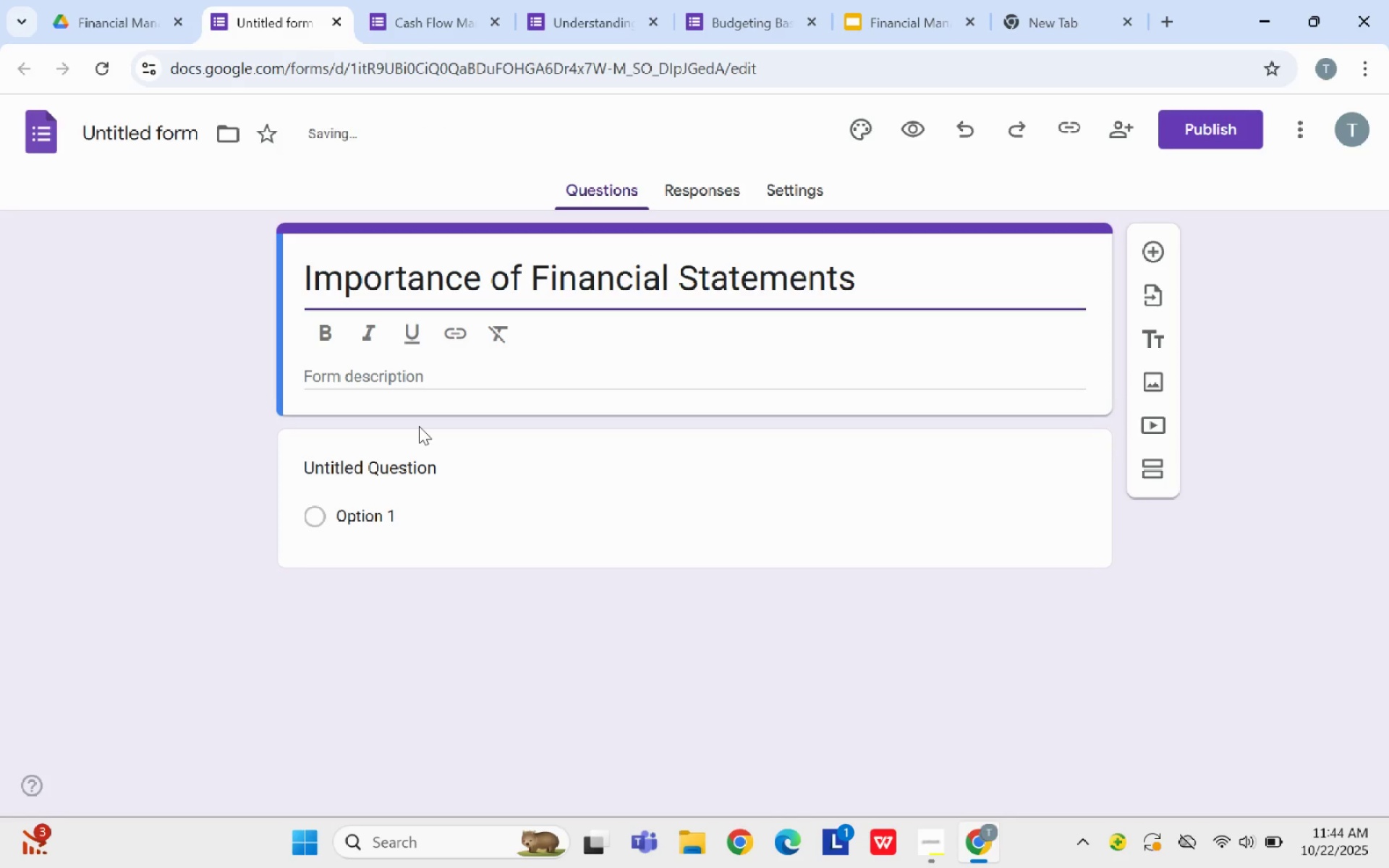 
left_click([862, 8])
 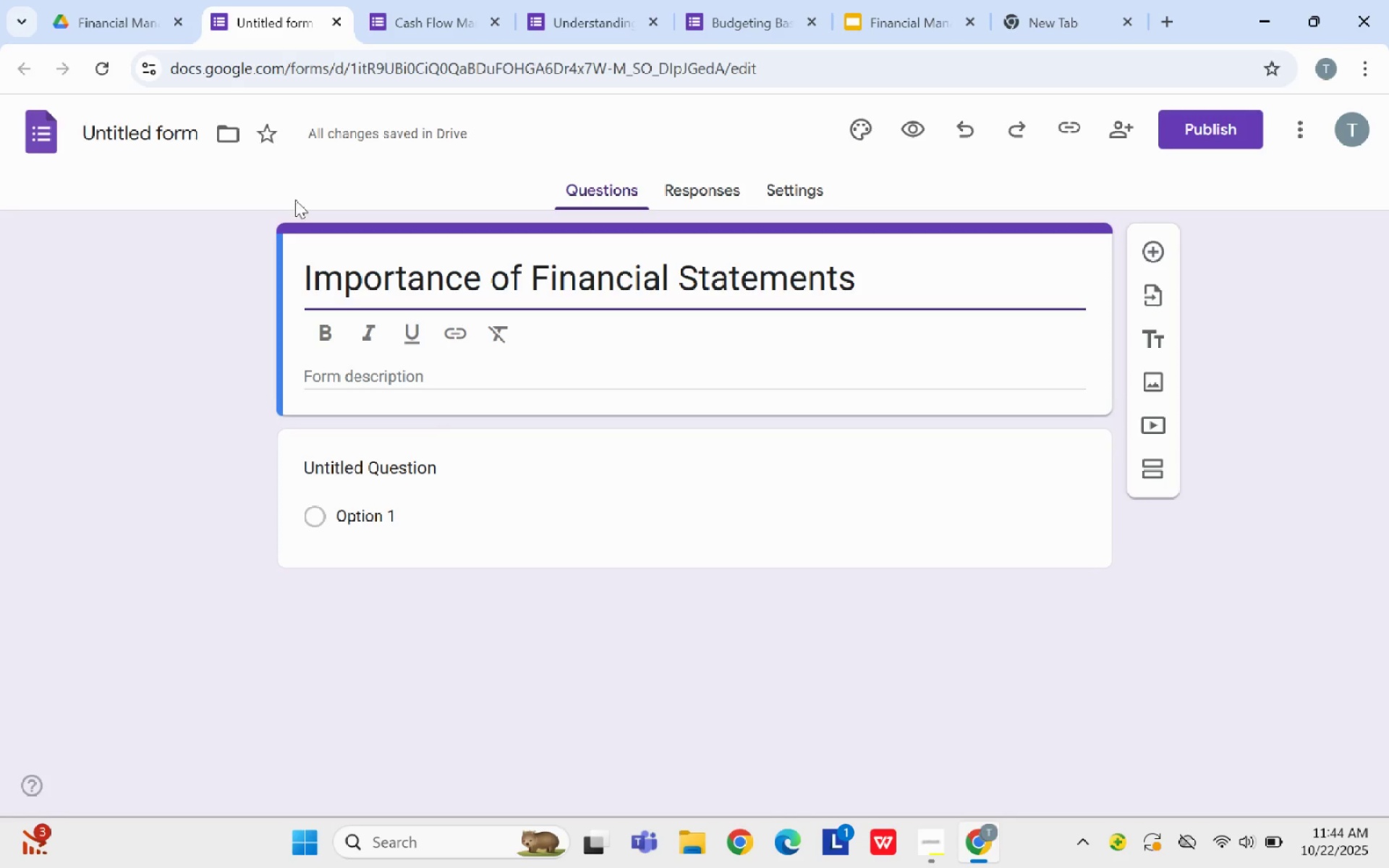 
wait(7.41)
 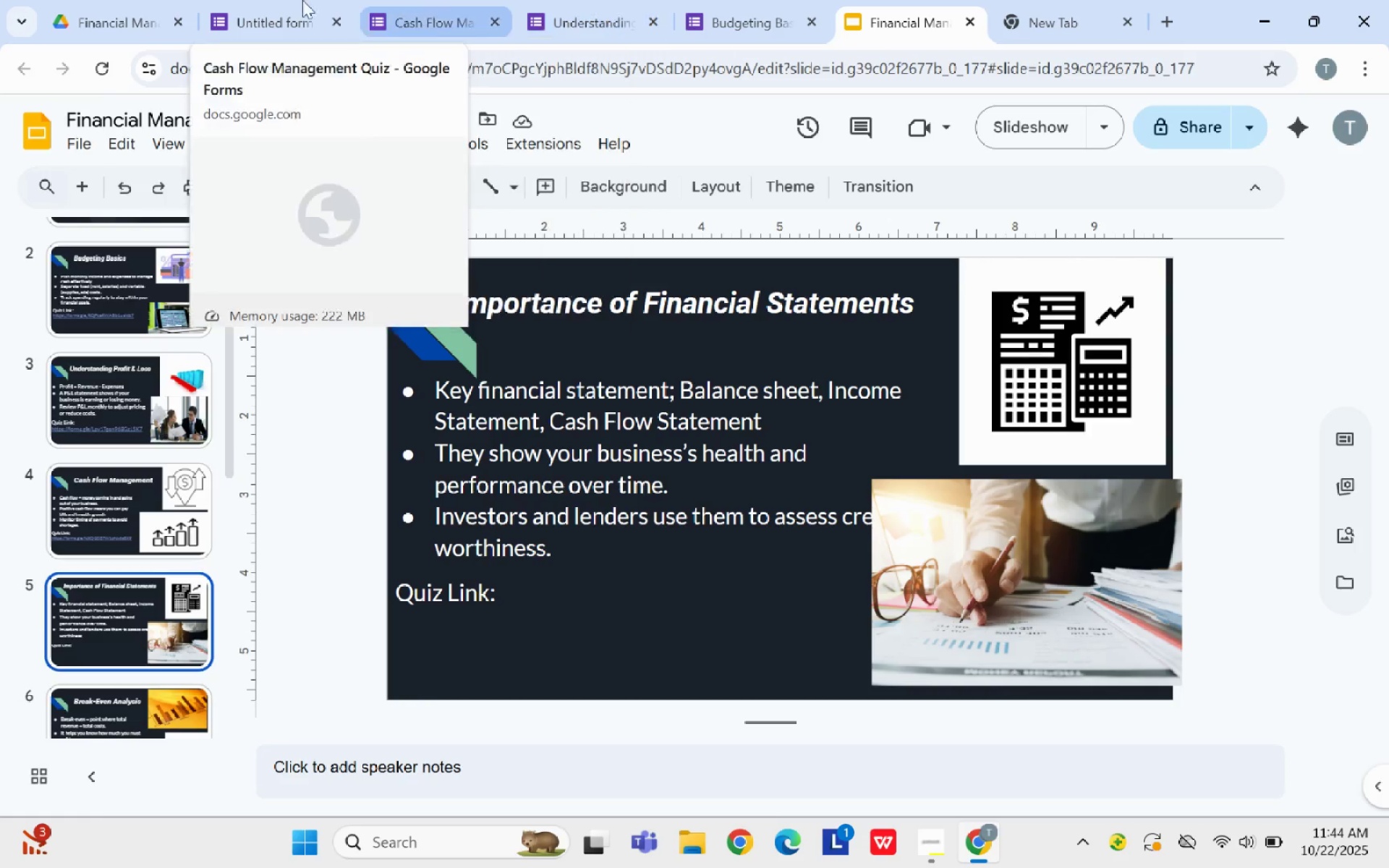 
left_click([895, 279])
 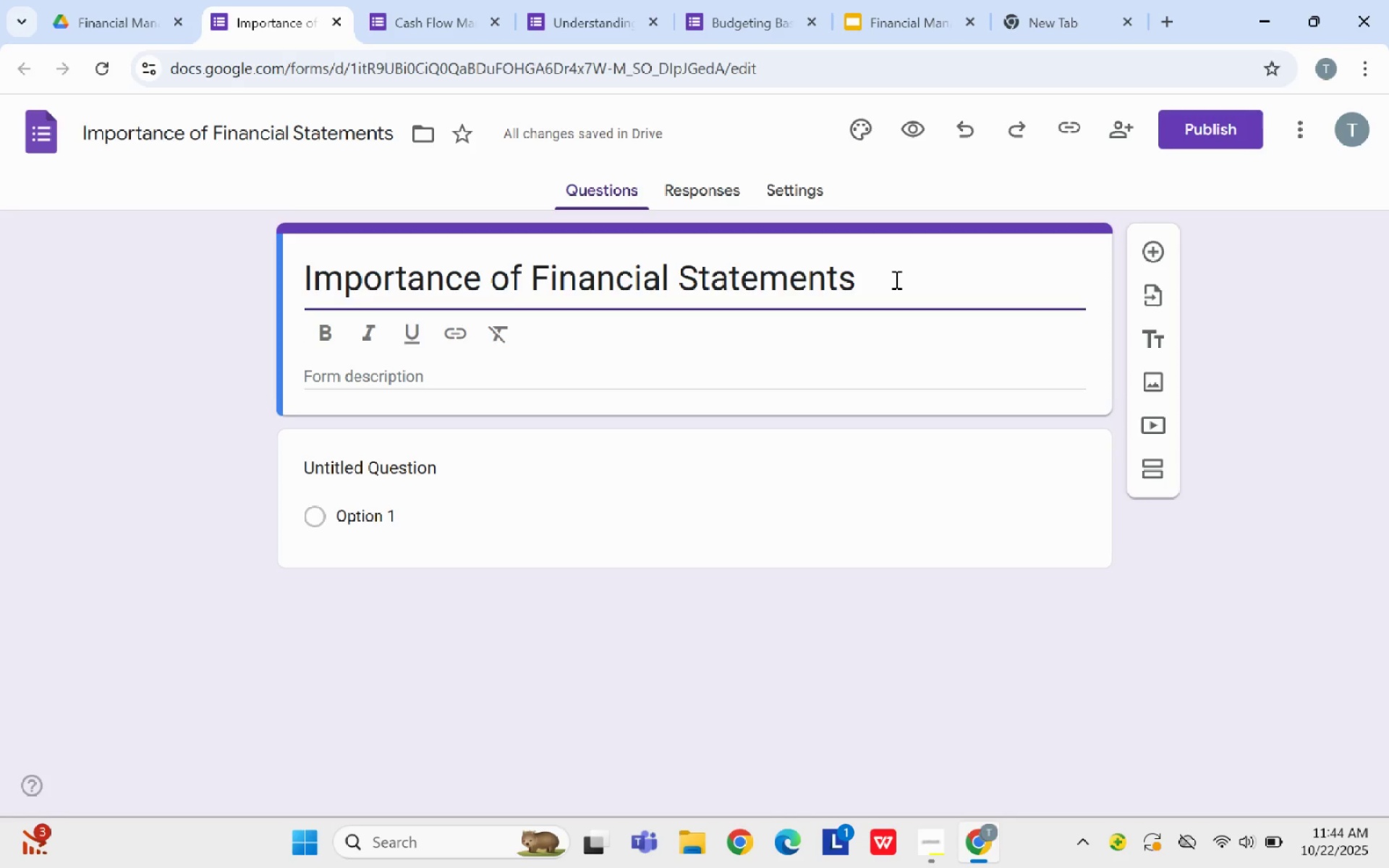 
type( quiz)
key(Backspace)
key(Backspace)
key(Backspace)
key(Backspace)
key(Backspace)
type( Quiz)
 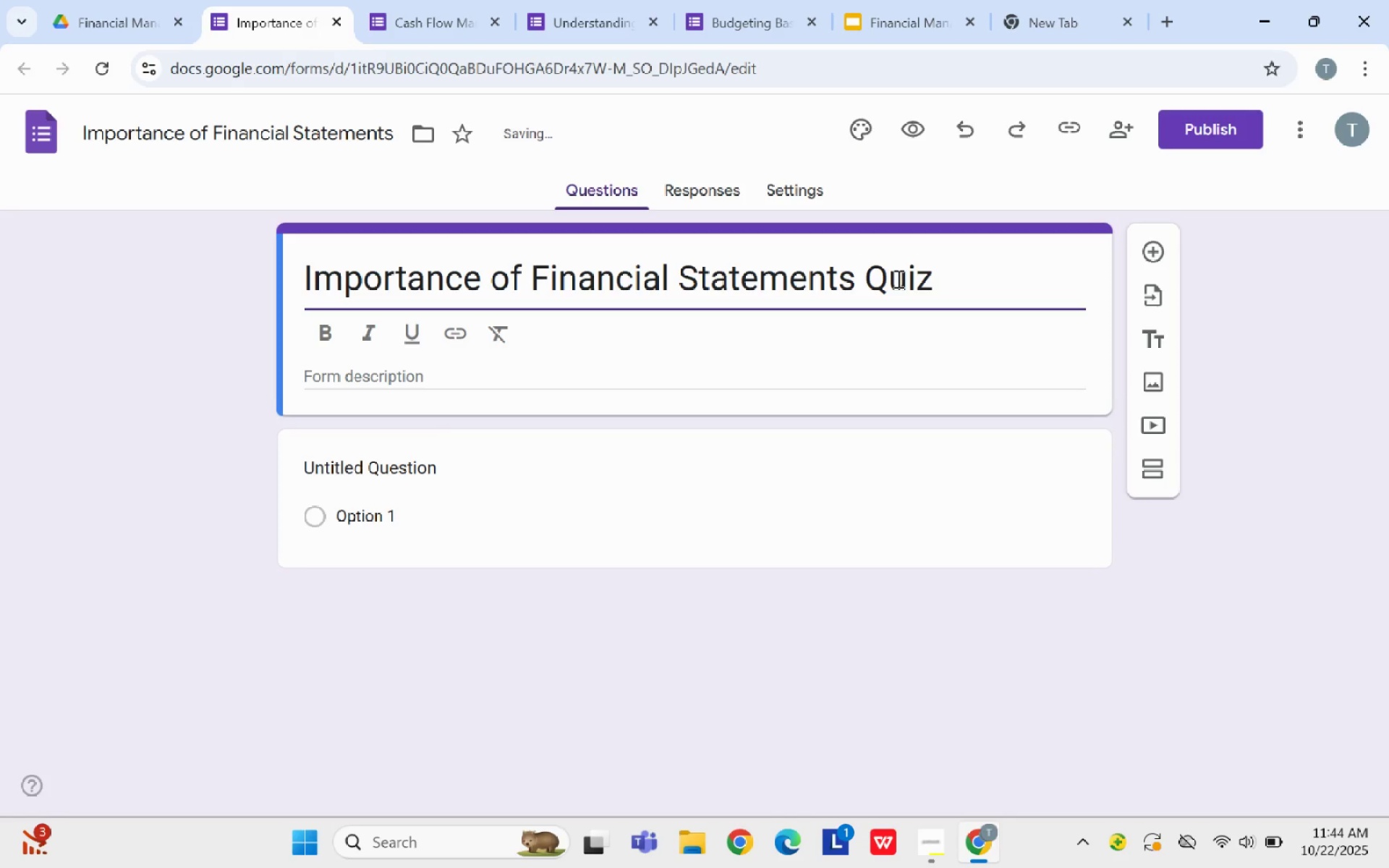 
left_click([321, 128])
 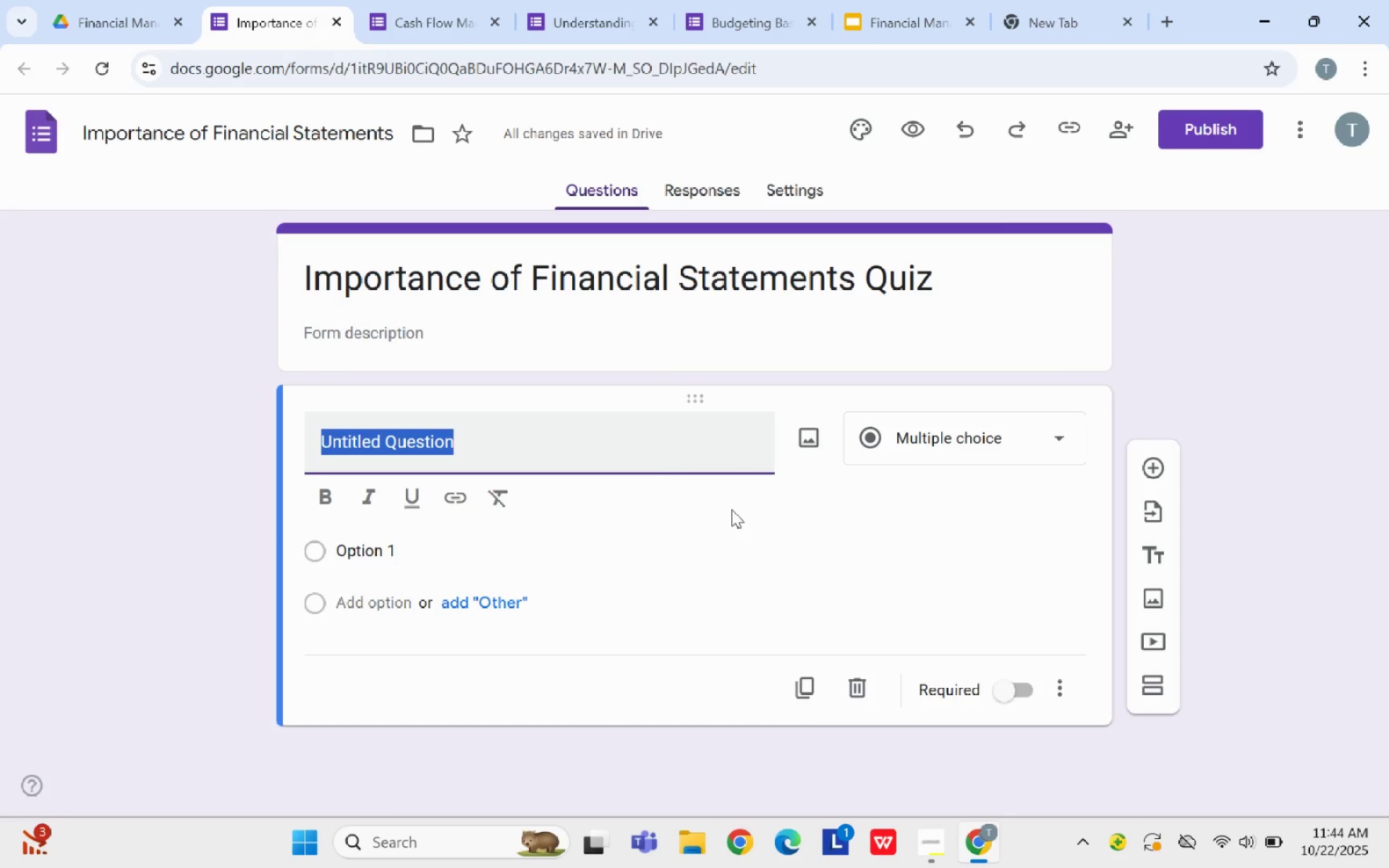 
key(Backspace)
type(Which is NOT a mani)
key(Backspace)
key(Backspace)
type(i f)
key(Backspace)
key(Backspace)
type(n financial statement?)
 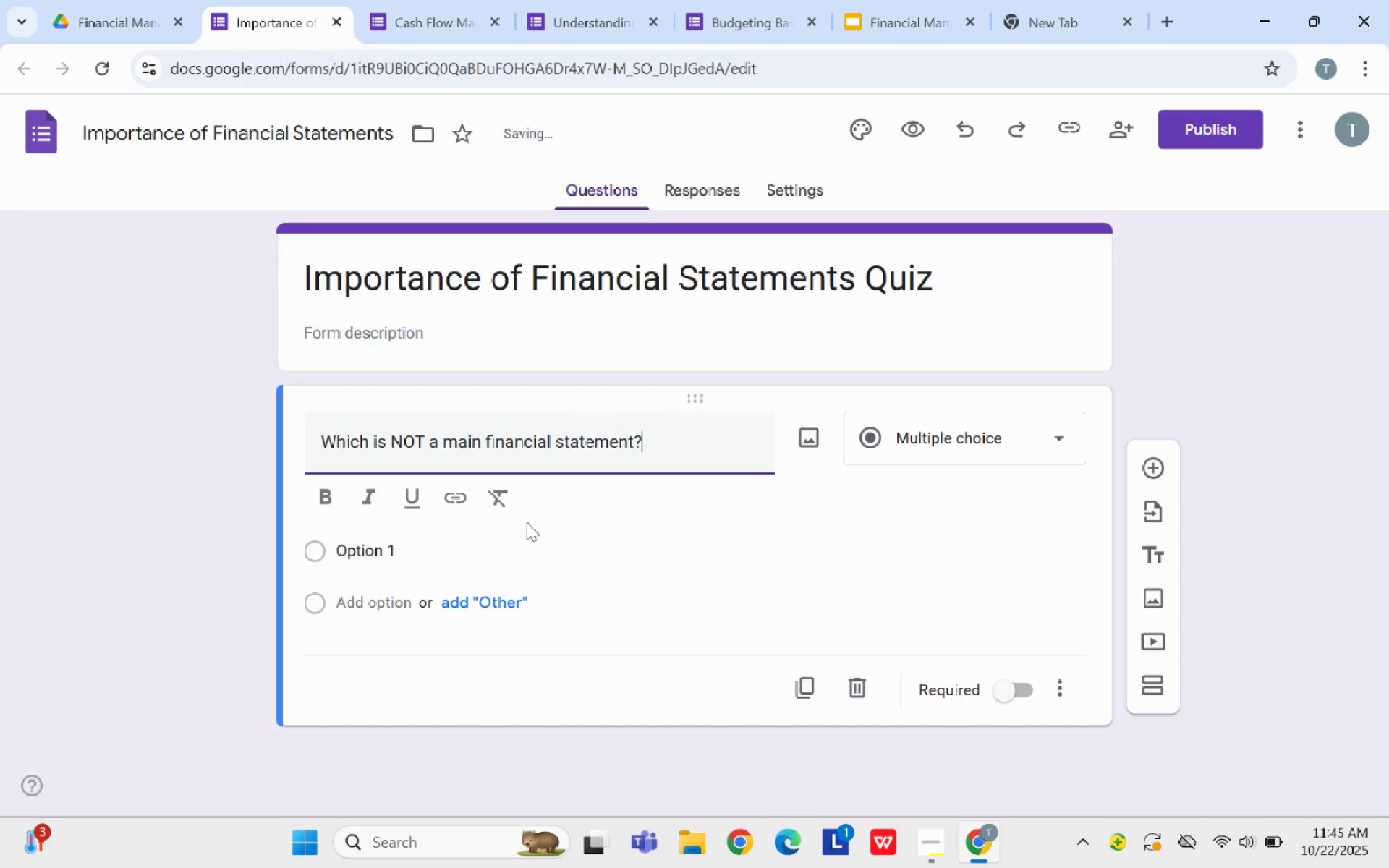 
left_click([524, 541])
 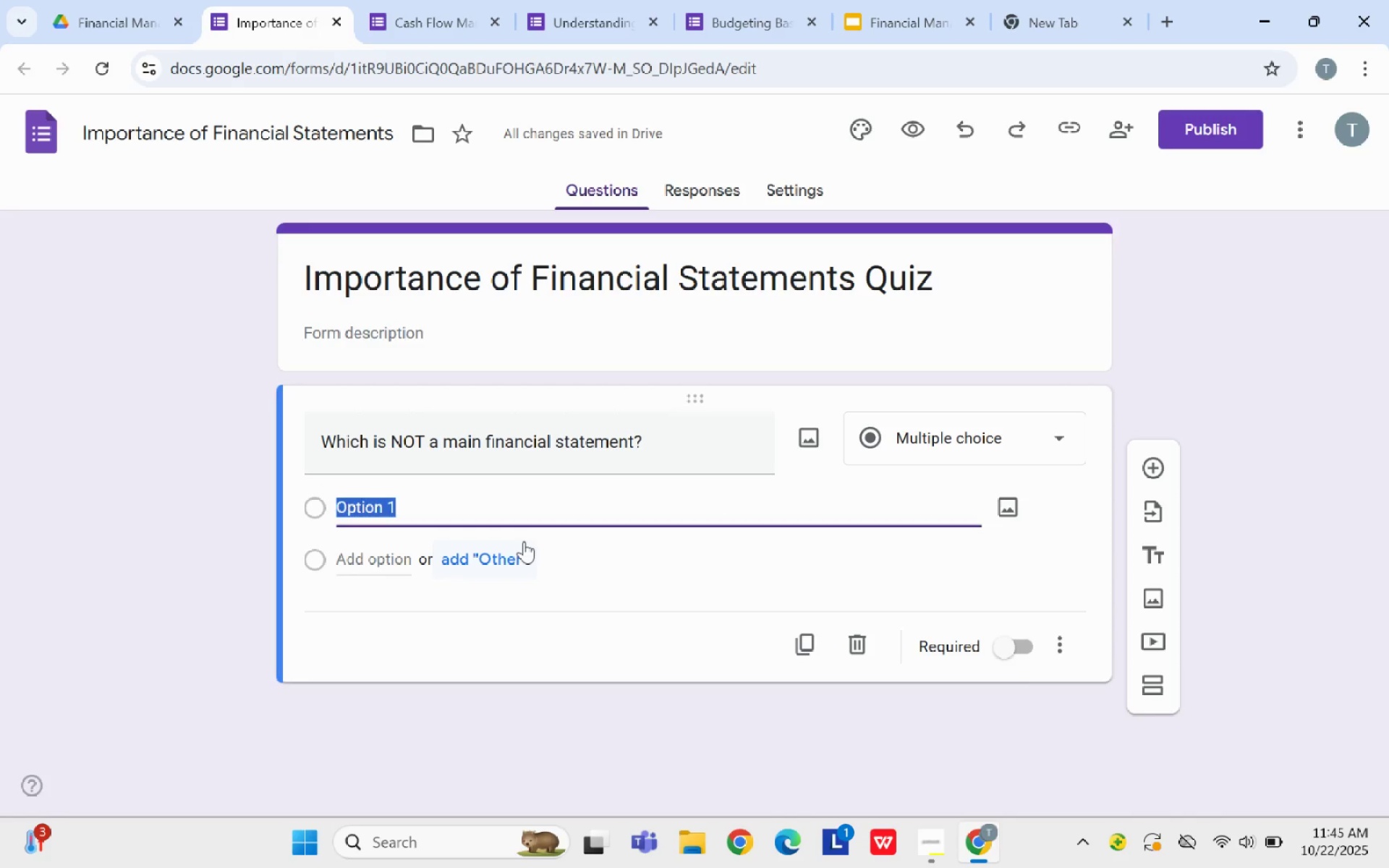 
key(Backspace)
type(Income Statement)
 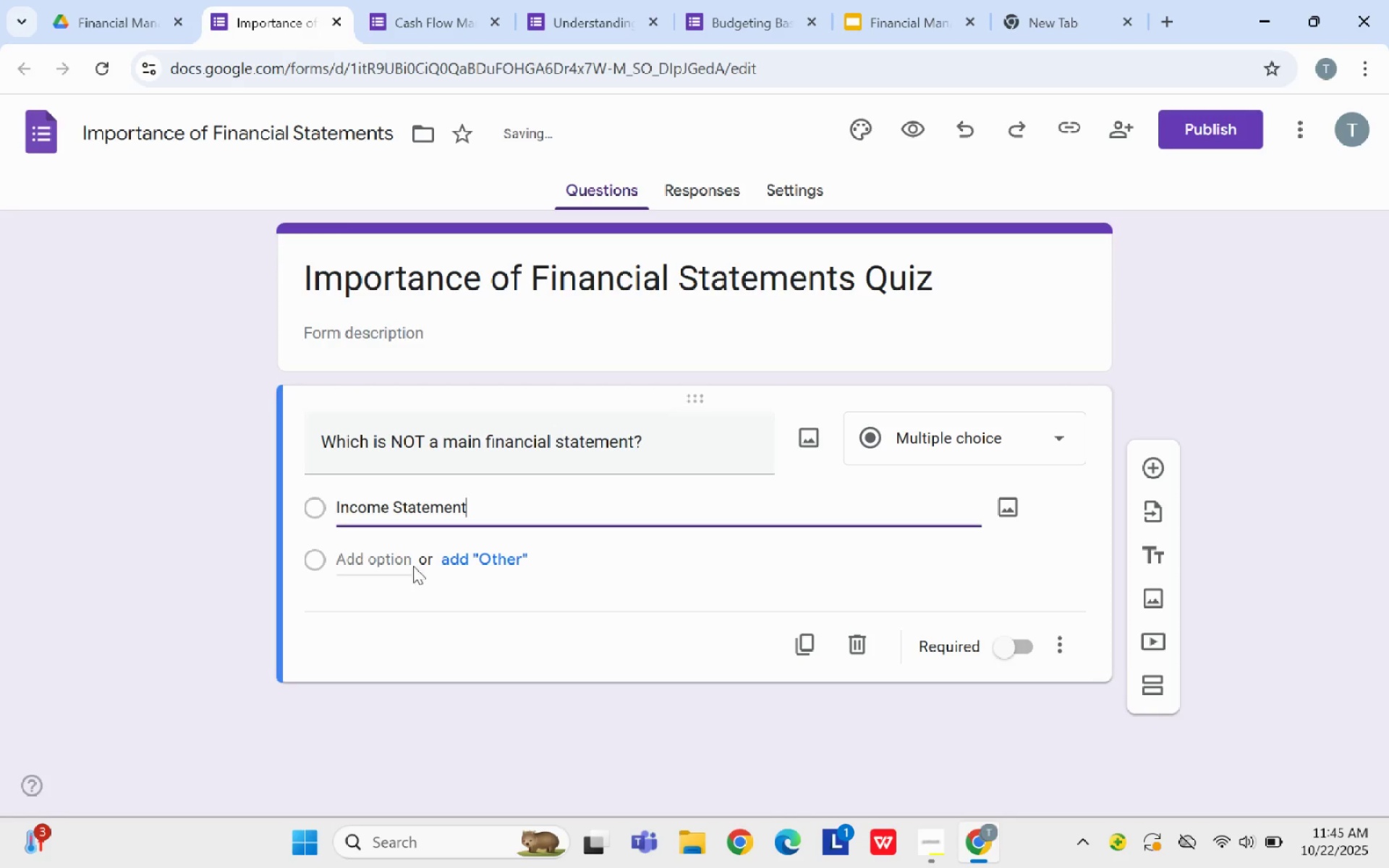 
left_click([399, 556])
 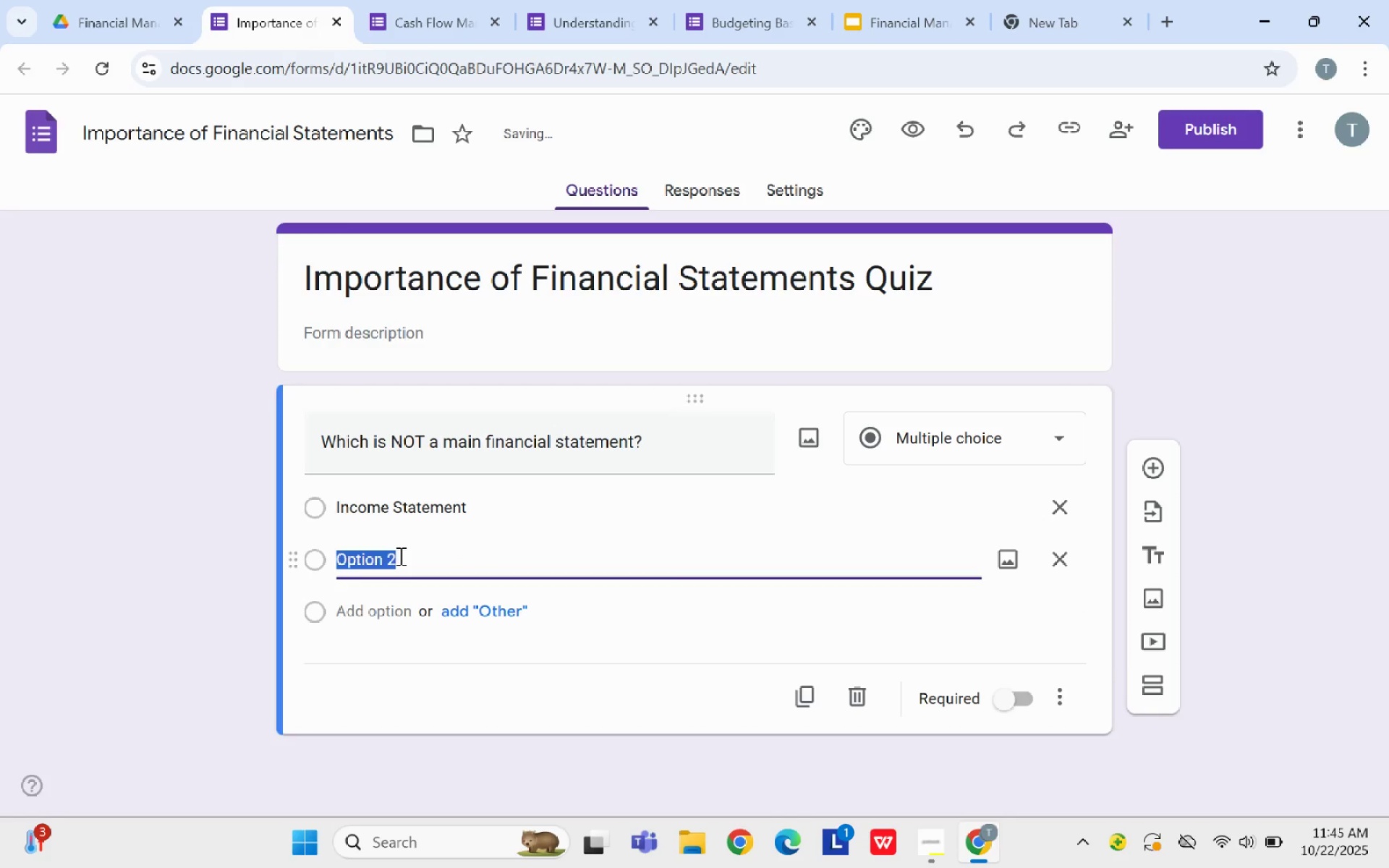 
key(Backspace)
type(Cah)
key(Backspace)
type(sh Flow Statement)
 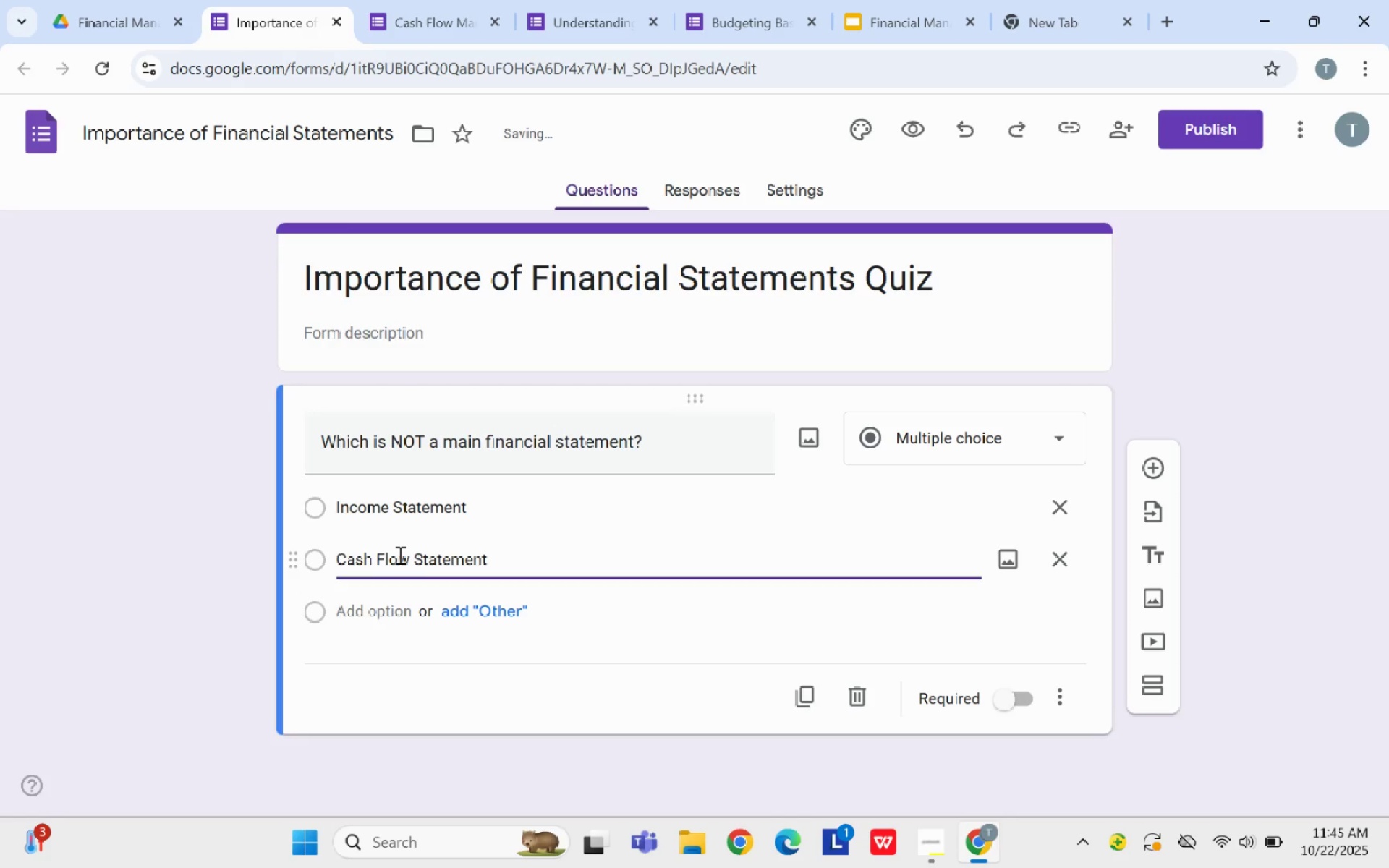 
left_click([401, 605])
 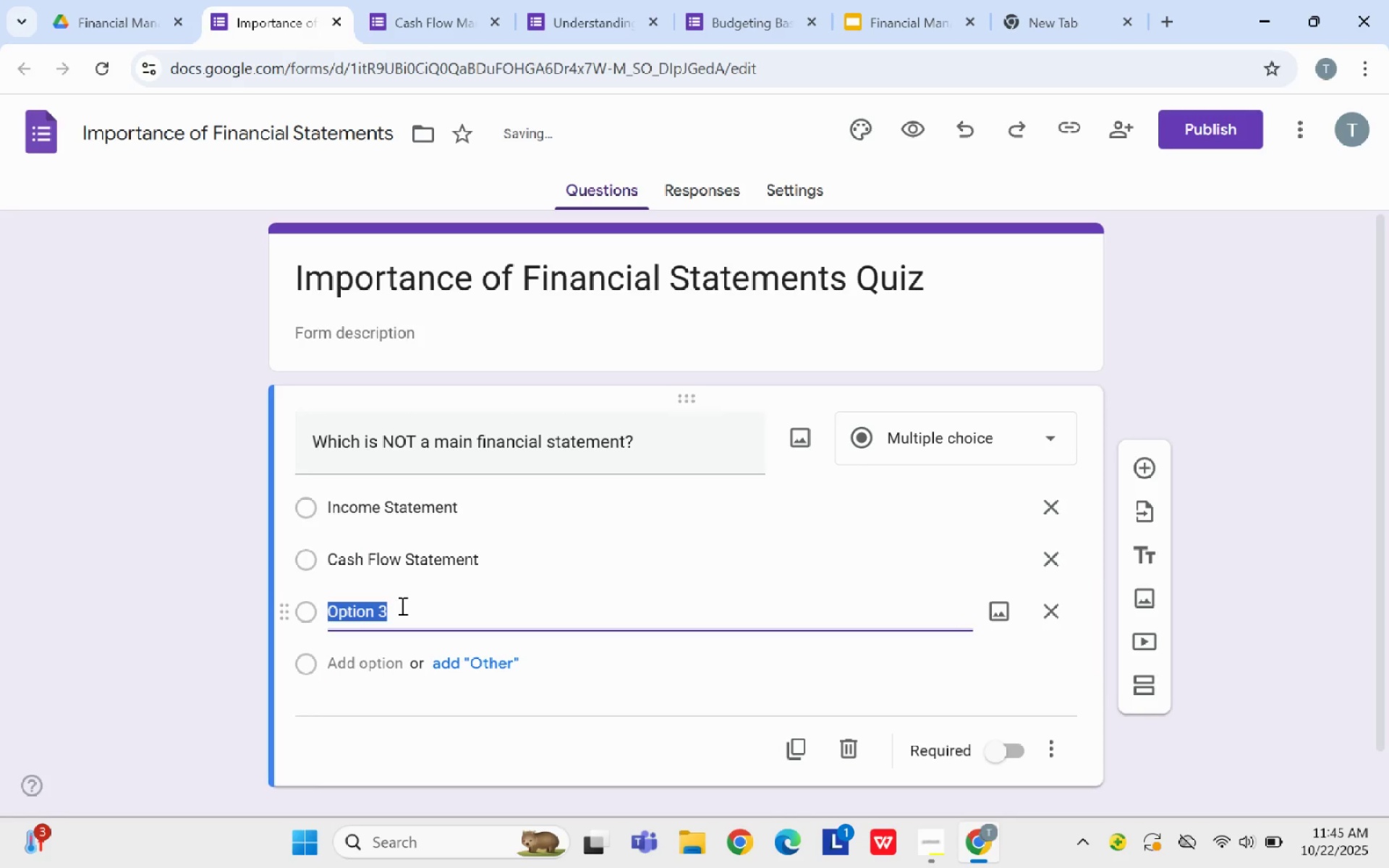 
key(Backspace)
type(Expense Repos)
key(Backspace)
type(ry)
key(Backspace)
type(y)
key(Backspace)
type(t)
 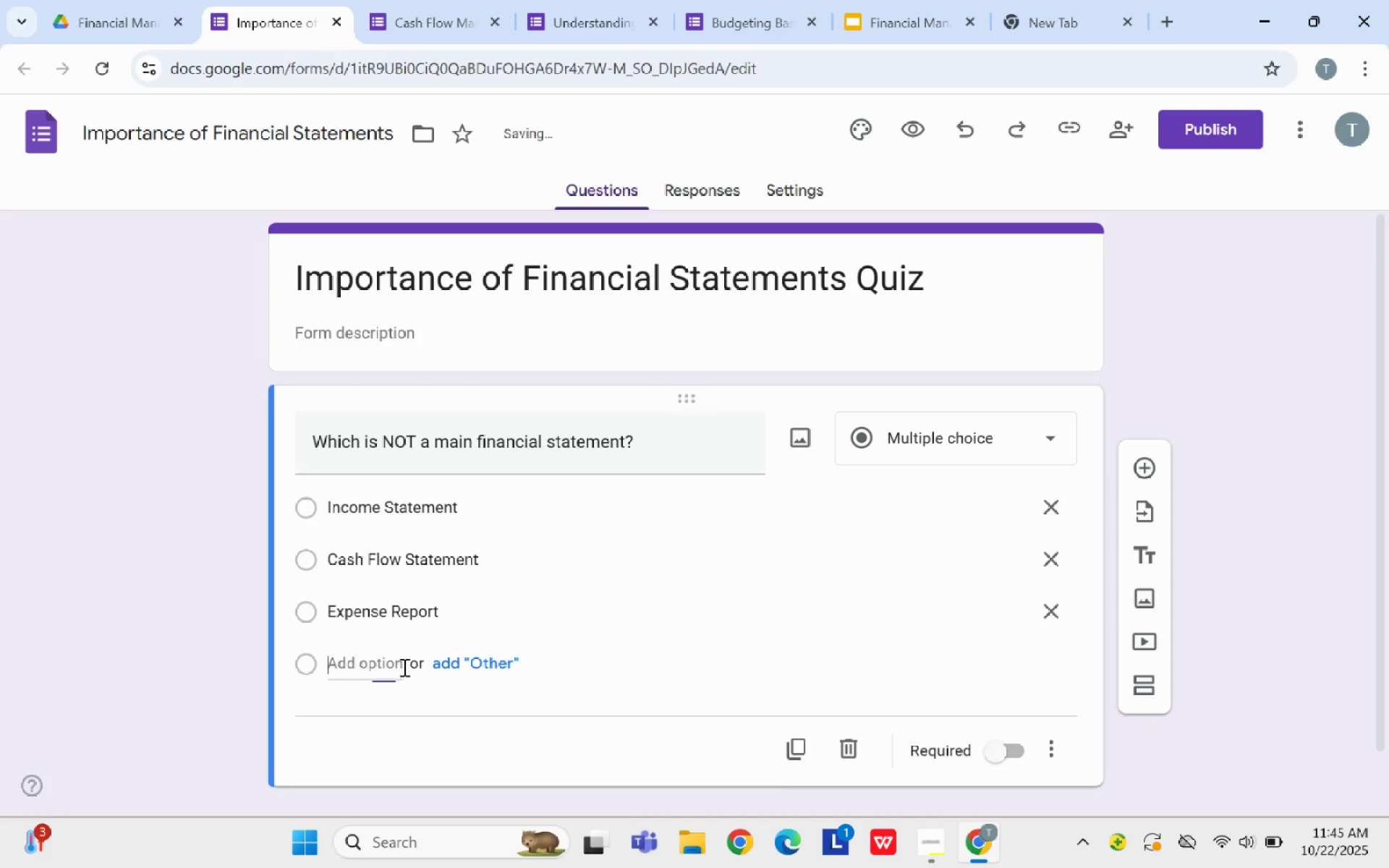 
left_click([403, 667])
 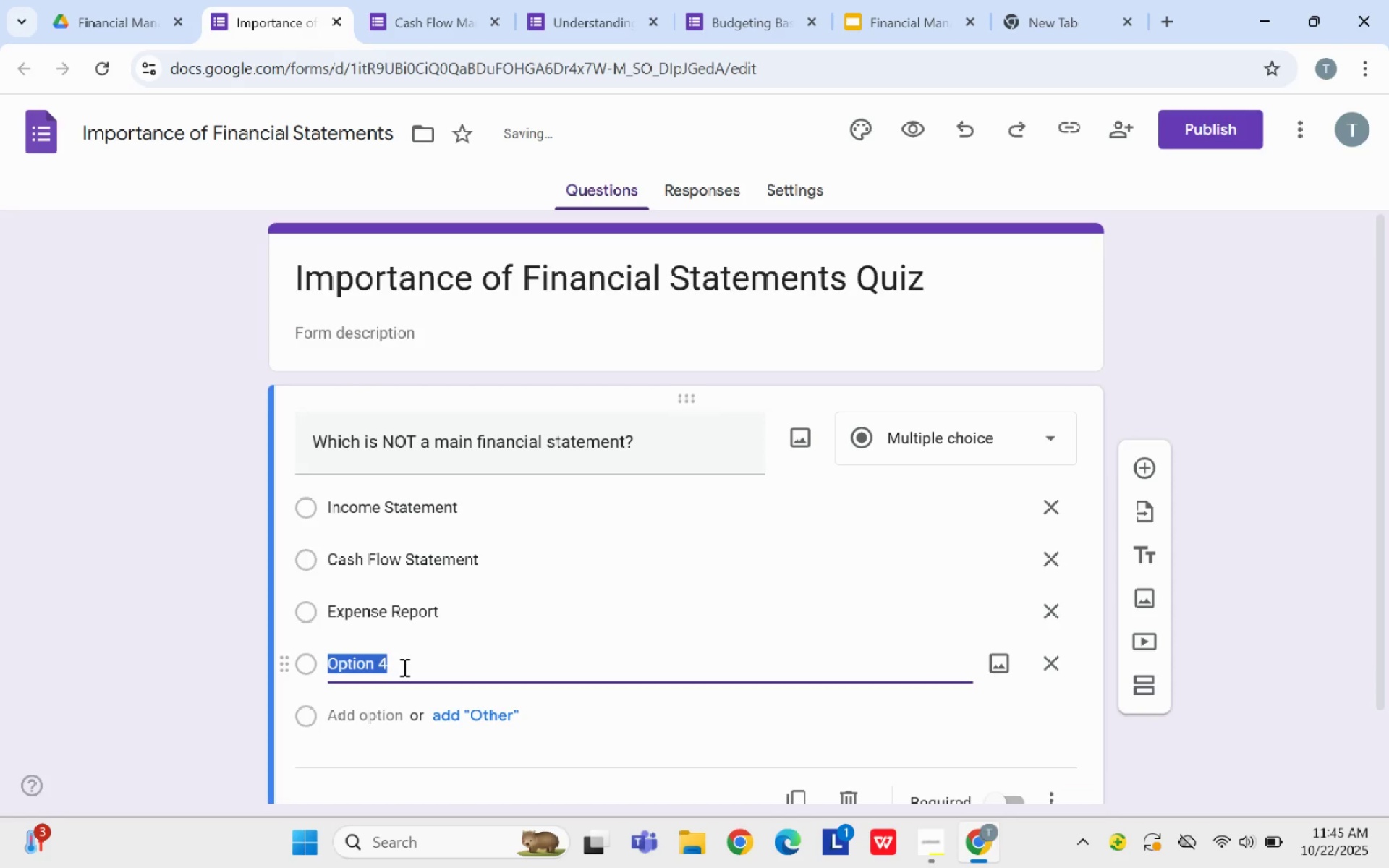 
key(Backspace)
type(Balance Sheet)
 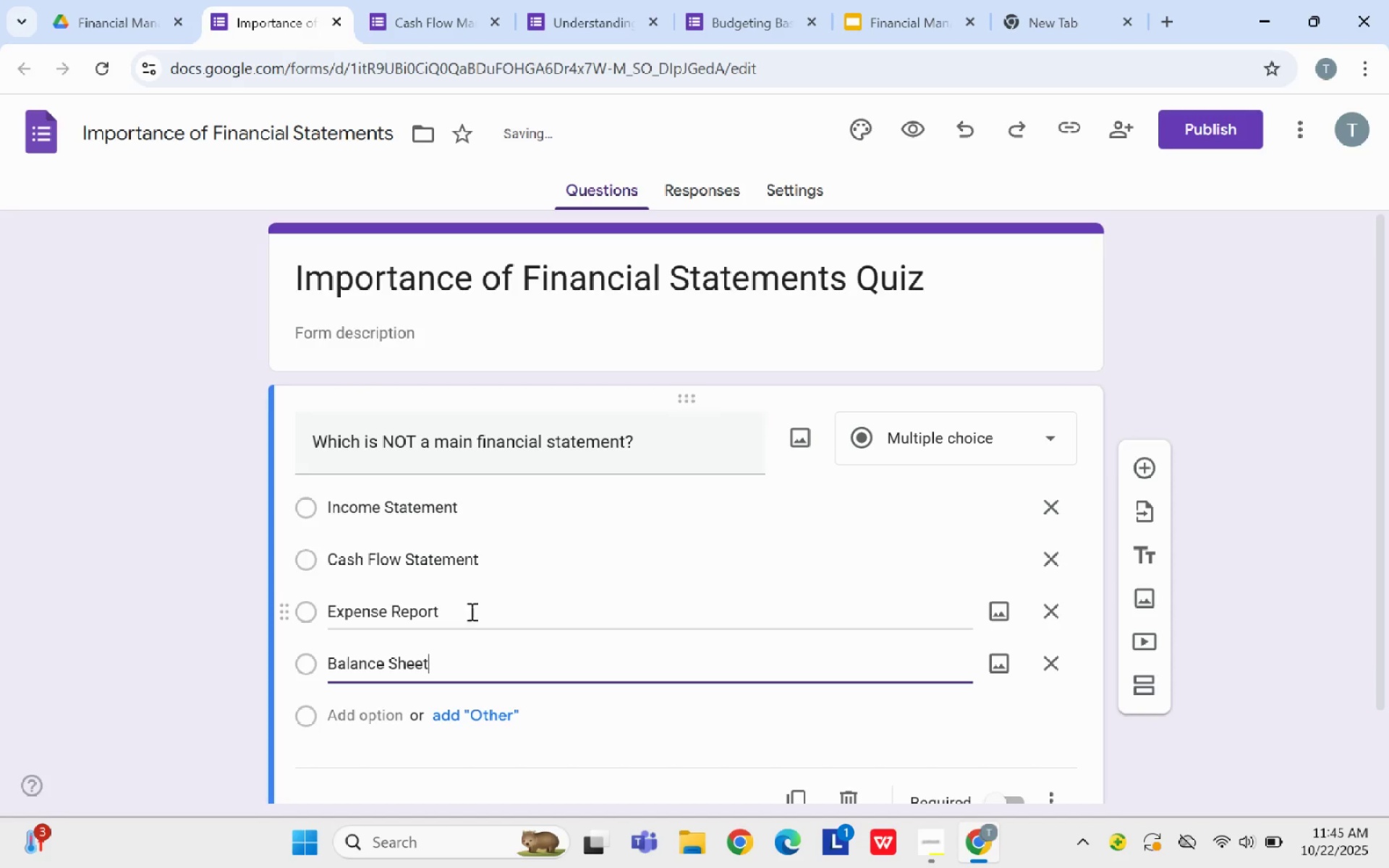 
scroll: coordinate [489, 686], scroll_direction: down, amount: 2.0
 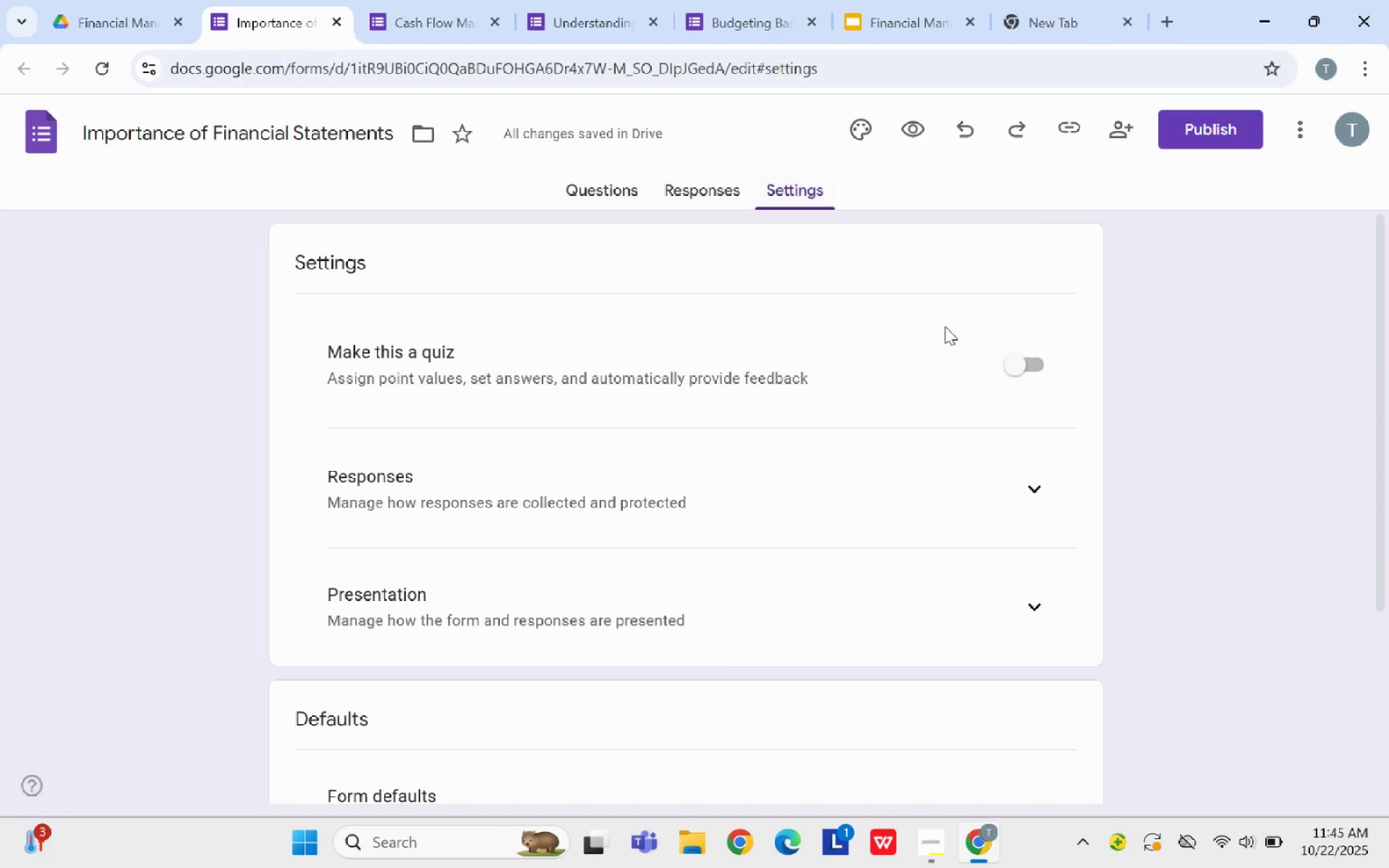 
left_click([1022, 356])
 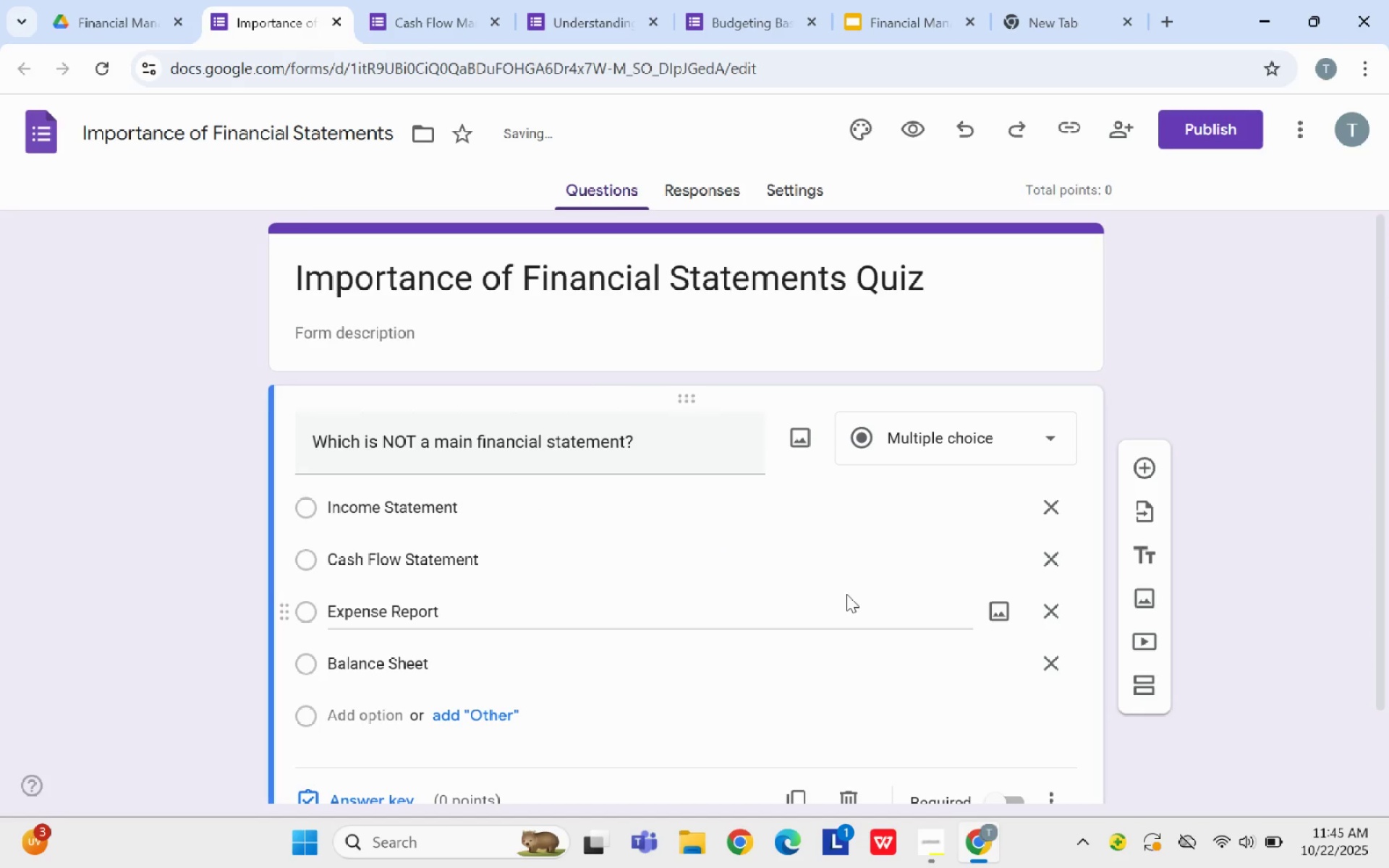 
scroll: coordinate [645, 686], scroll_direction: down, amount: 1.0
 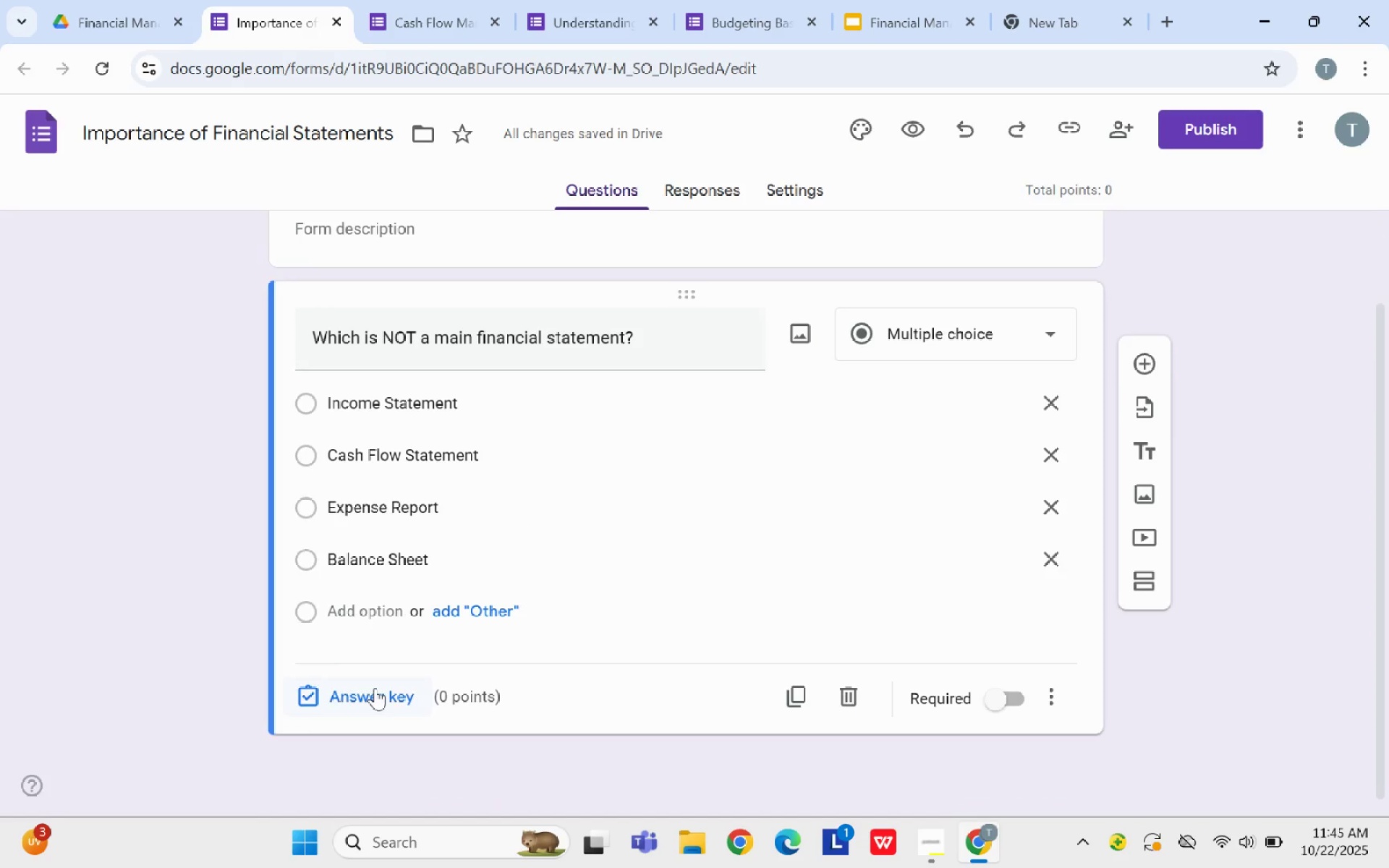 
left_click([375, 688])
 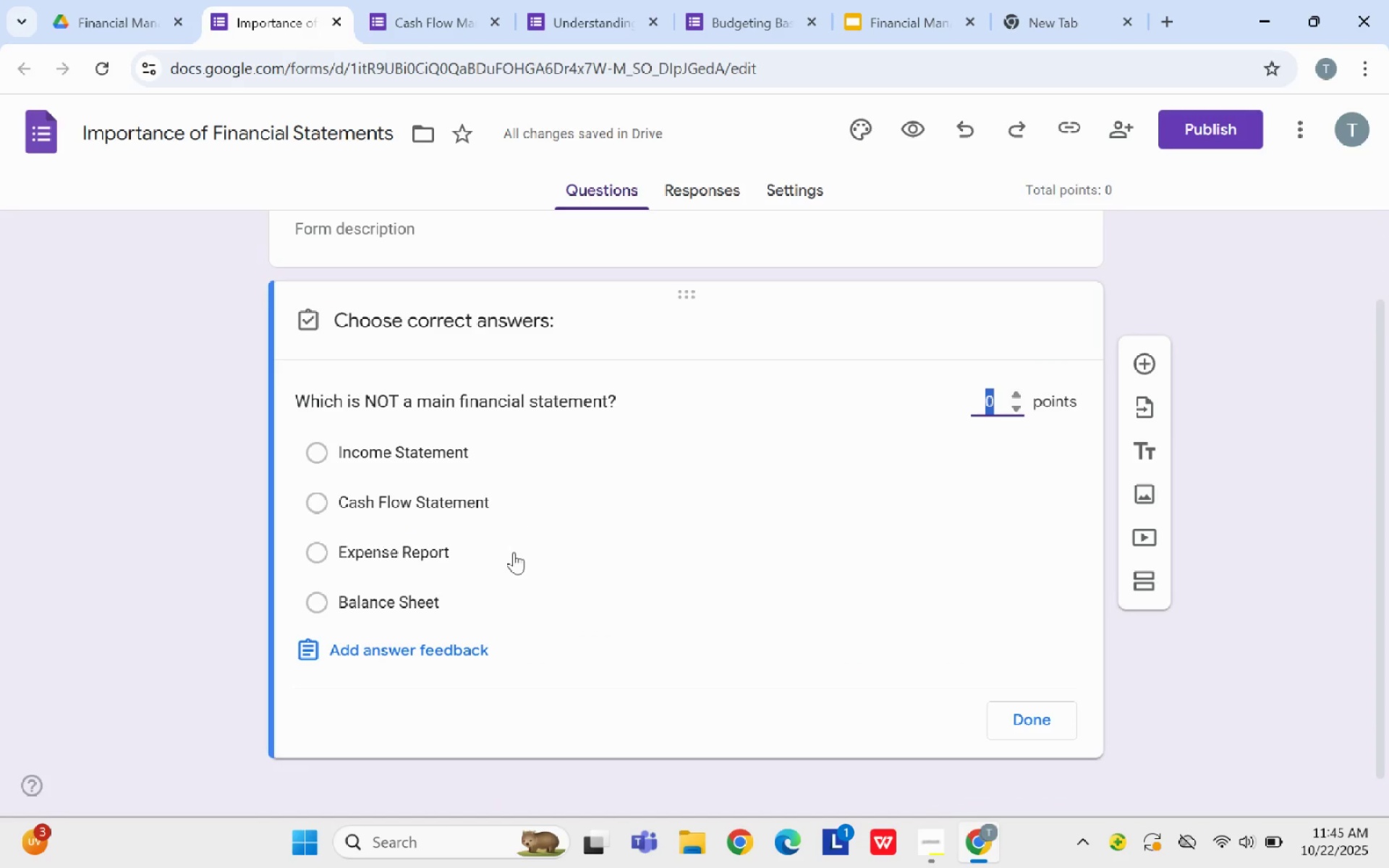 
left_click([474, 557])
 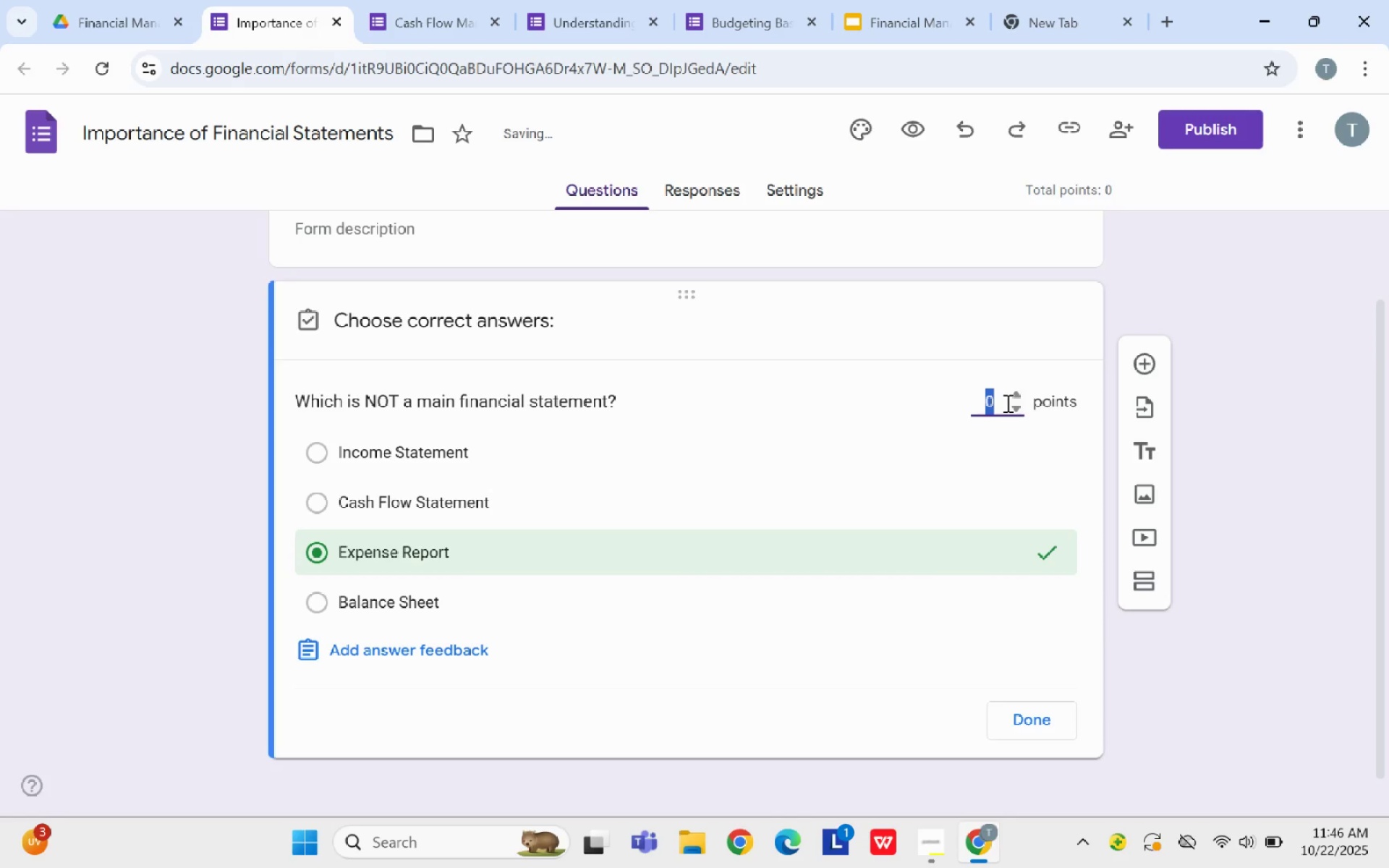 
key(Backspace)
 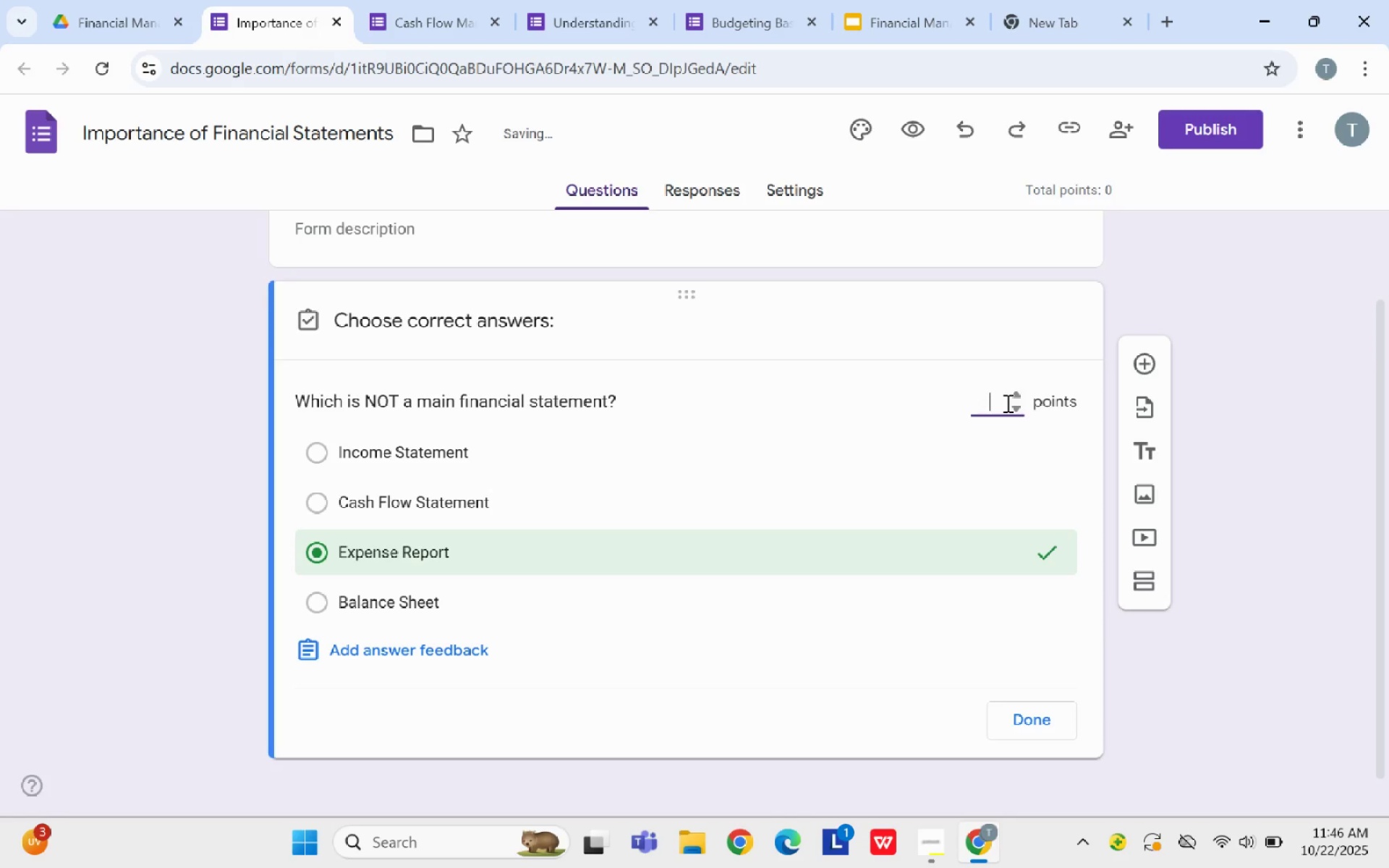 
key(5)
 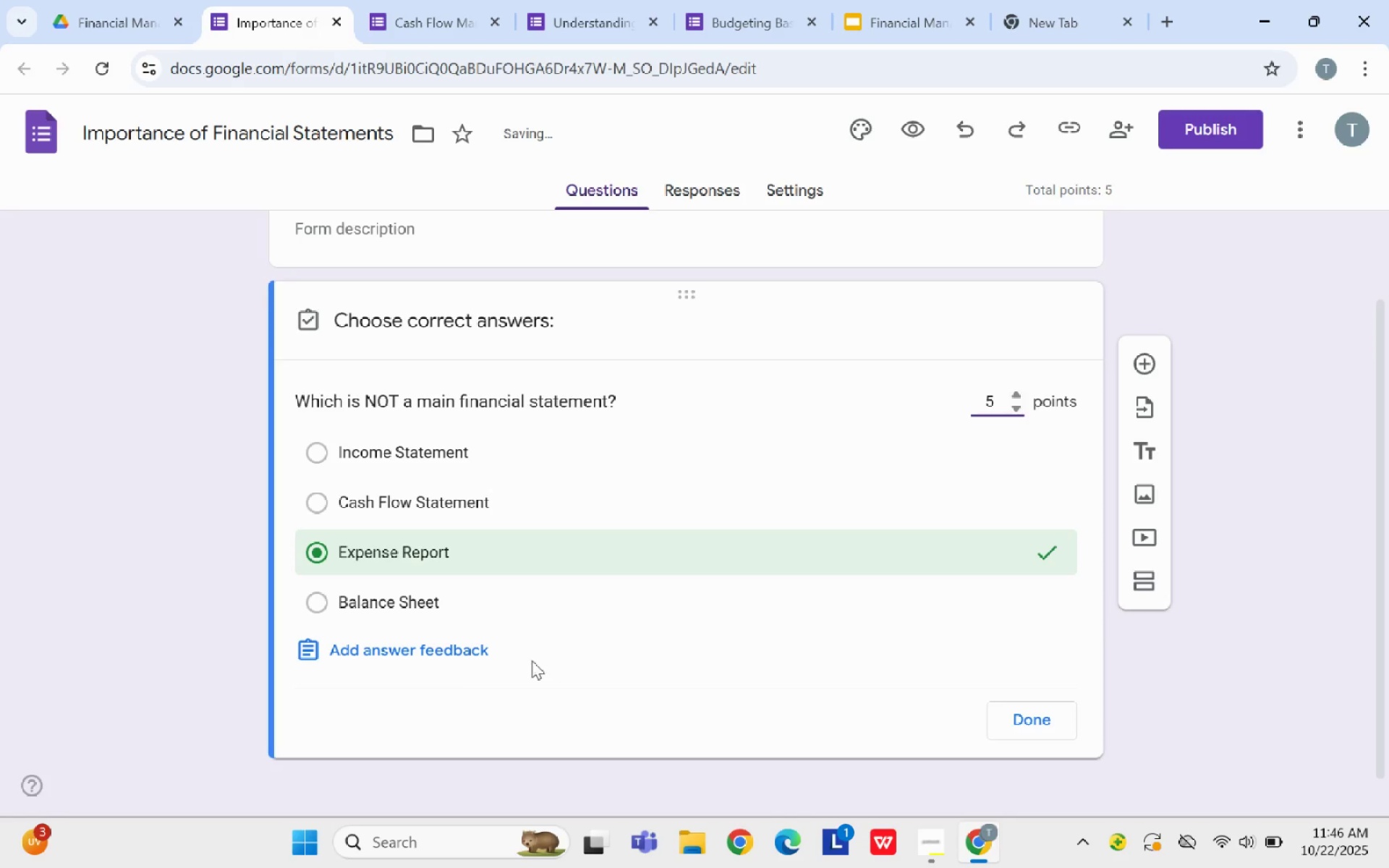 
left_click([455, 657])
 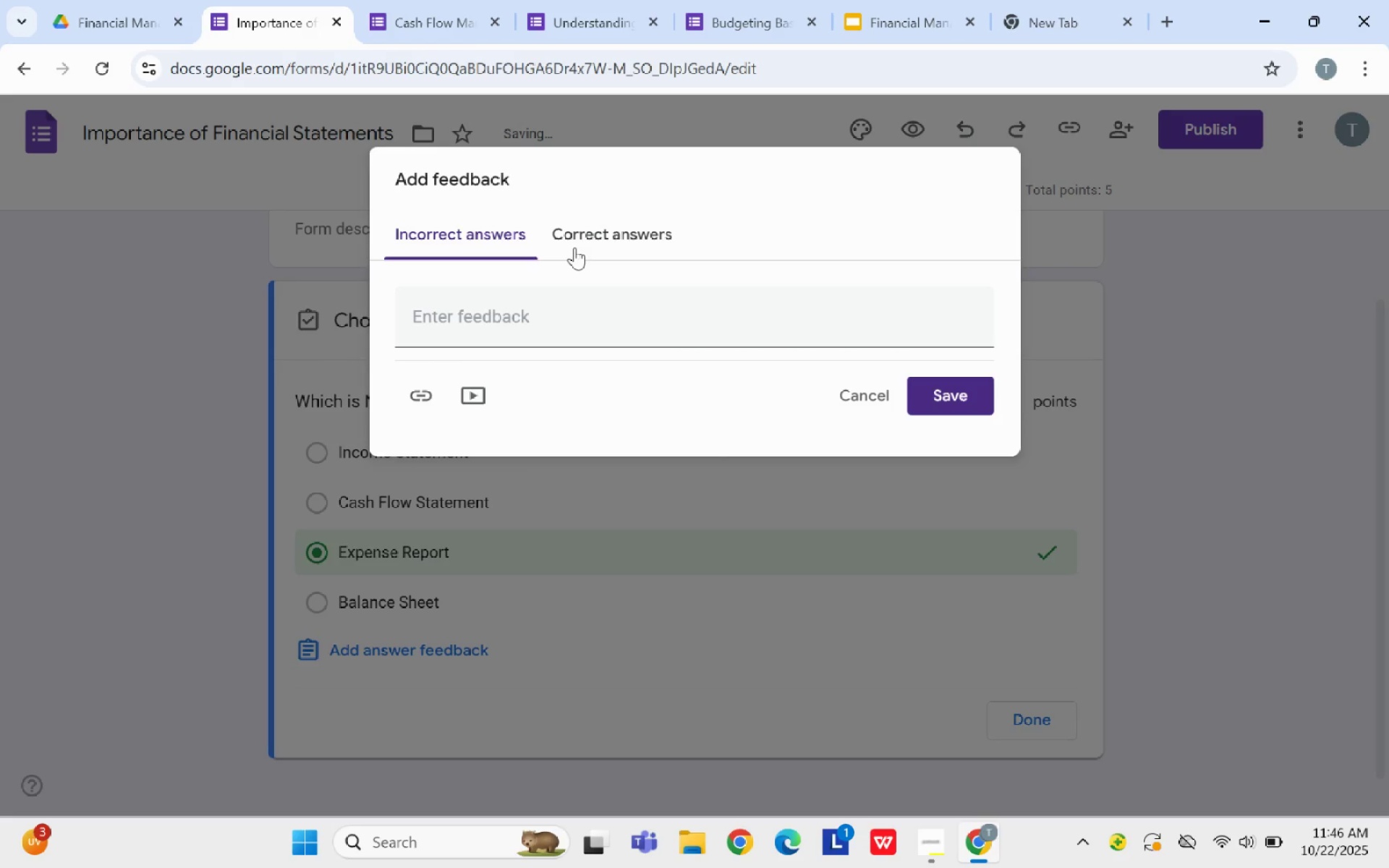 
left_click([574, 242])
 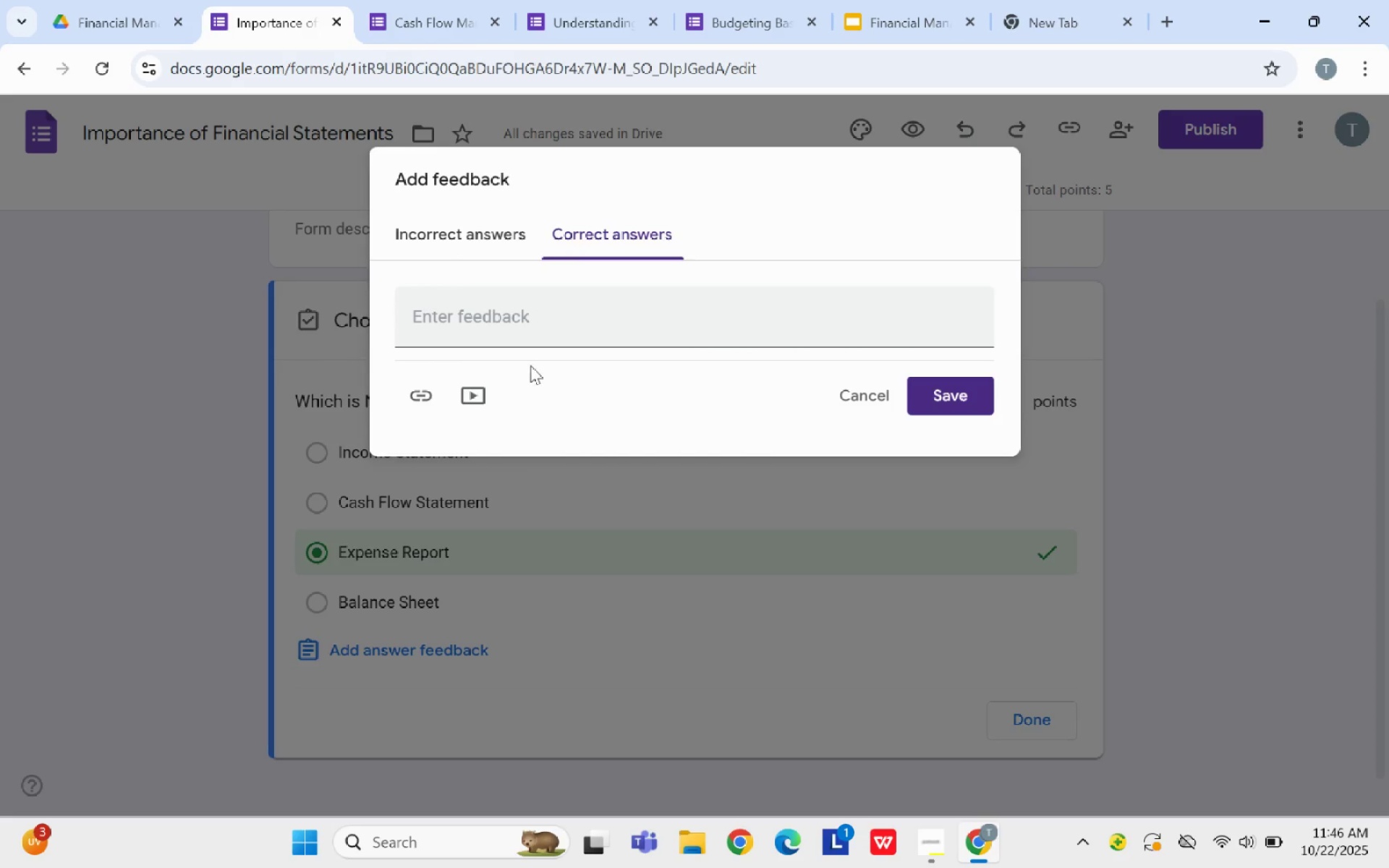 
left_click([529, 339])
 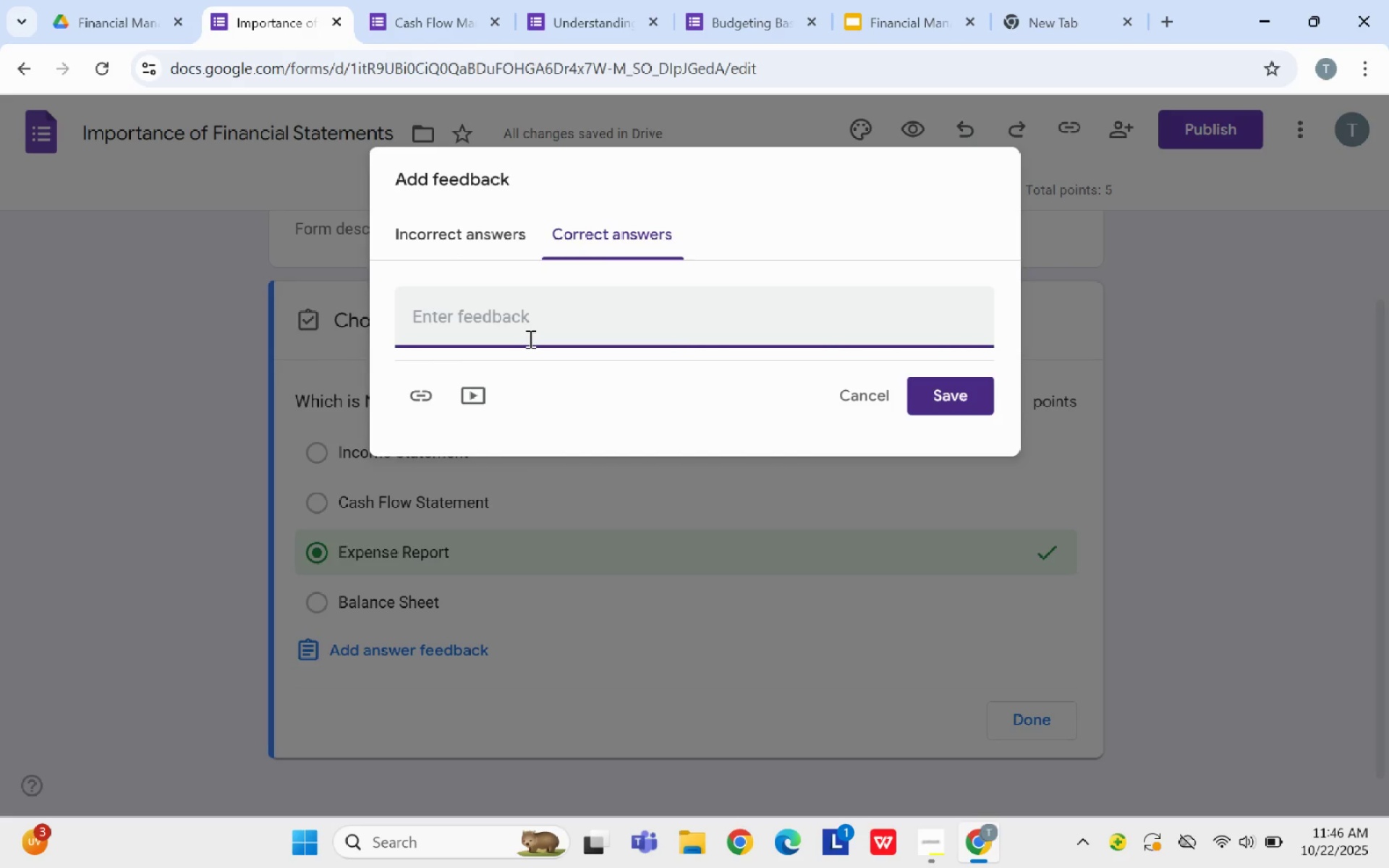 
type(Expense reports are internal toor)
key(Backspace)
type(ls)
 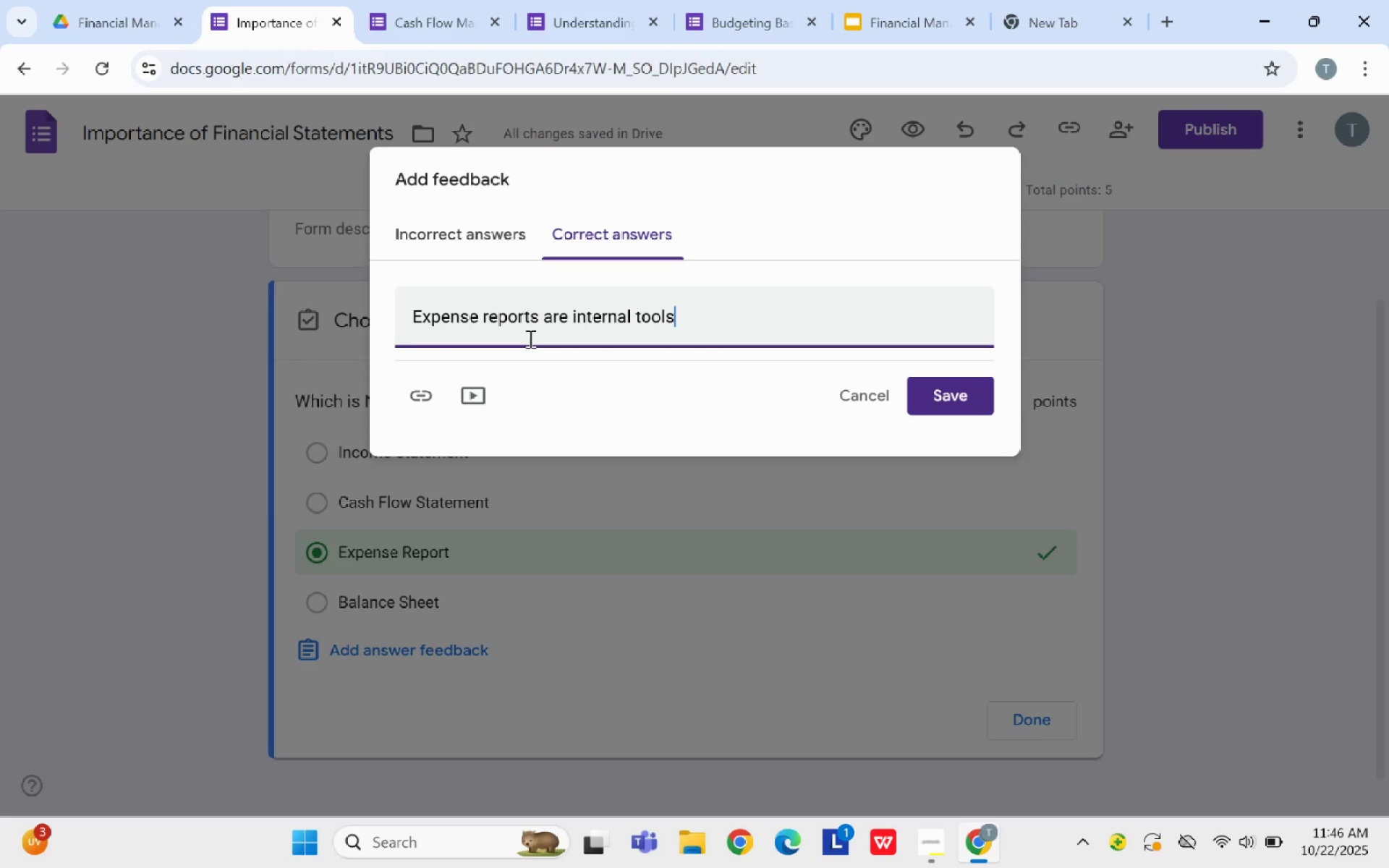 
type(, not formal statements.)
 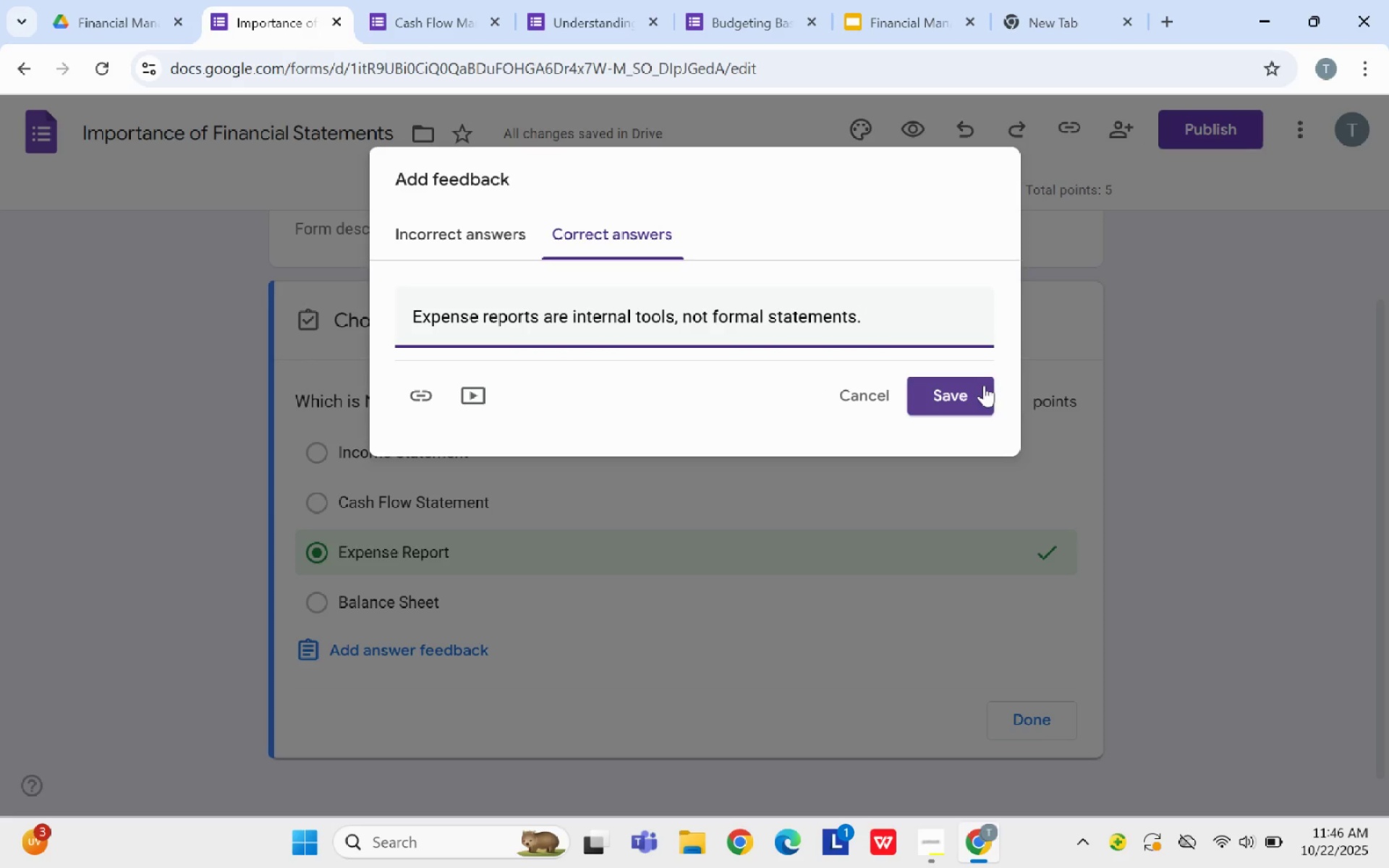 
left_click([984, 385])
 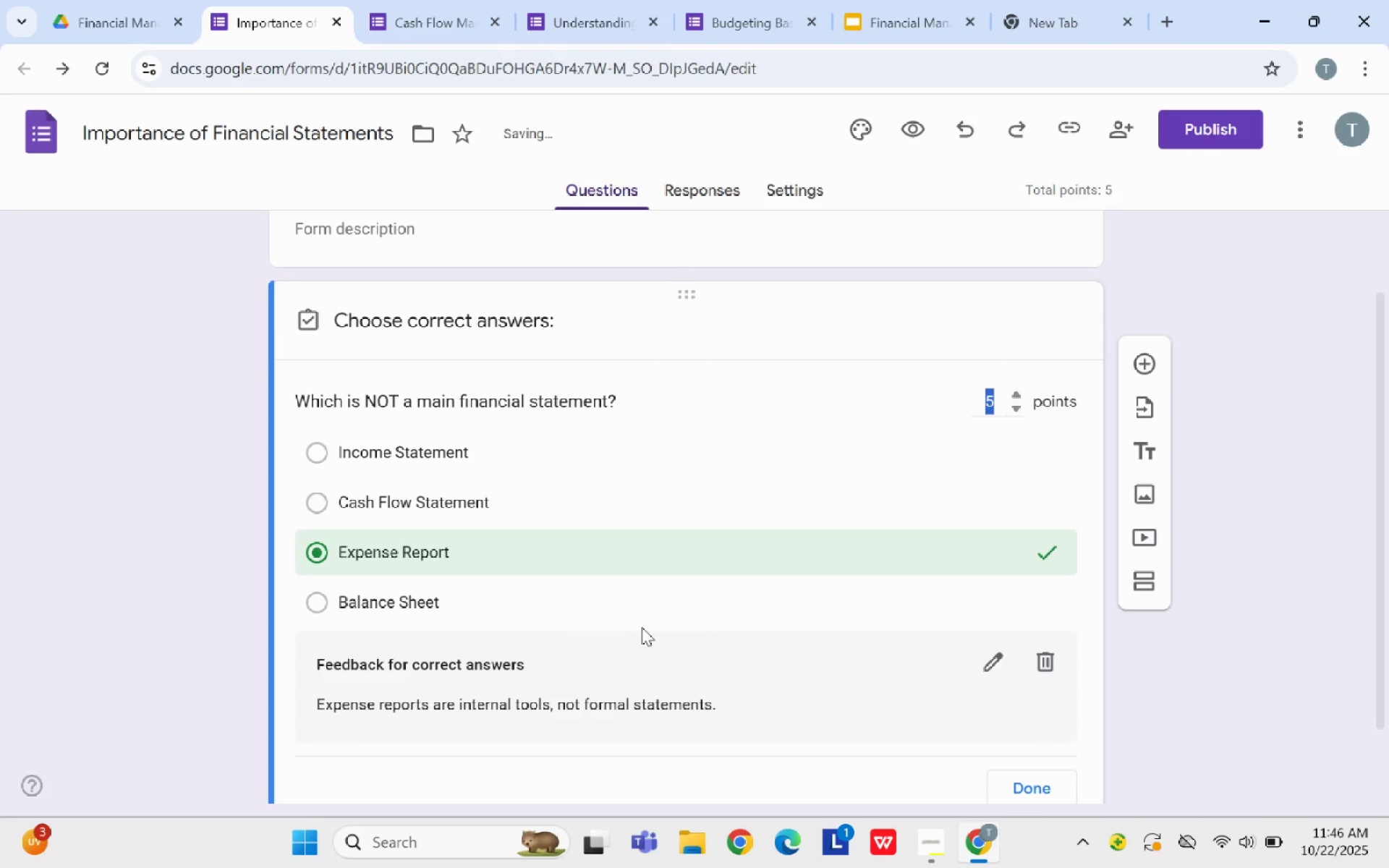 
scroll: coordinate [634, 631], scroll_direction: down, amount: 3.0
 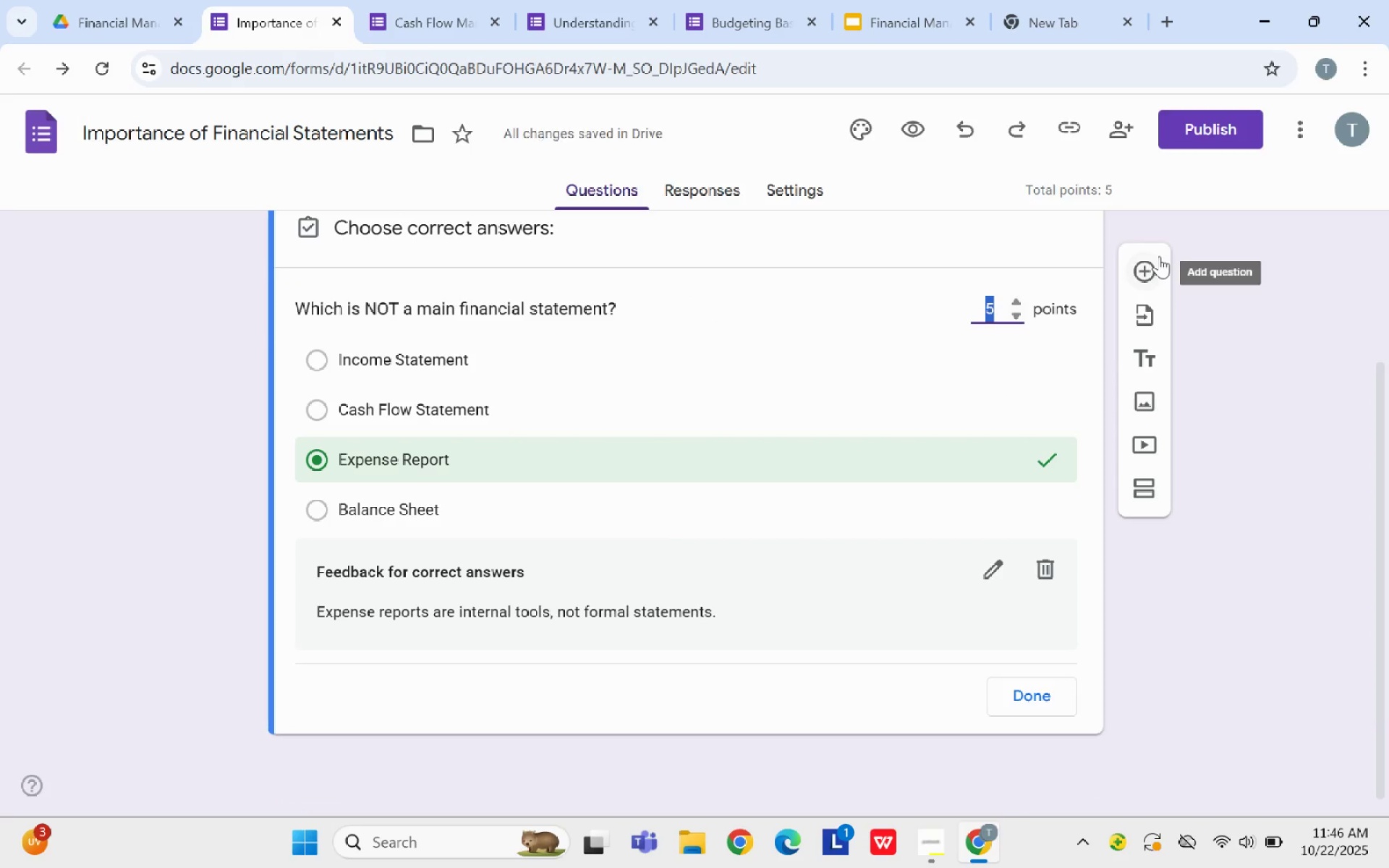 
left_click([1153, 264])
 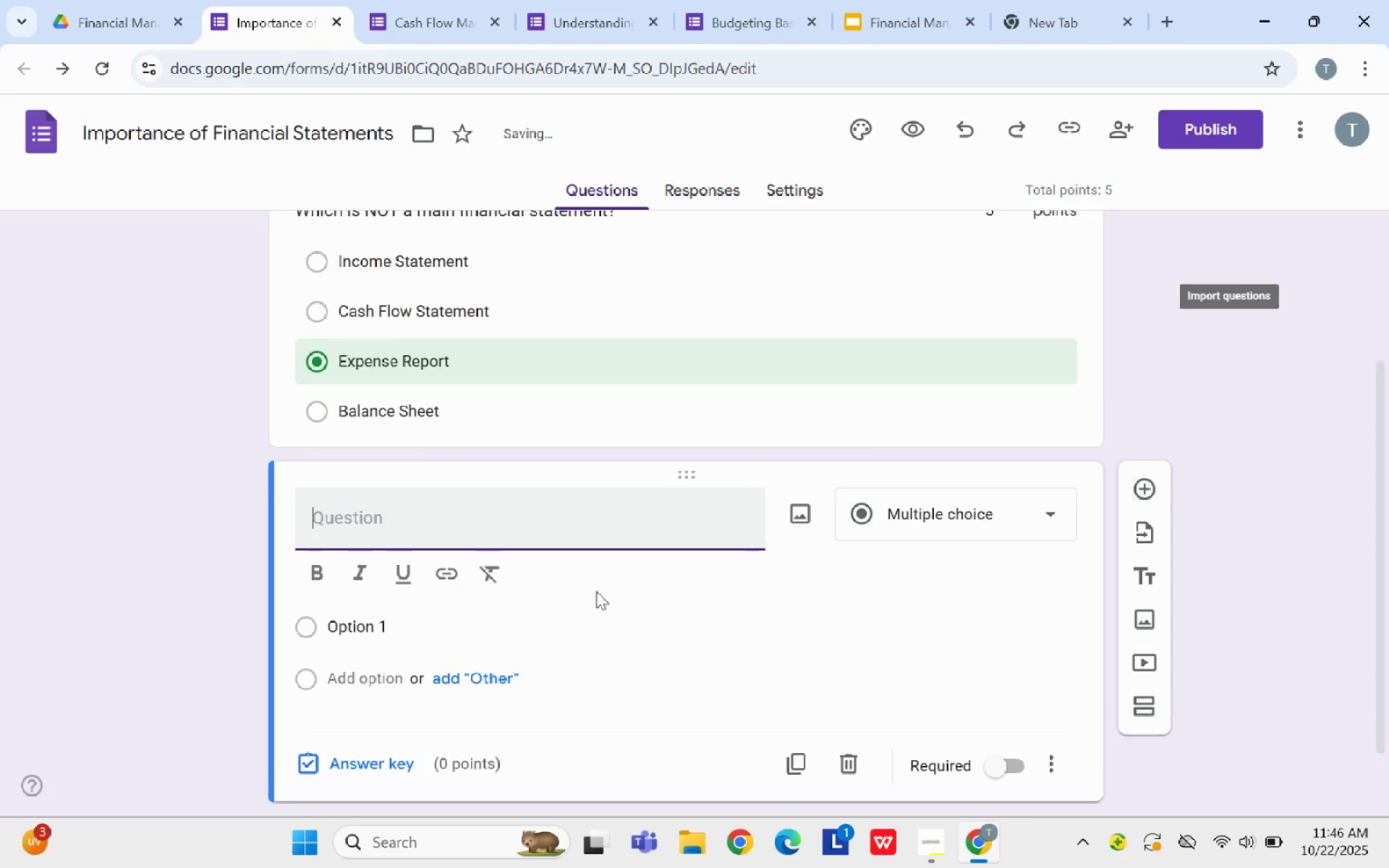 
scroll: coordinate [596, 591], scroll_direction: down, amount: 1.0
 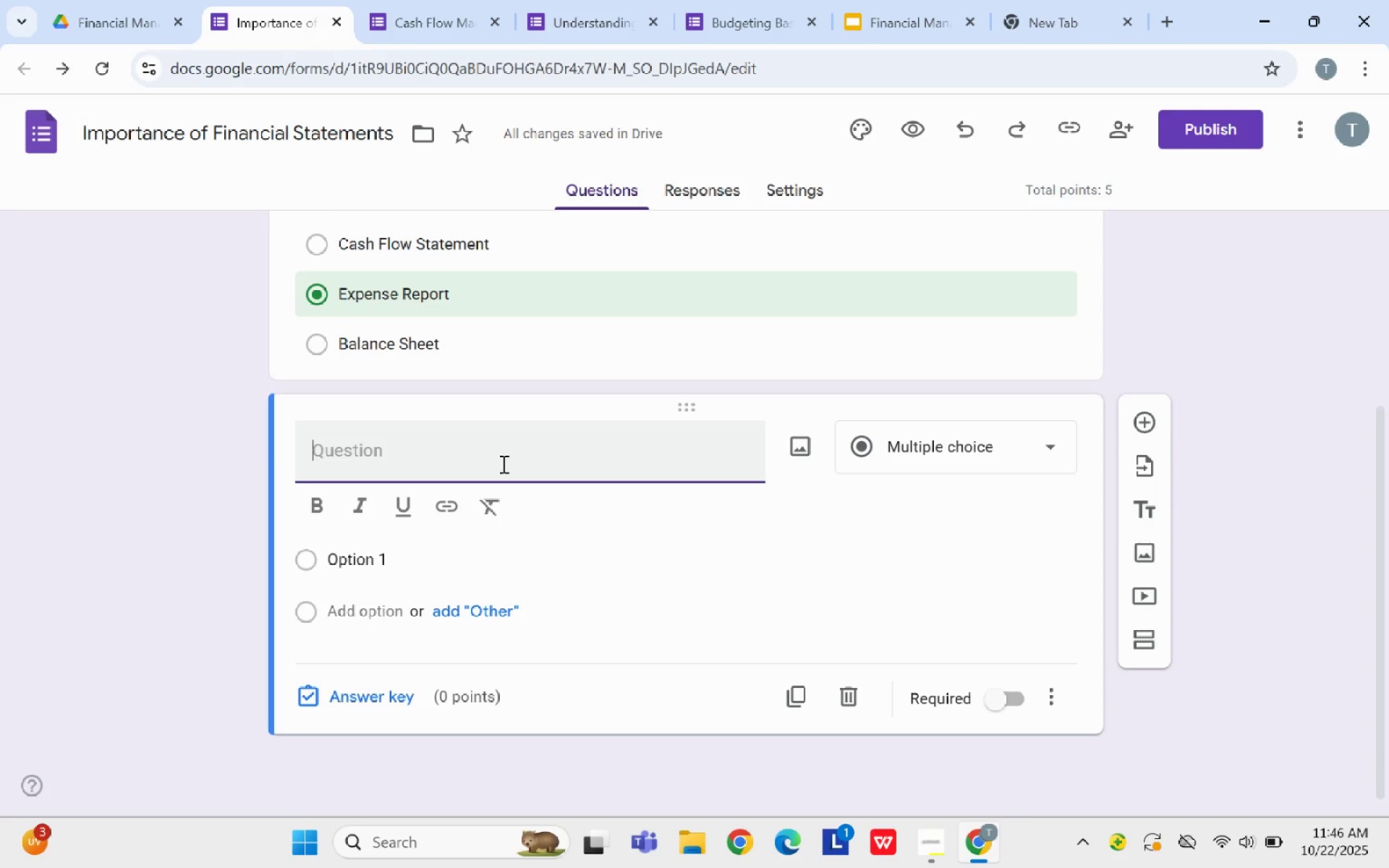 
type(Financial statements help:)
key(Backspace)
key(Backspace)
type(lp:)
 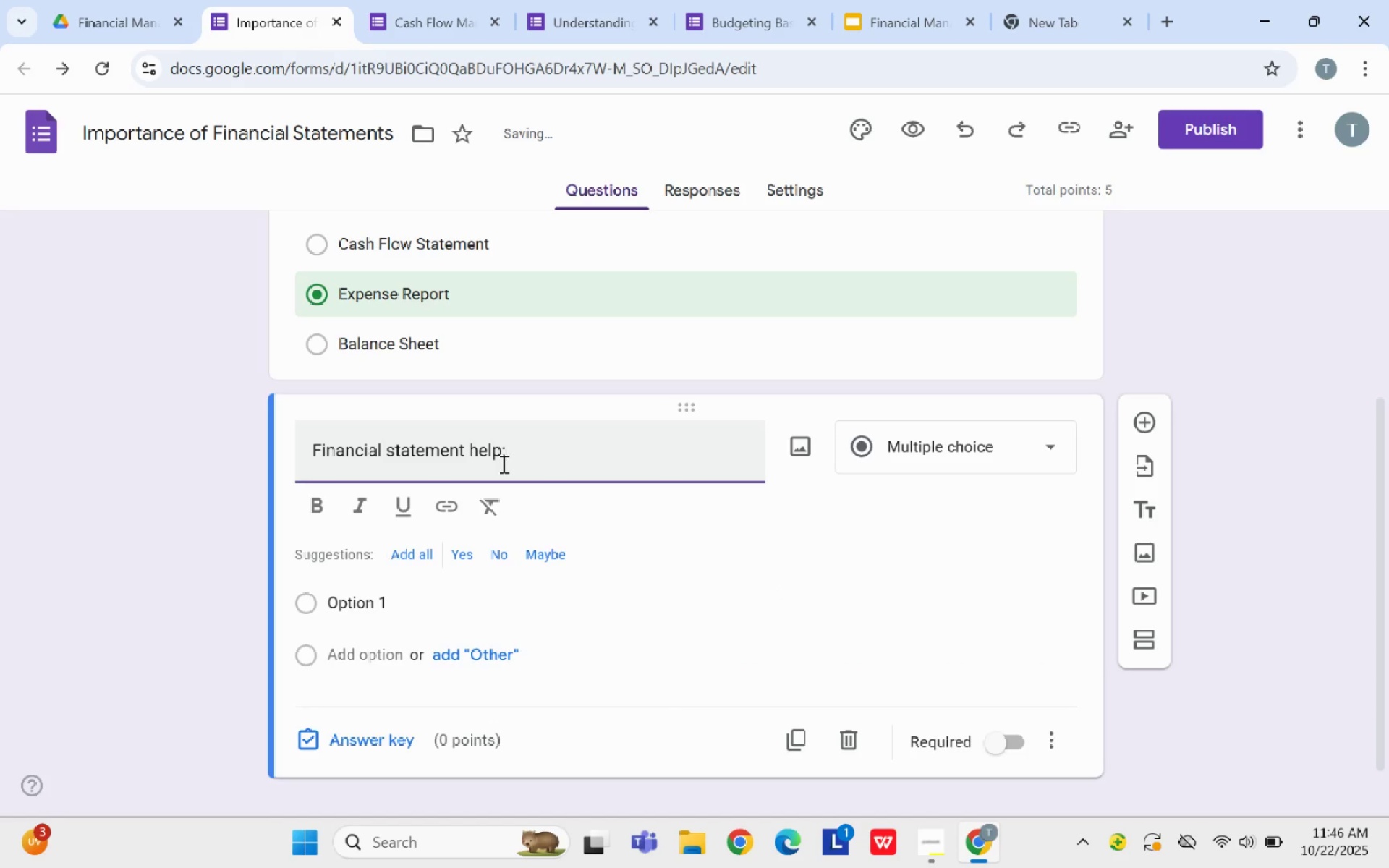 
left_click([436, 574])
 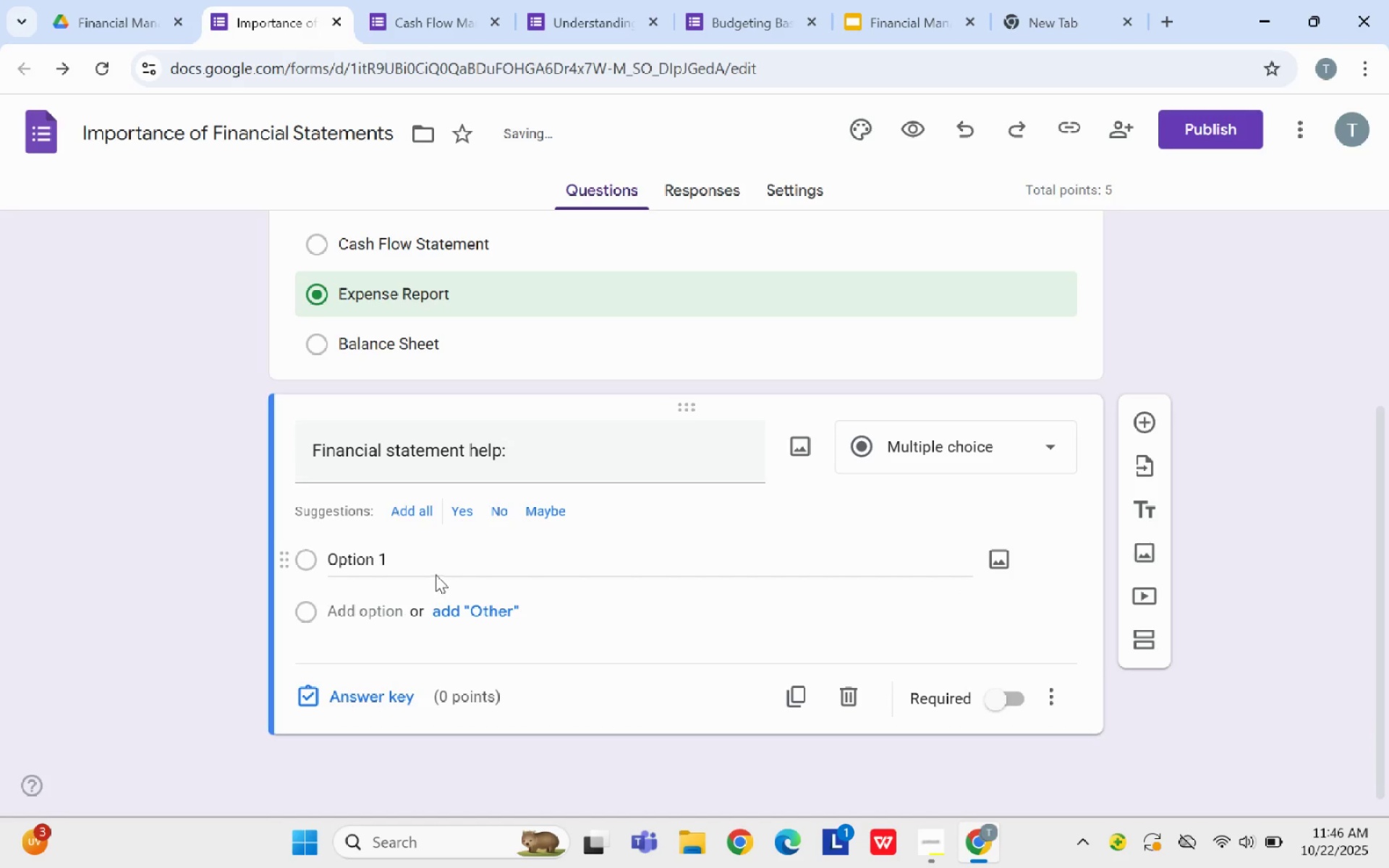 
left_click([436, 573])
 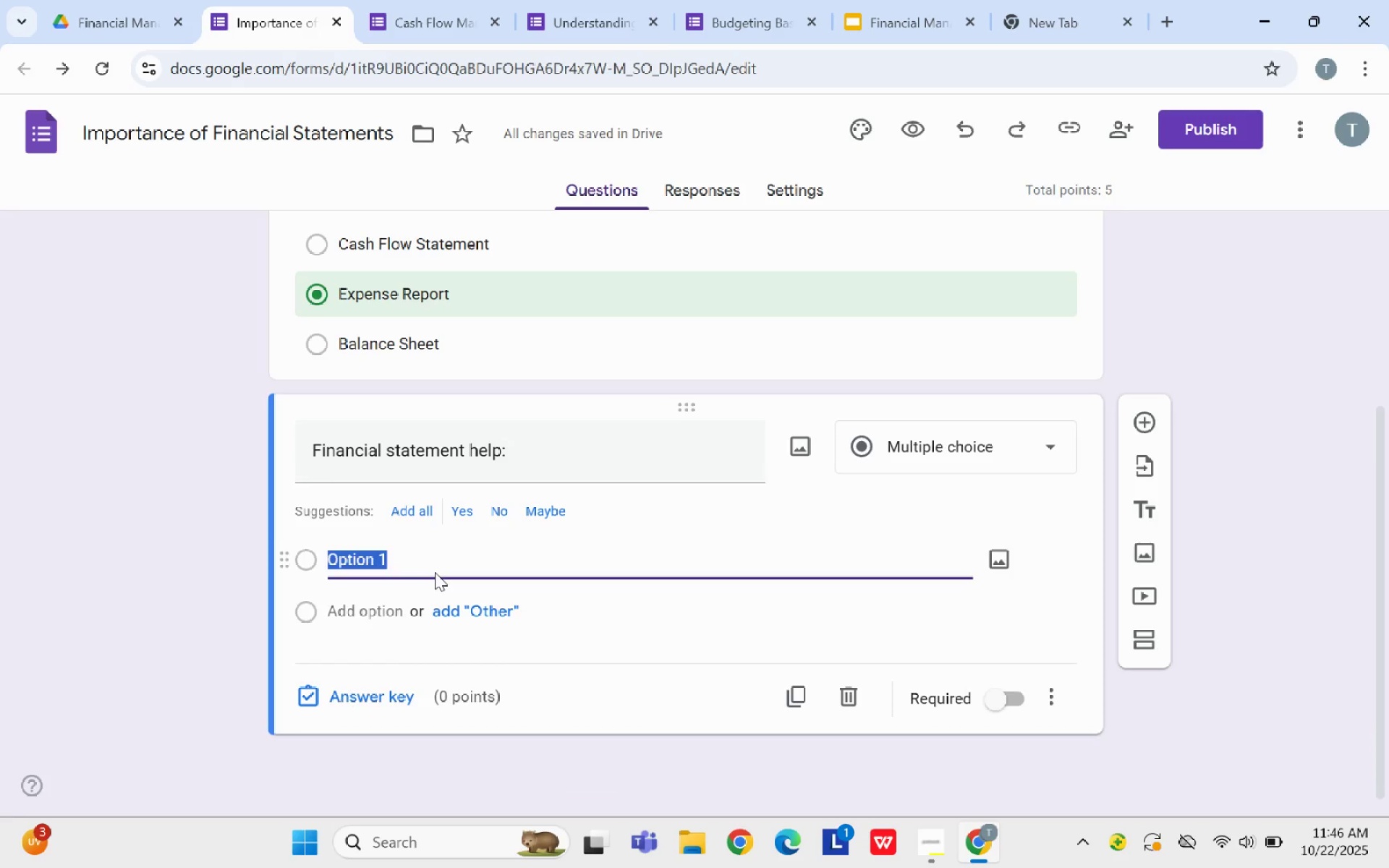 
key(Backspace)
type(Evaluate business perd)
key(Backspace)
type(formance)
 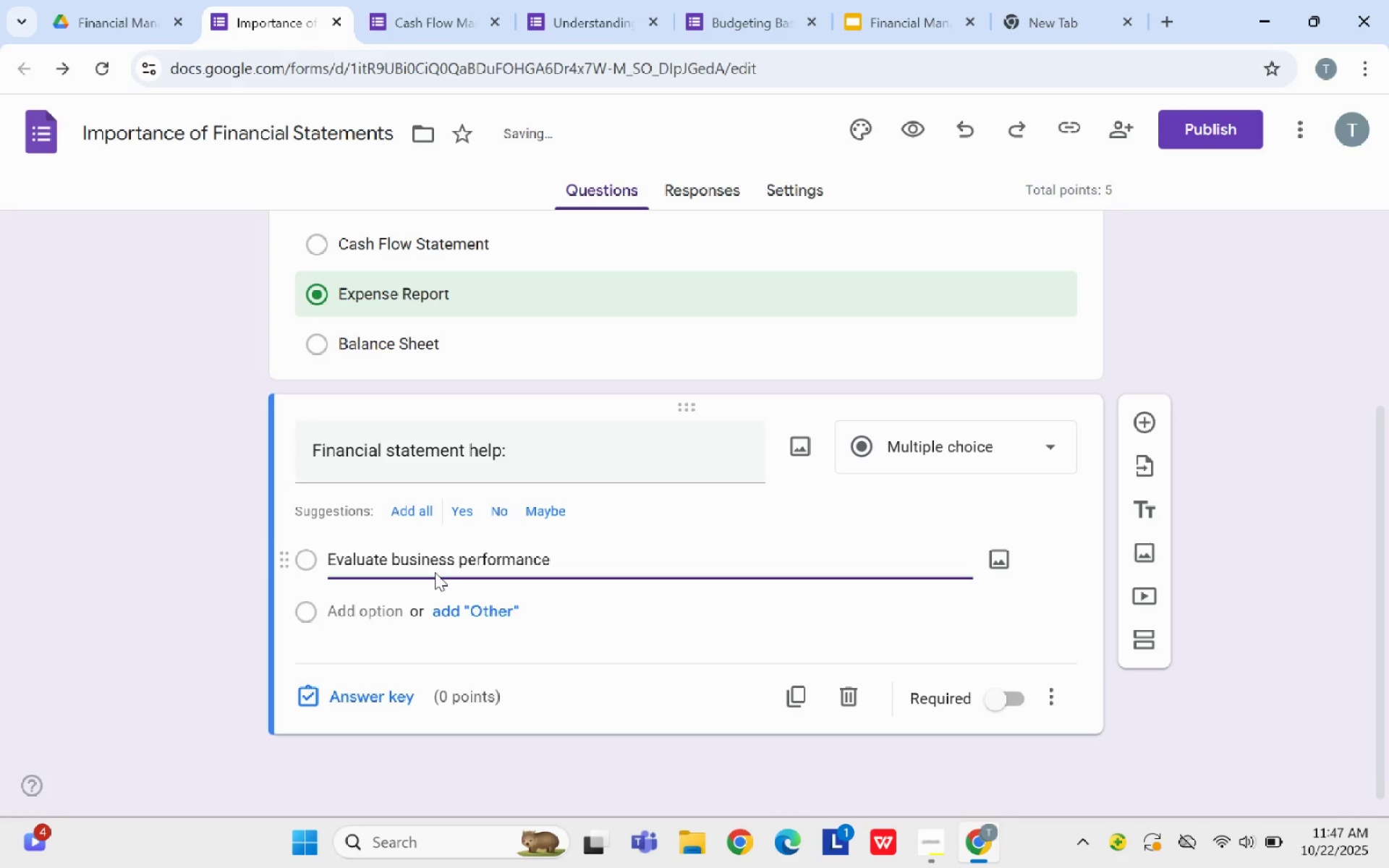 
key(Enter)
 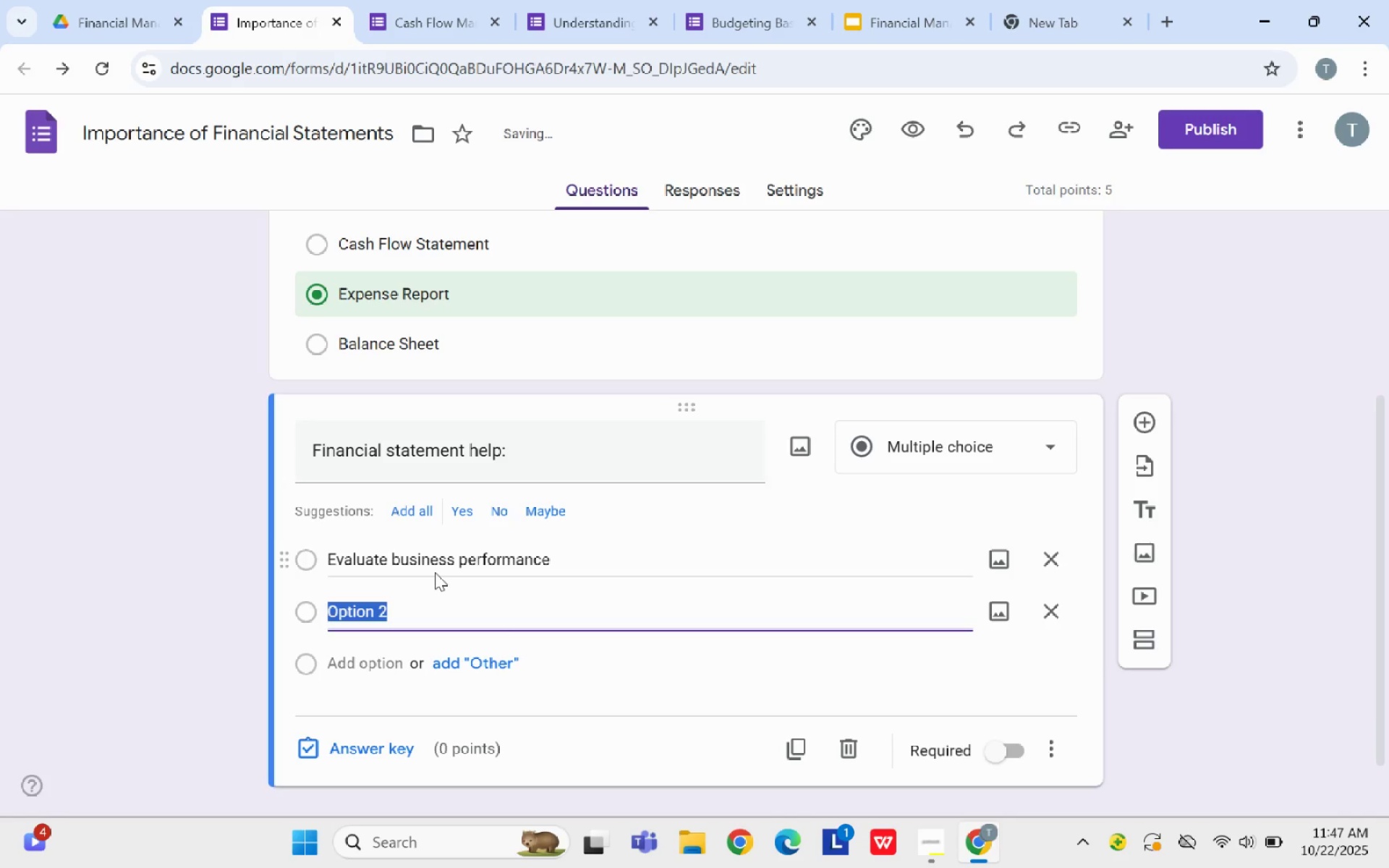 
key(Backspace)
type(Increase marketing reach)
 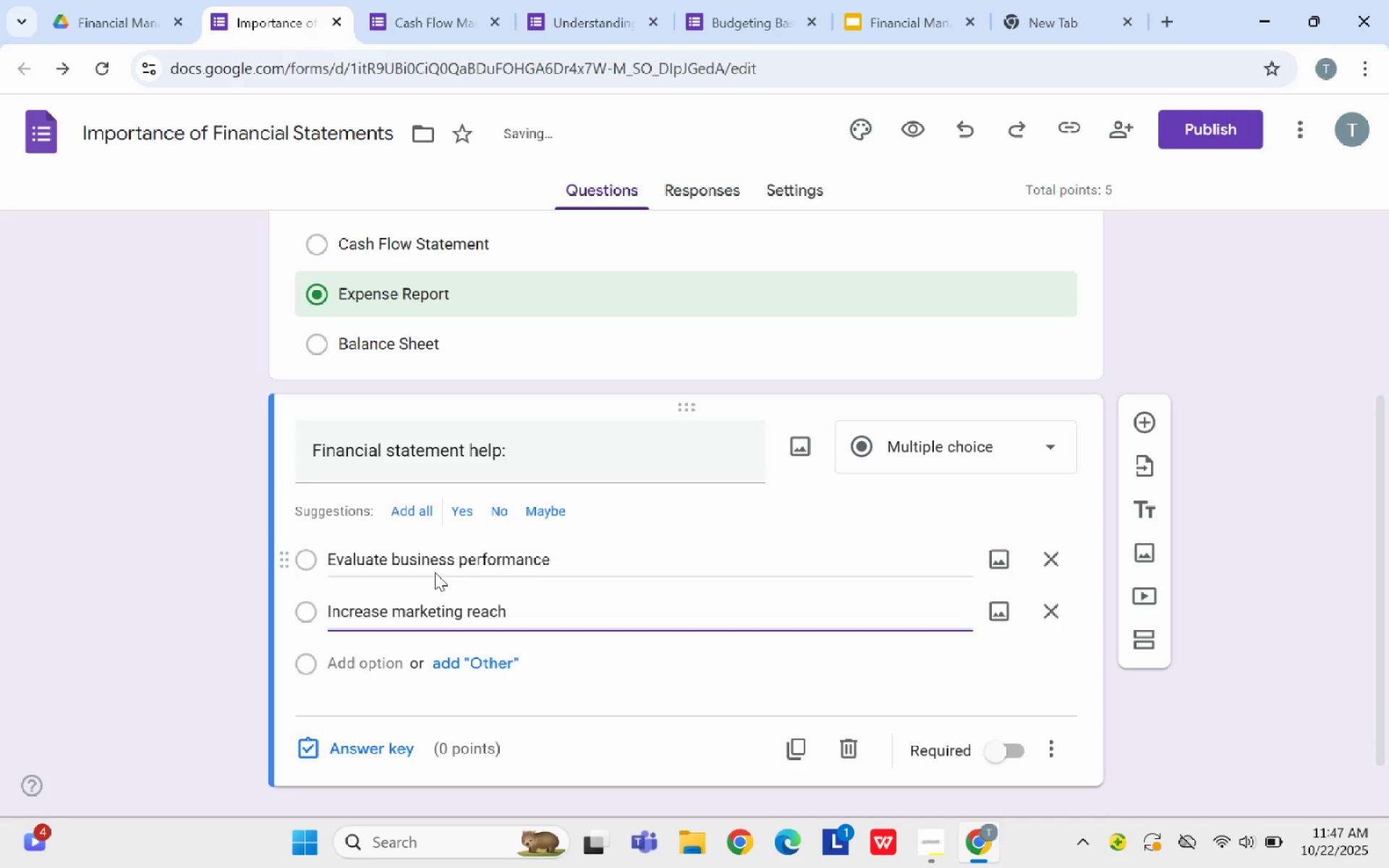 
key(Enter)
 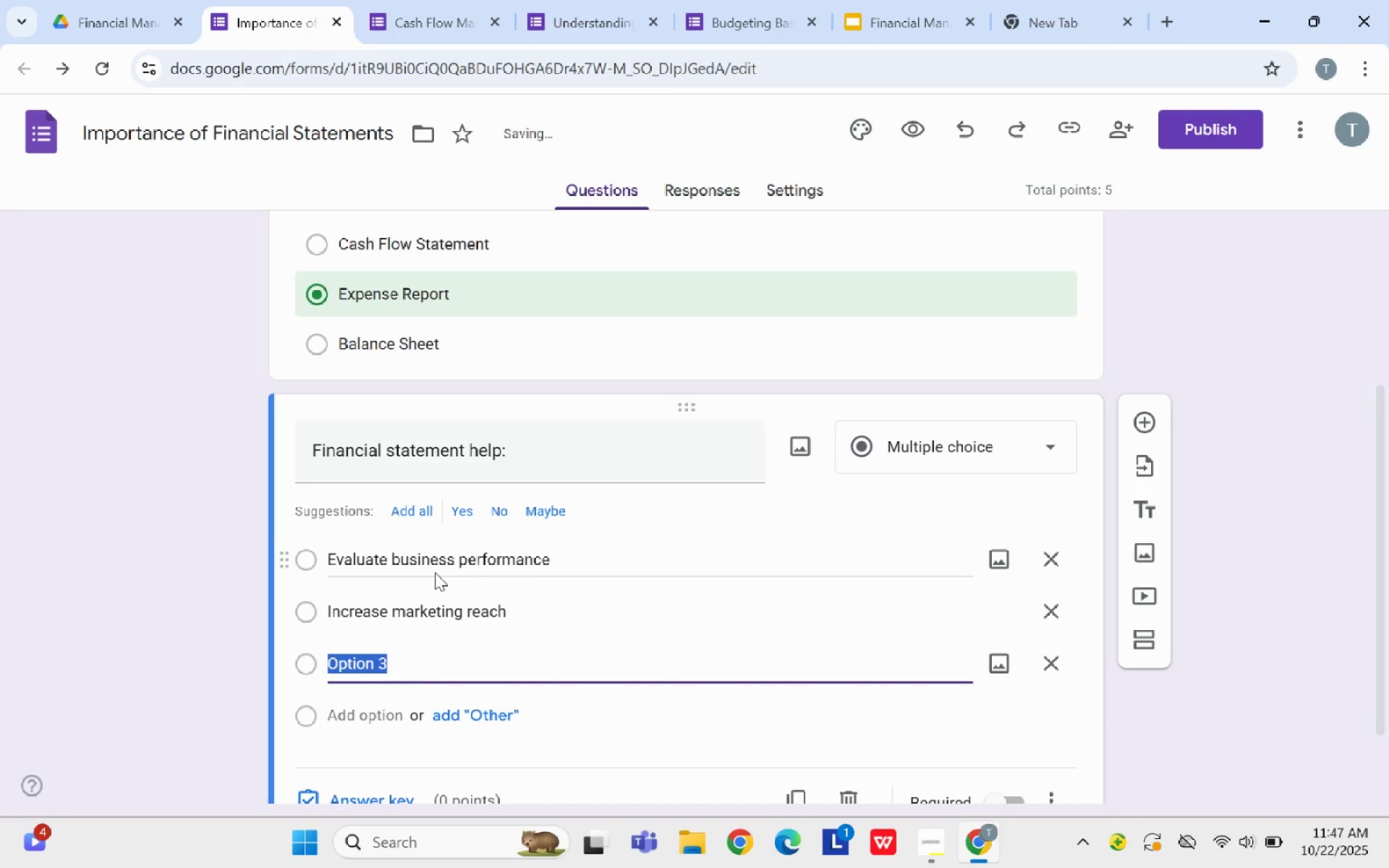 
key(Backspace)
type(Train employees)
 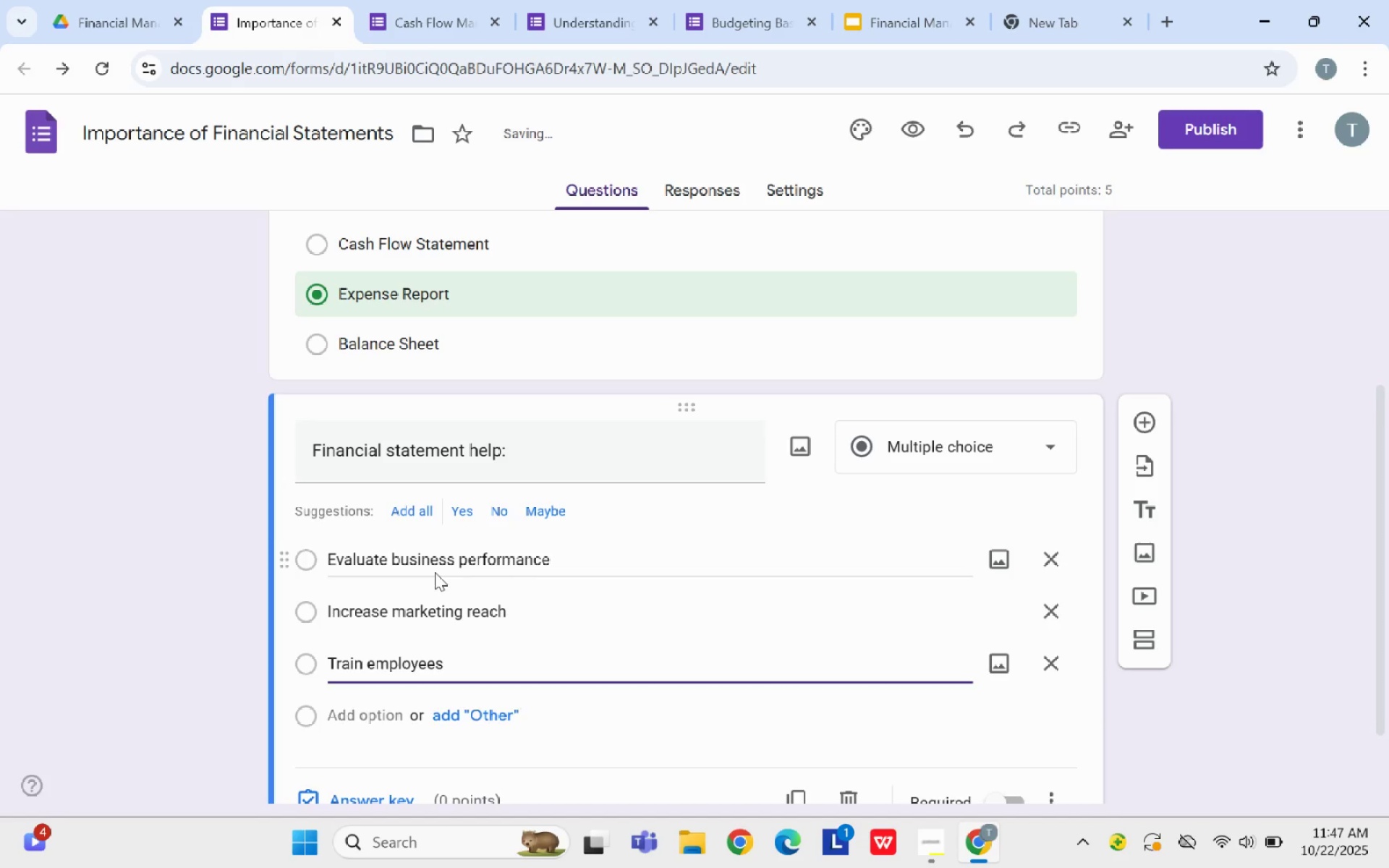 
key(Enter)
 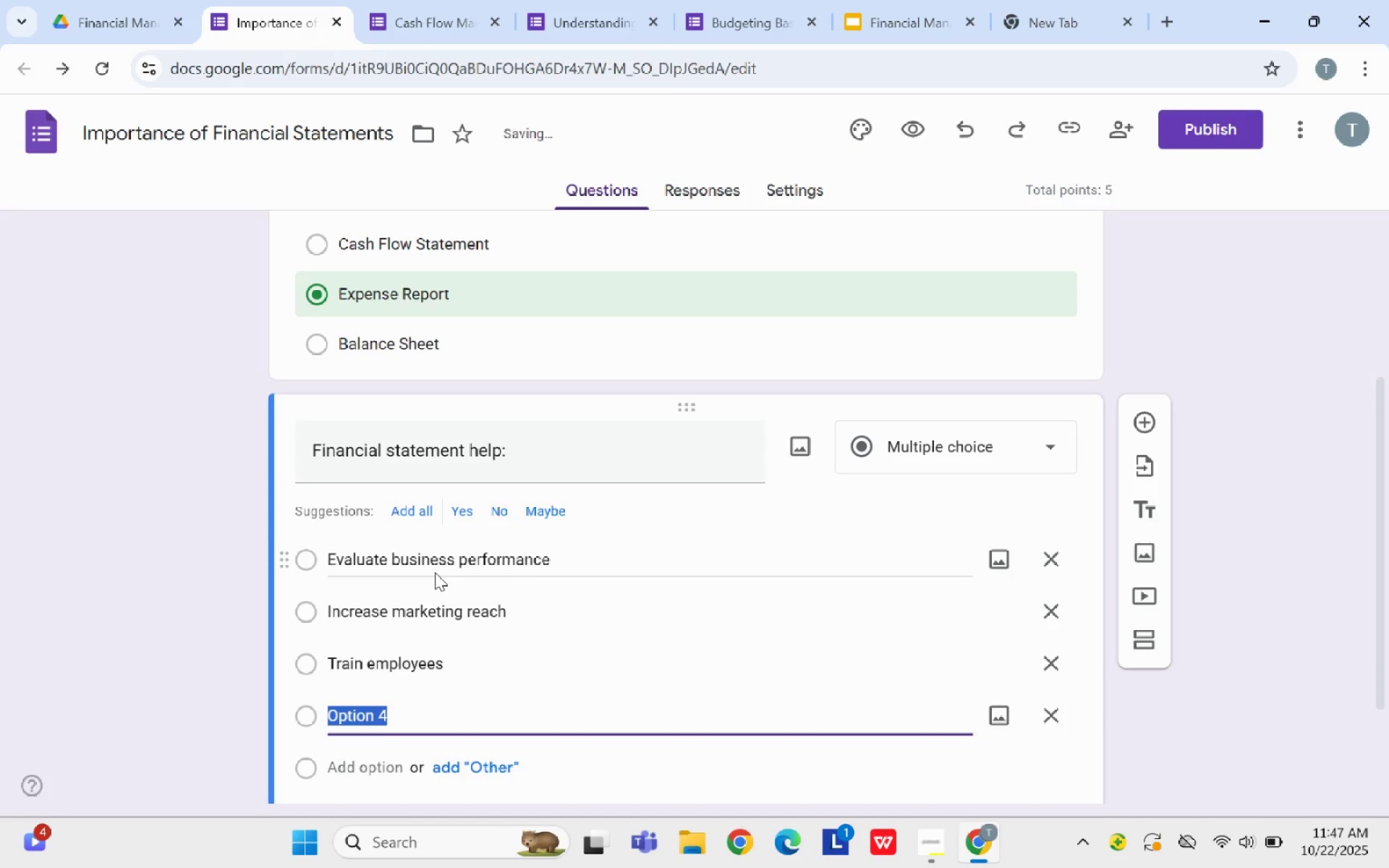 
type(Track social media engagemn)
key(Backspace)
type(ent)
 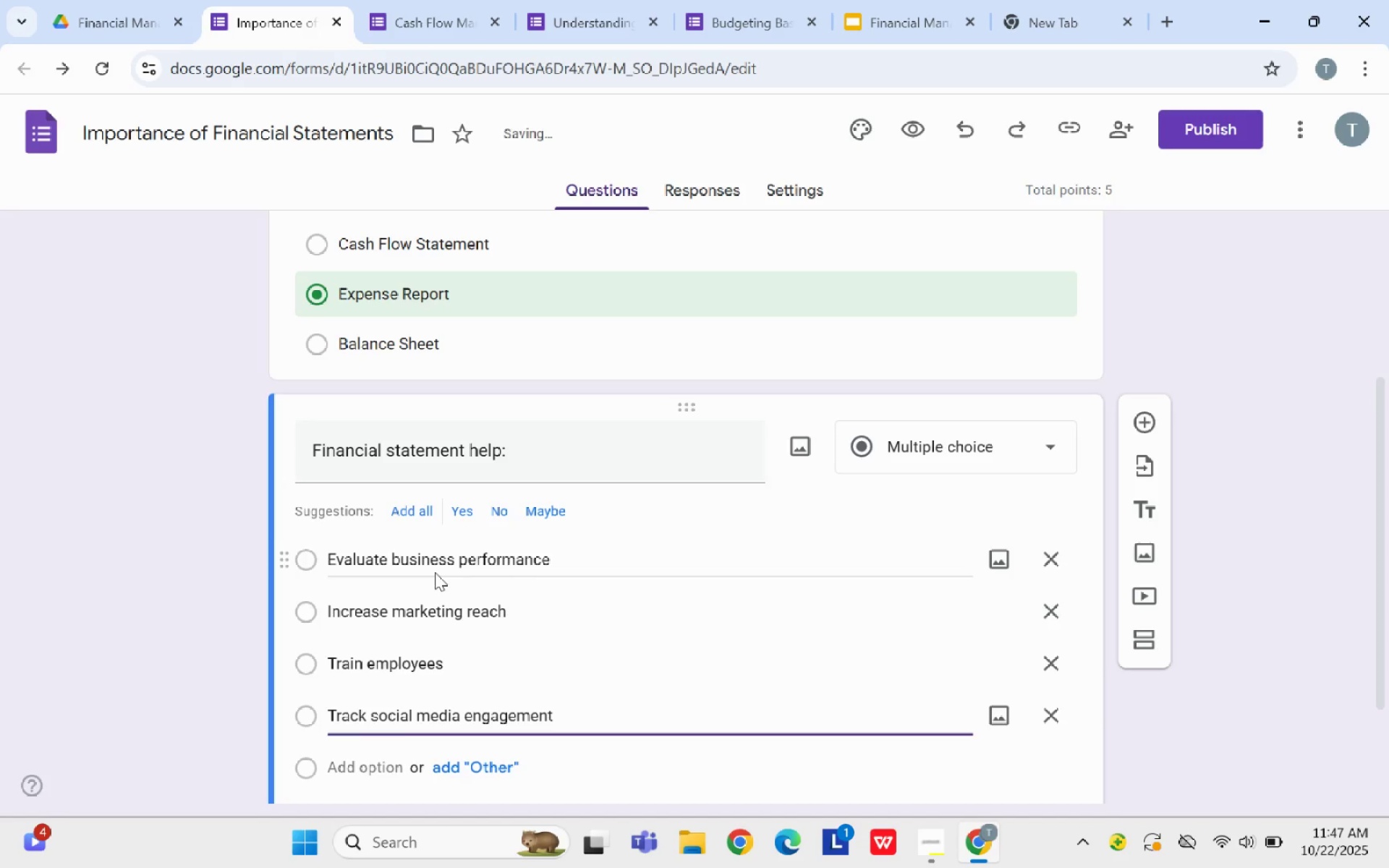 
scroll: coordinate [446, 586], scroll_direction: down, amount: 2.0
 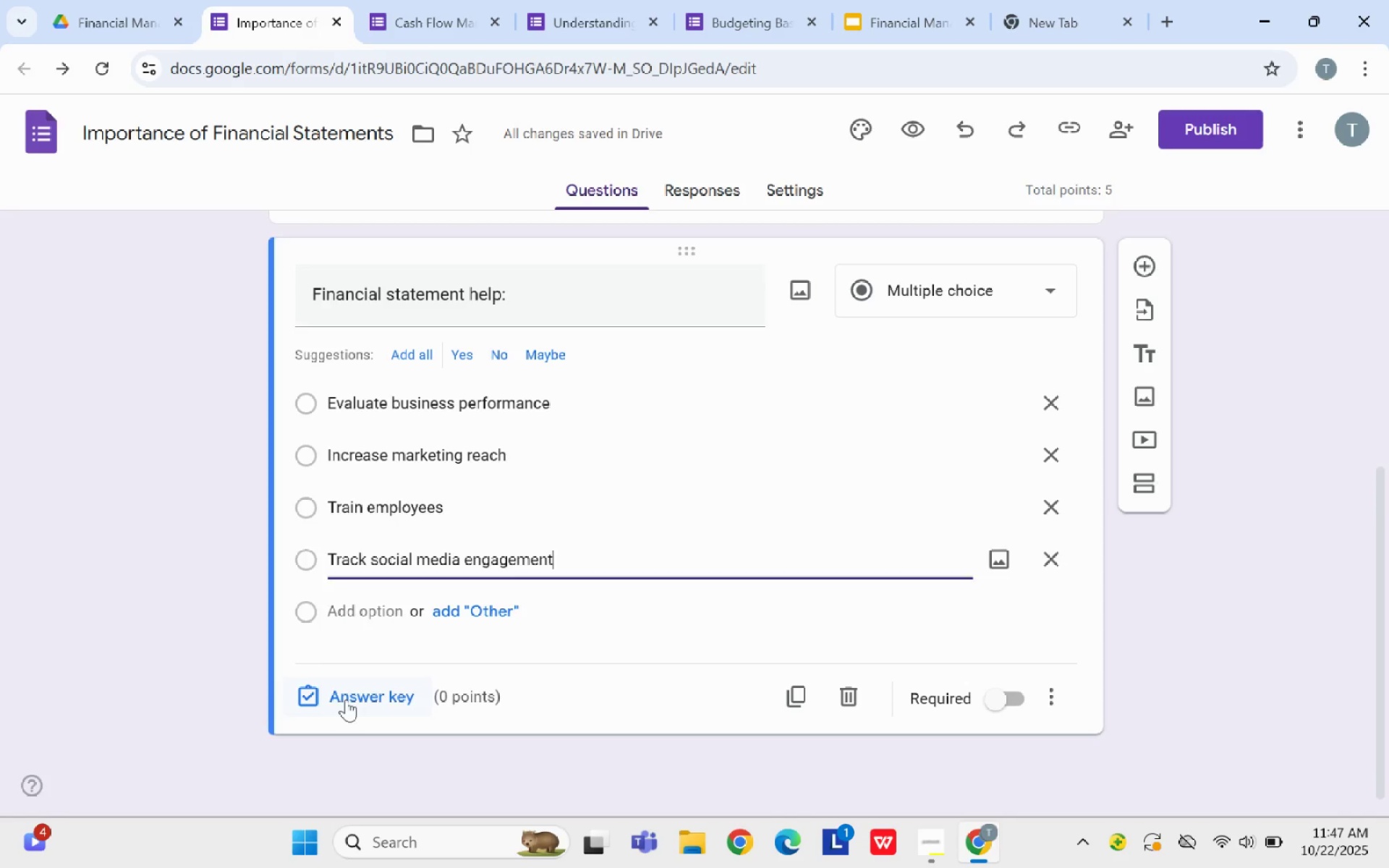 
left_click([346, 699])
 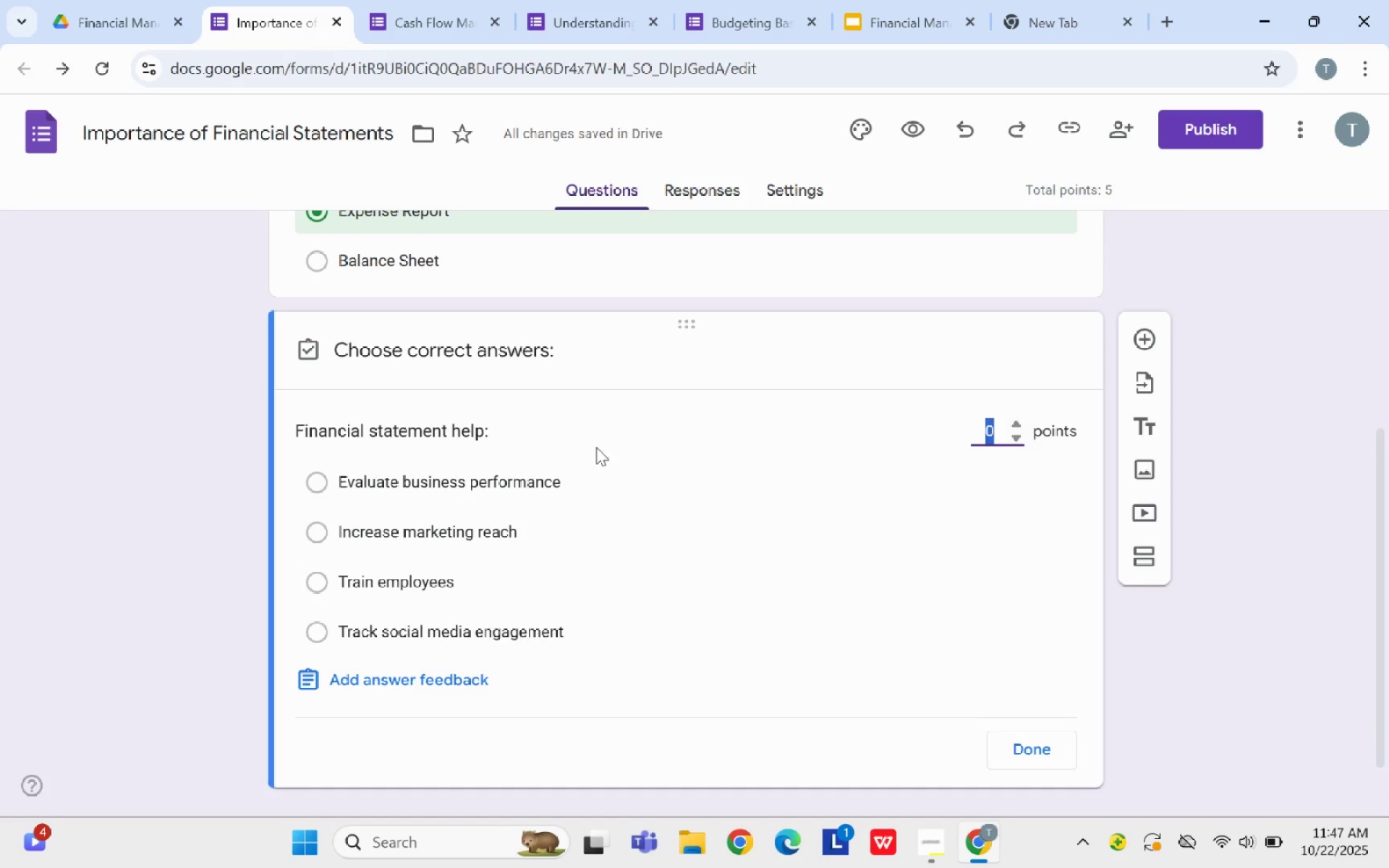 
left_click([375, 474])
 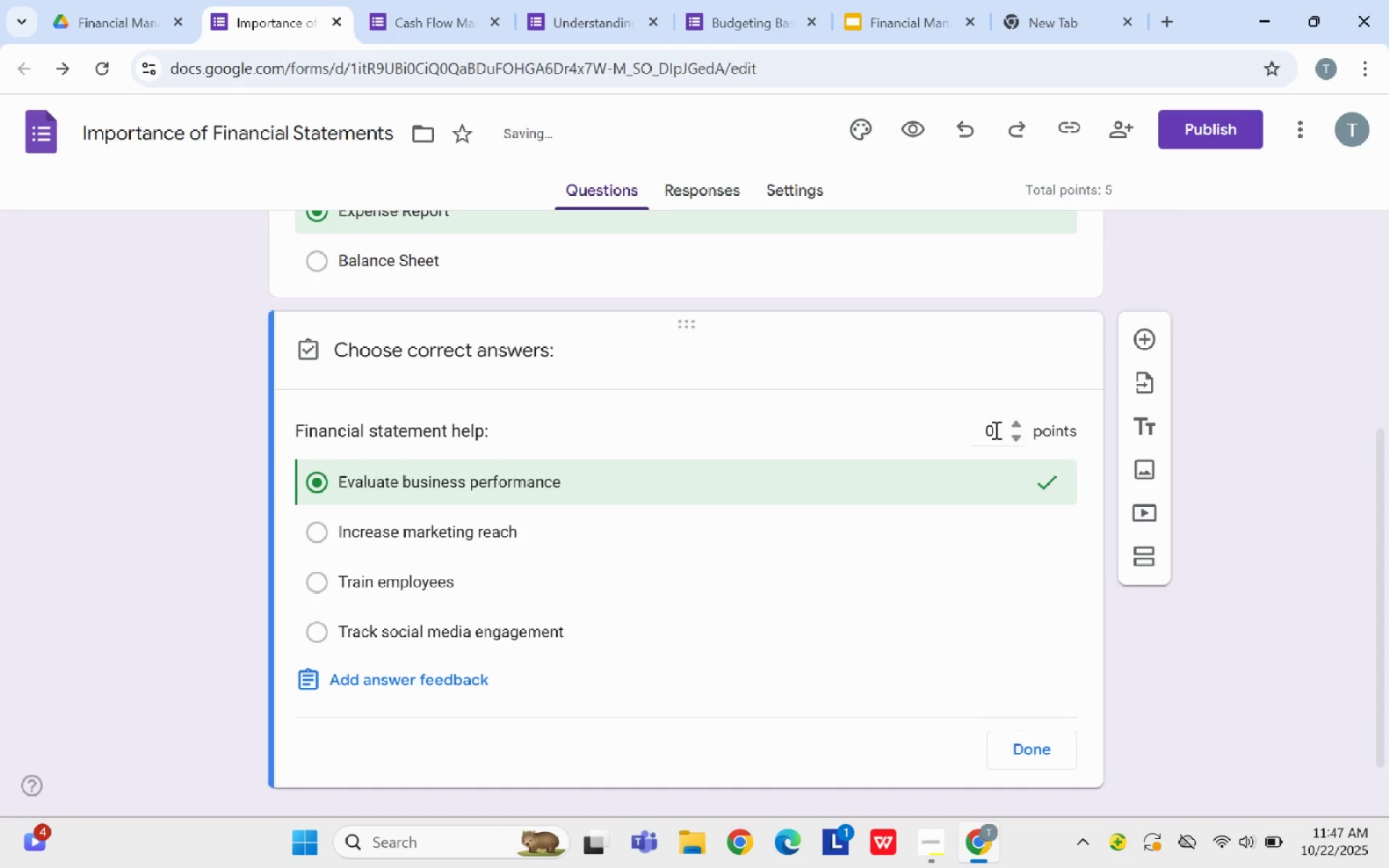 
left_click([995, 430])
 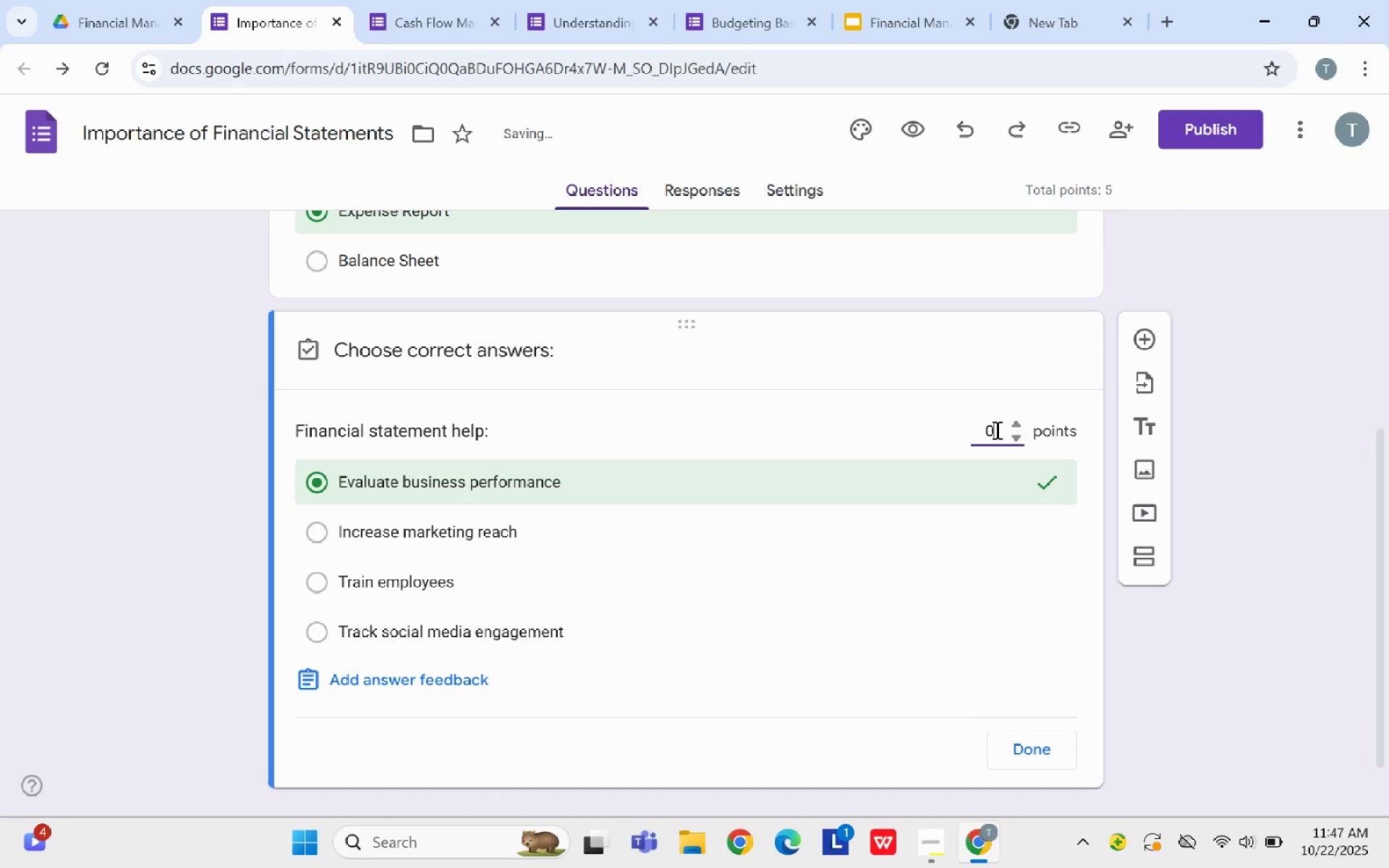 
key(Backspace)
 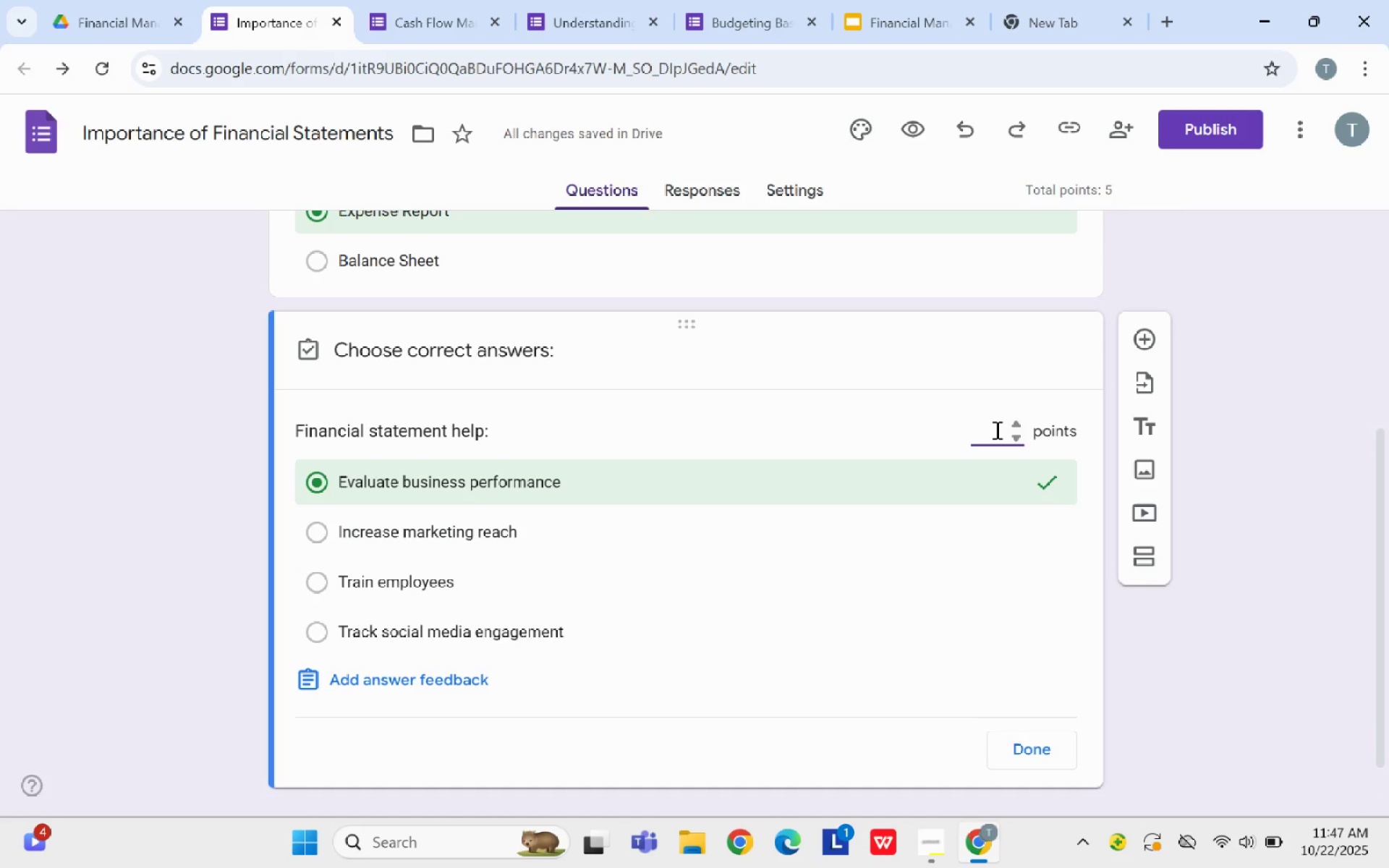 
key(5)
 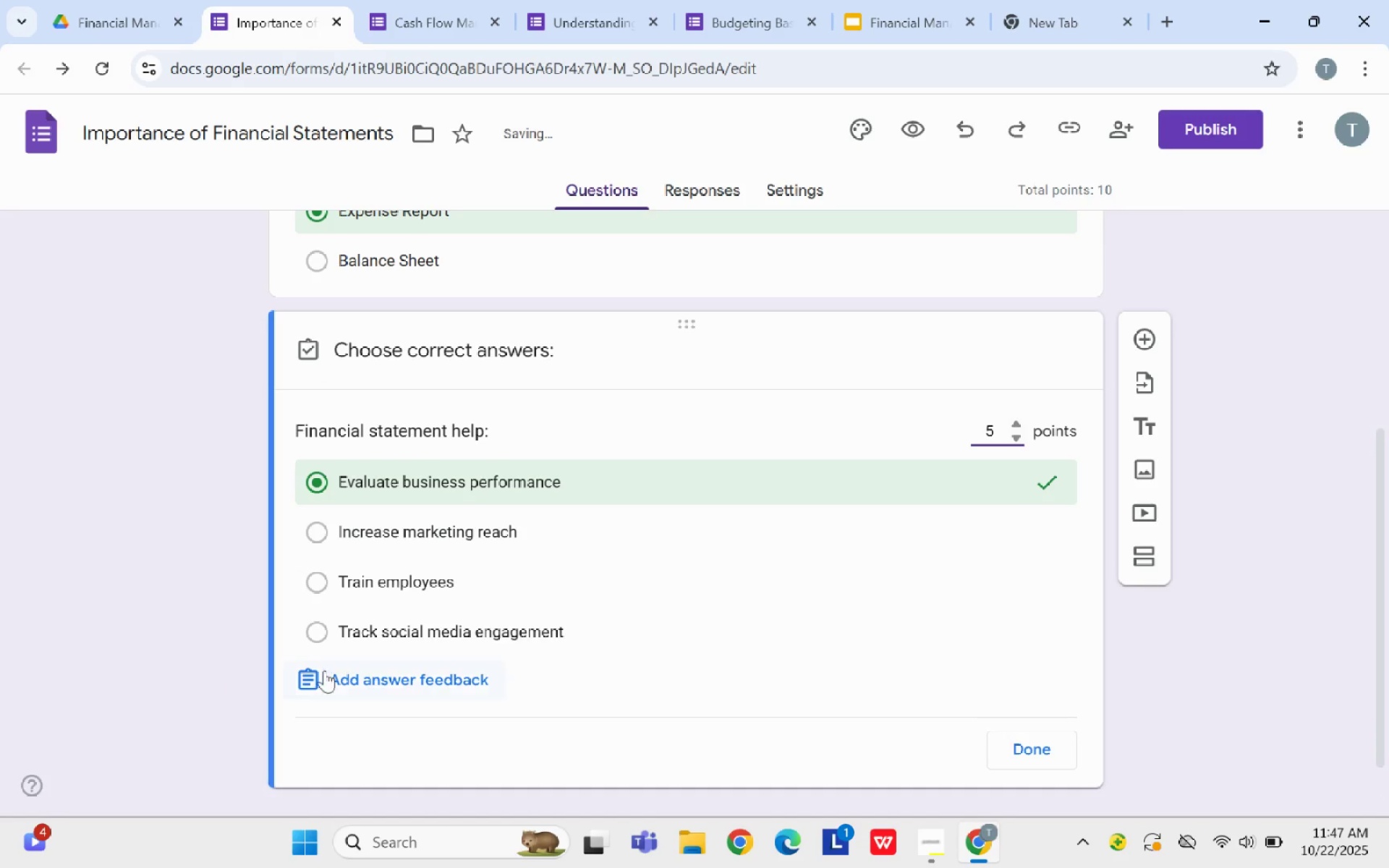 
left_click([360, 693])
 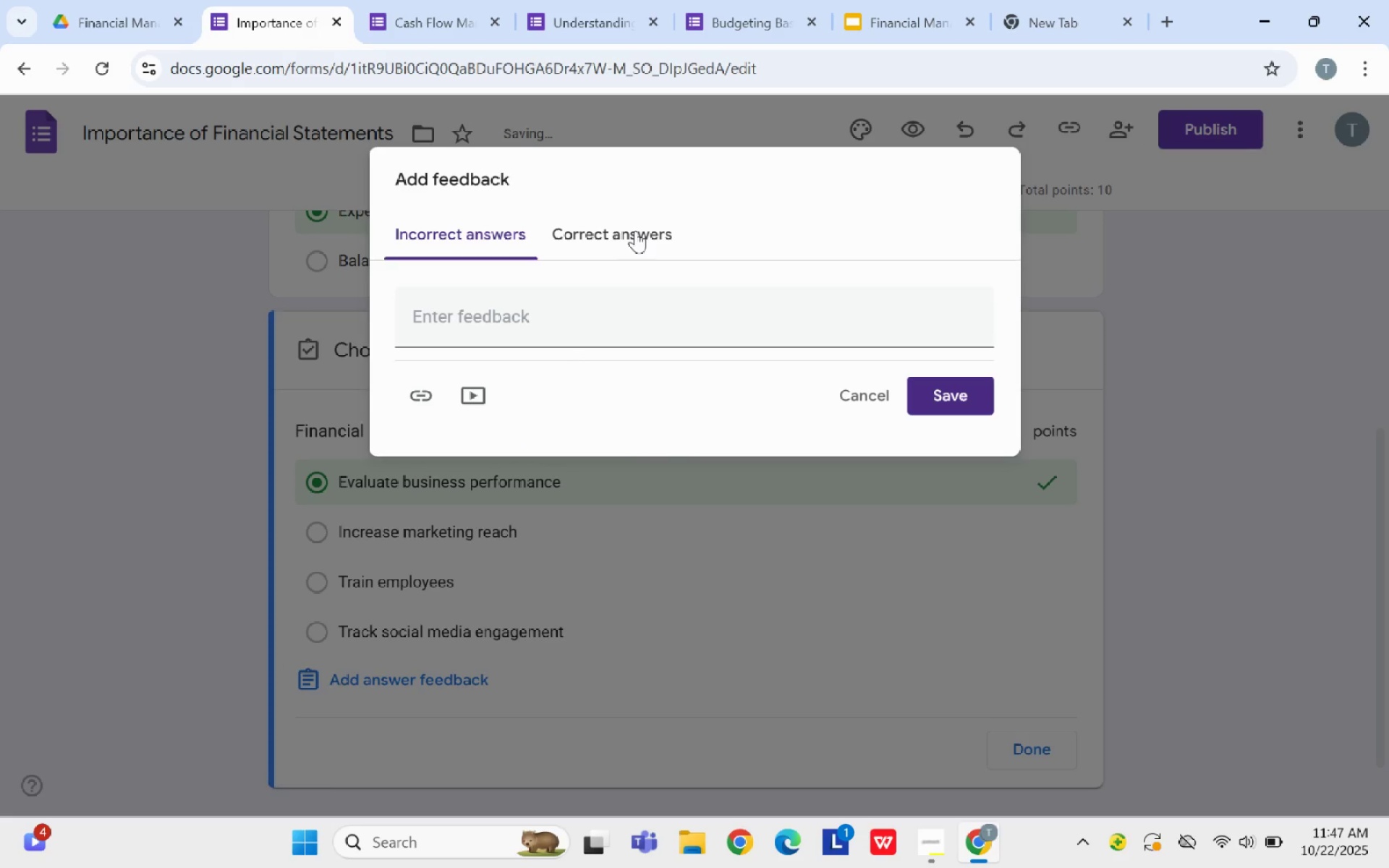 
left_click([635, 231])
 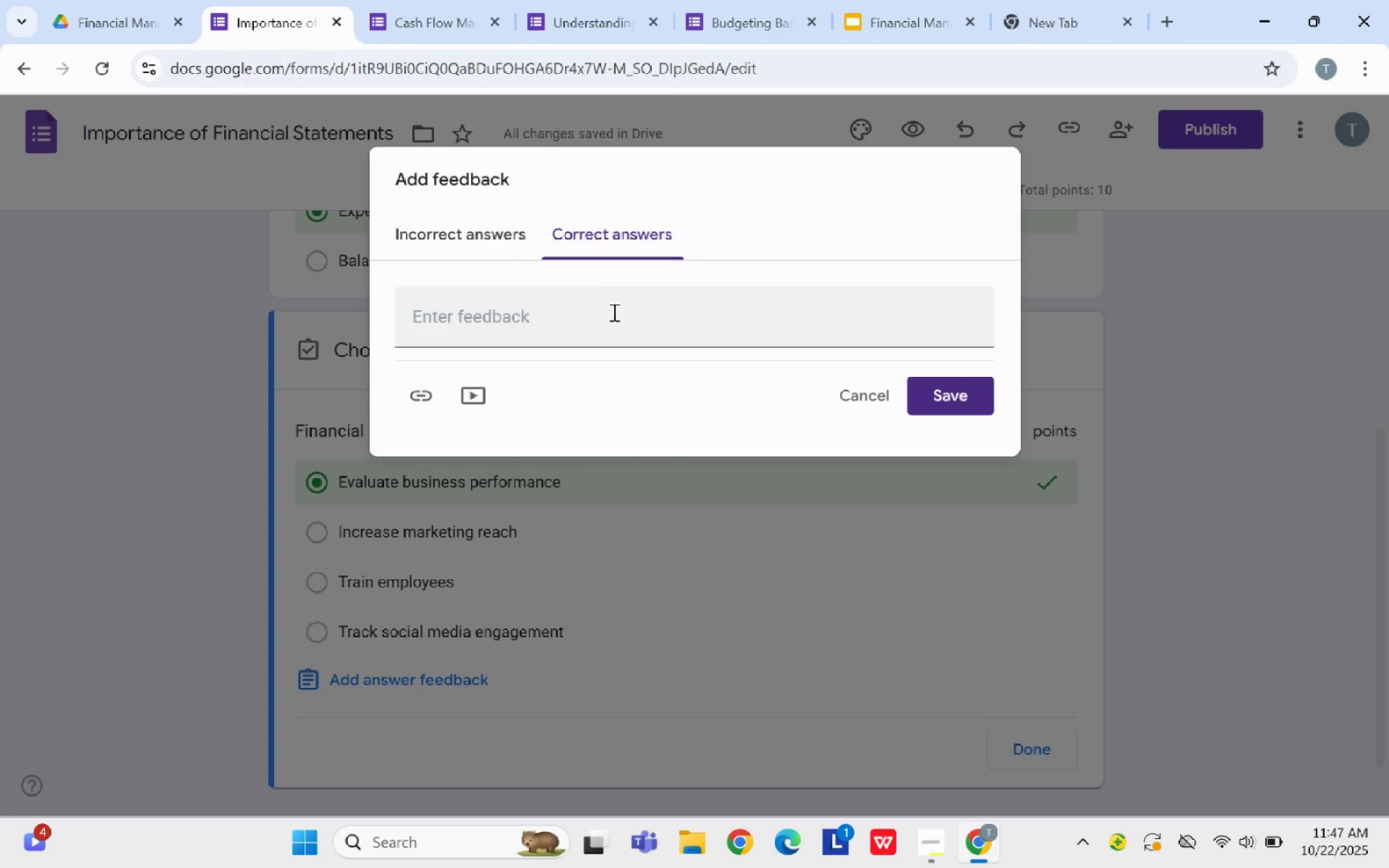 
left_click([613, 312])
 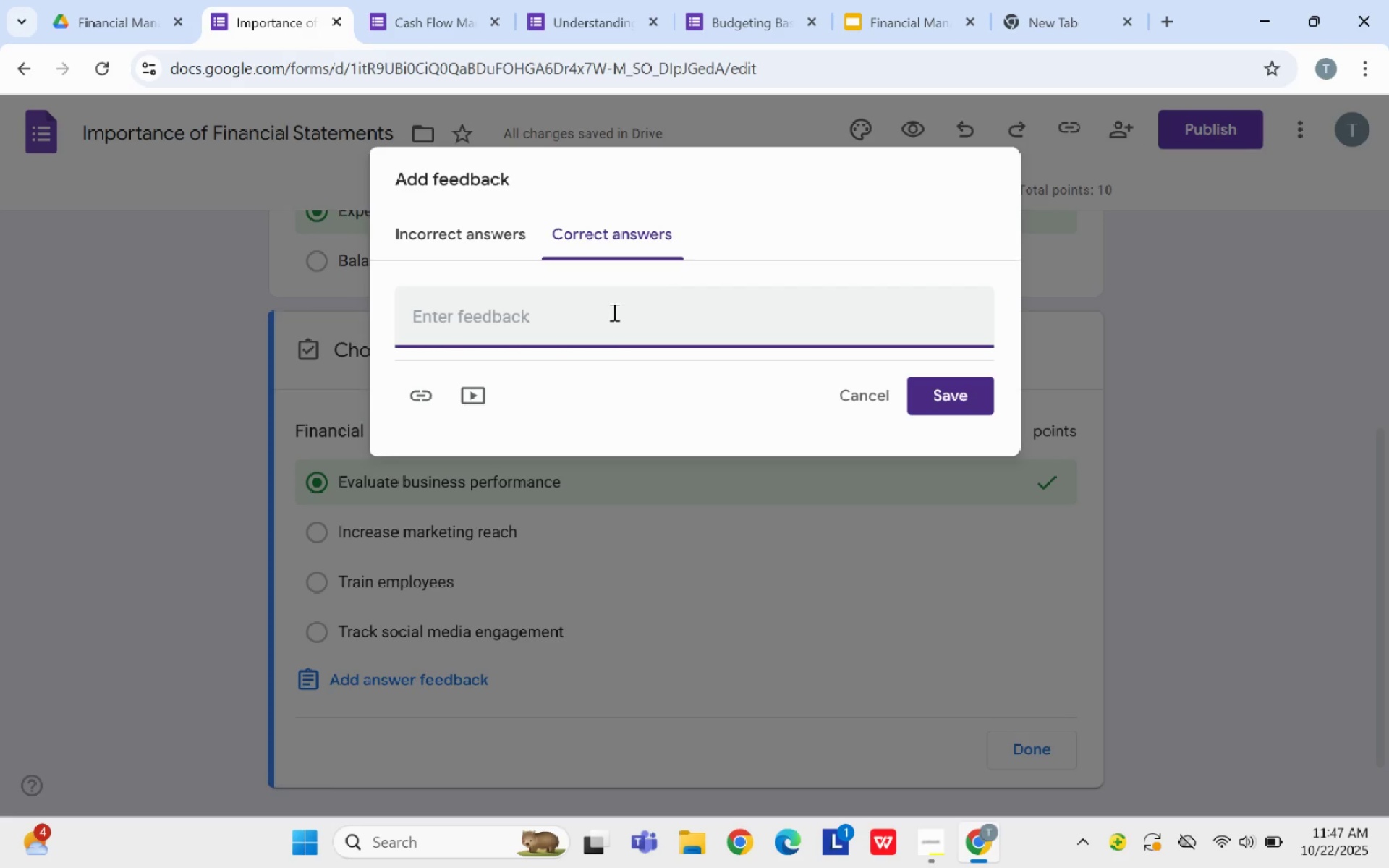 
type(They mesa)
key(Backspace)
key(Backspace)
type(asure profit,ls)
key(Backspace)
type(oss, assets, and liabilities.)
 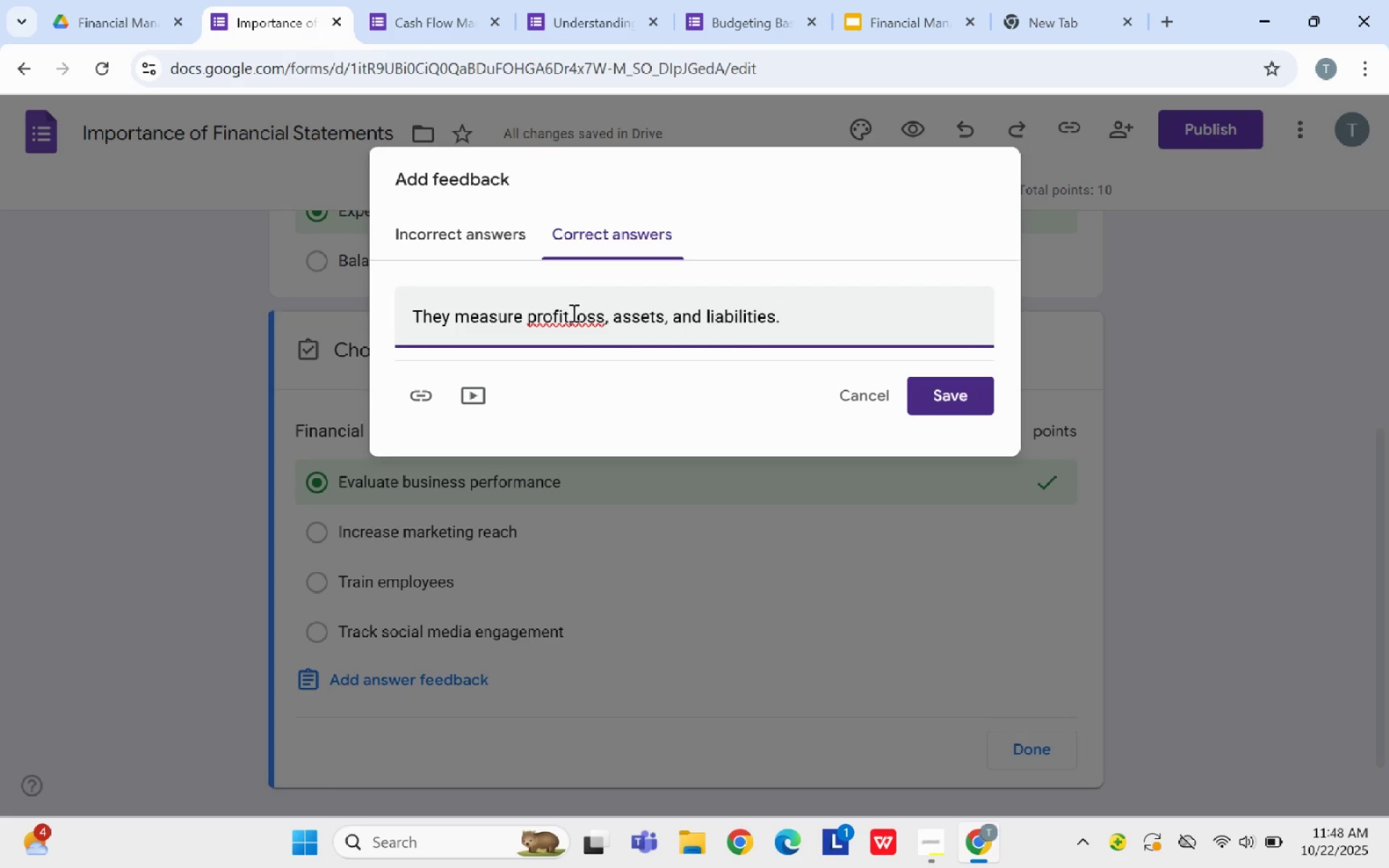 
left_click([572, 312])
 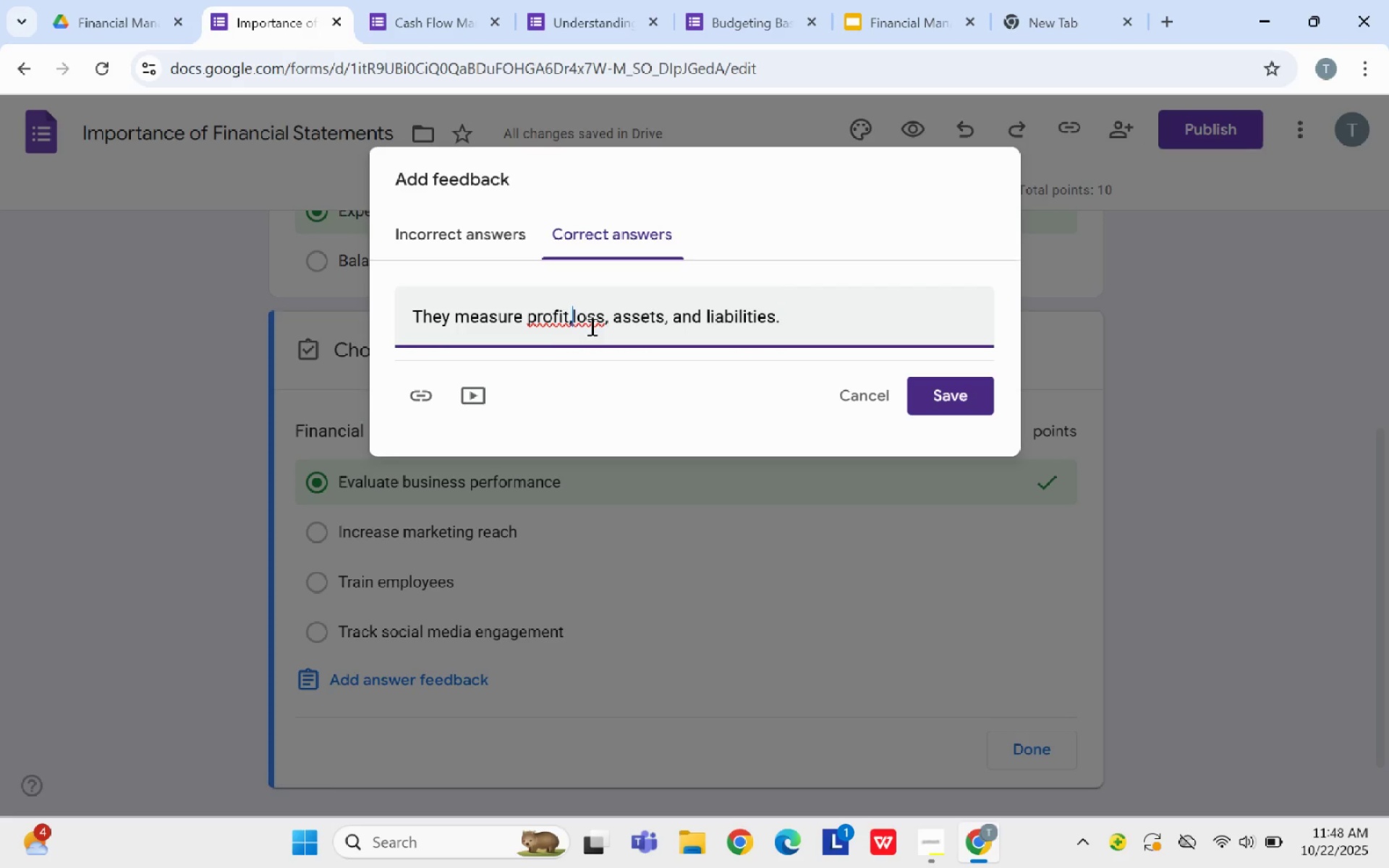 
key(Space)
 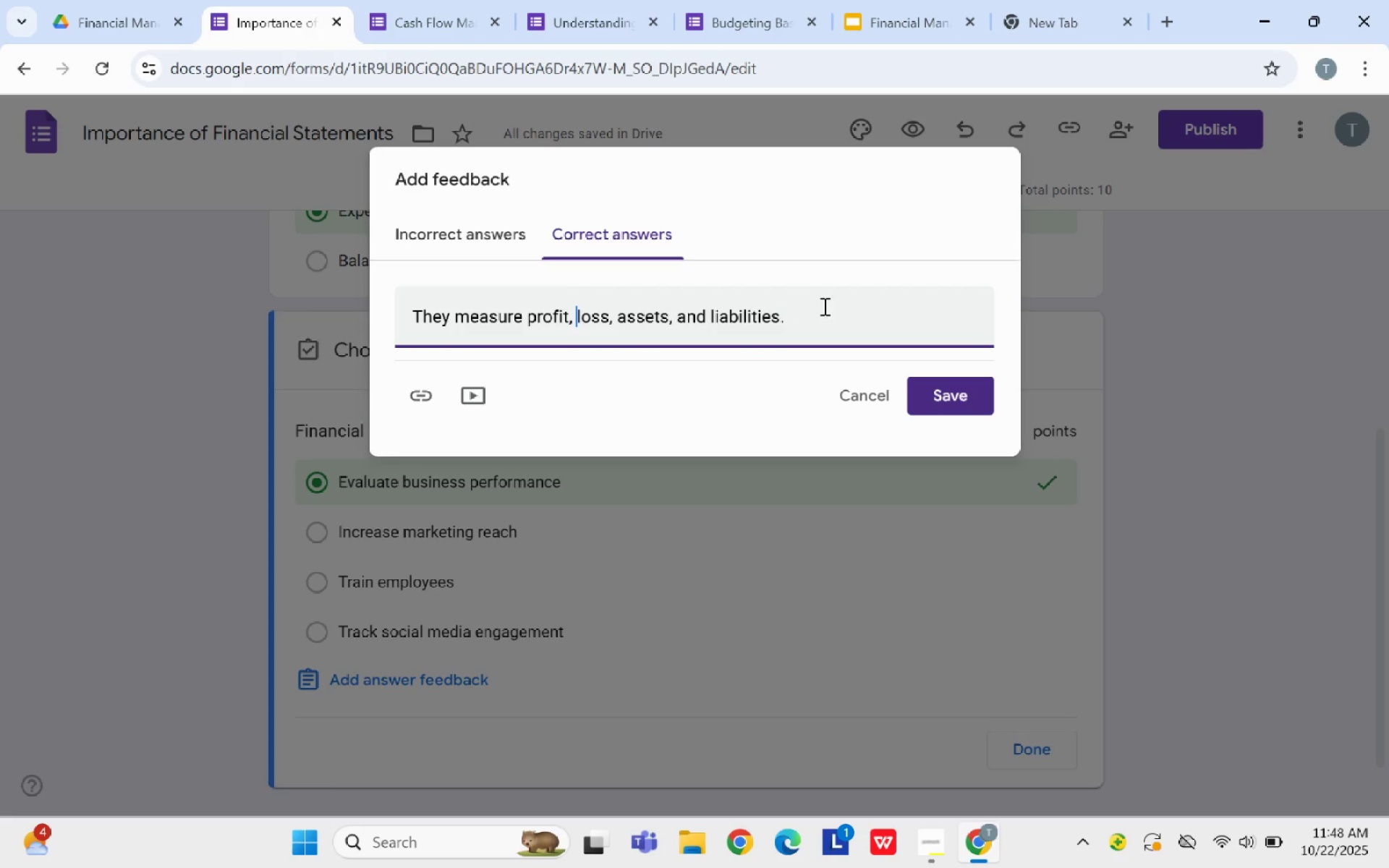 
left_click([823, 306])
 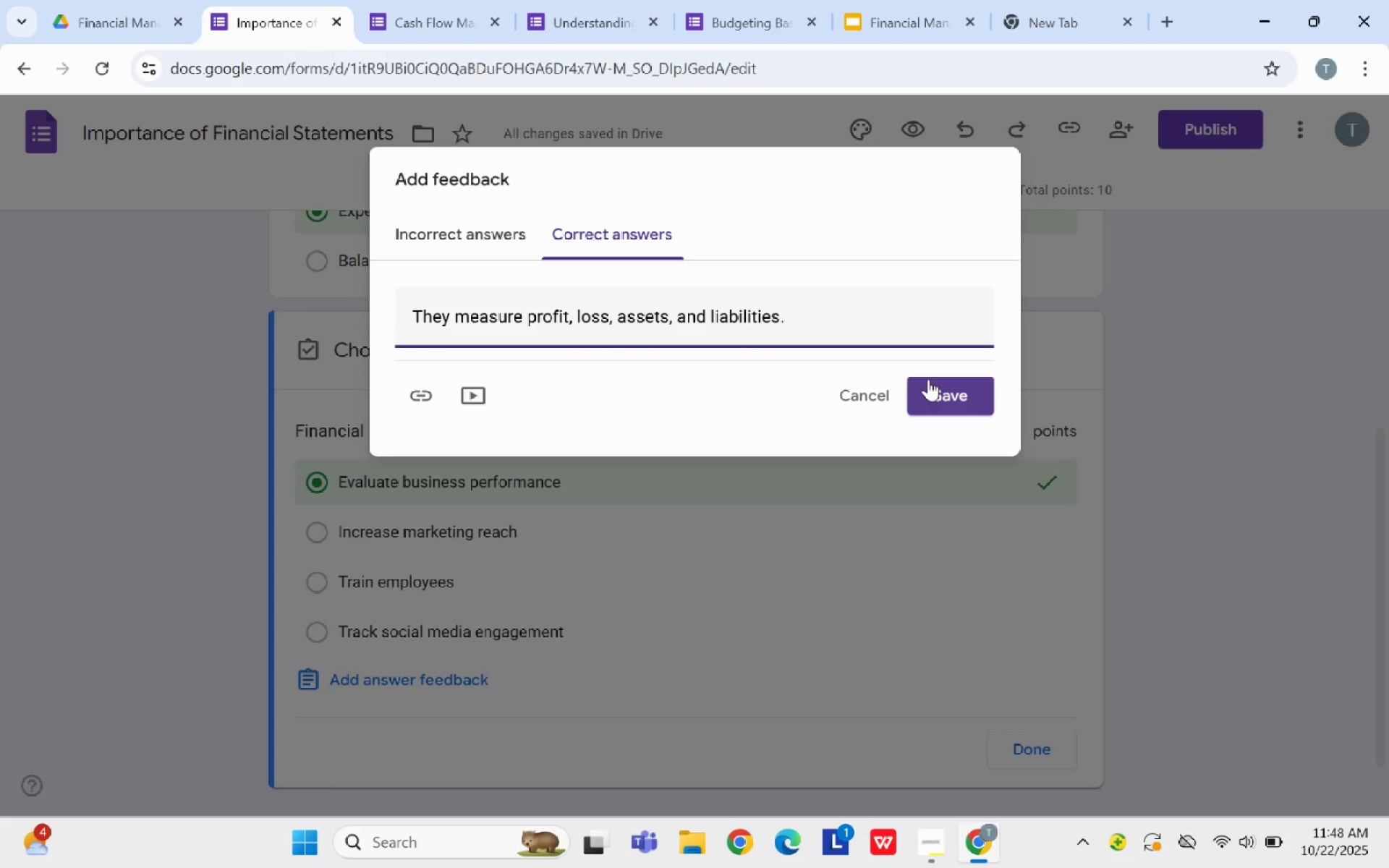 
left_click([931, 381])
 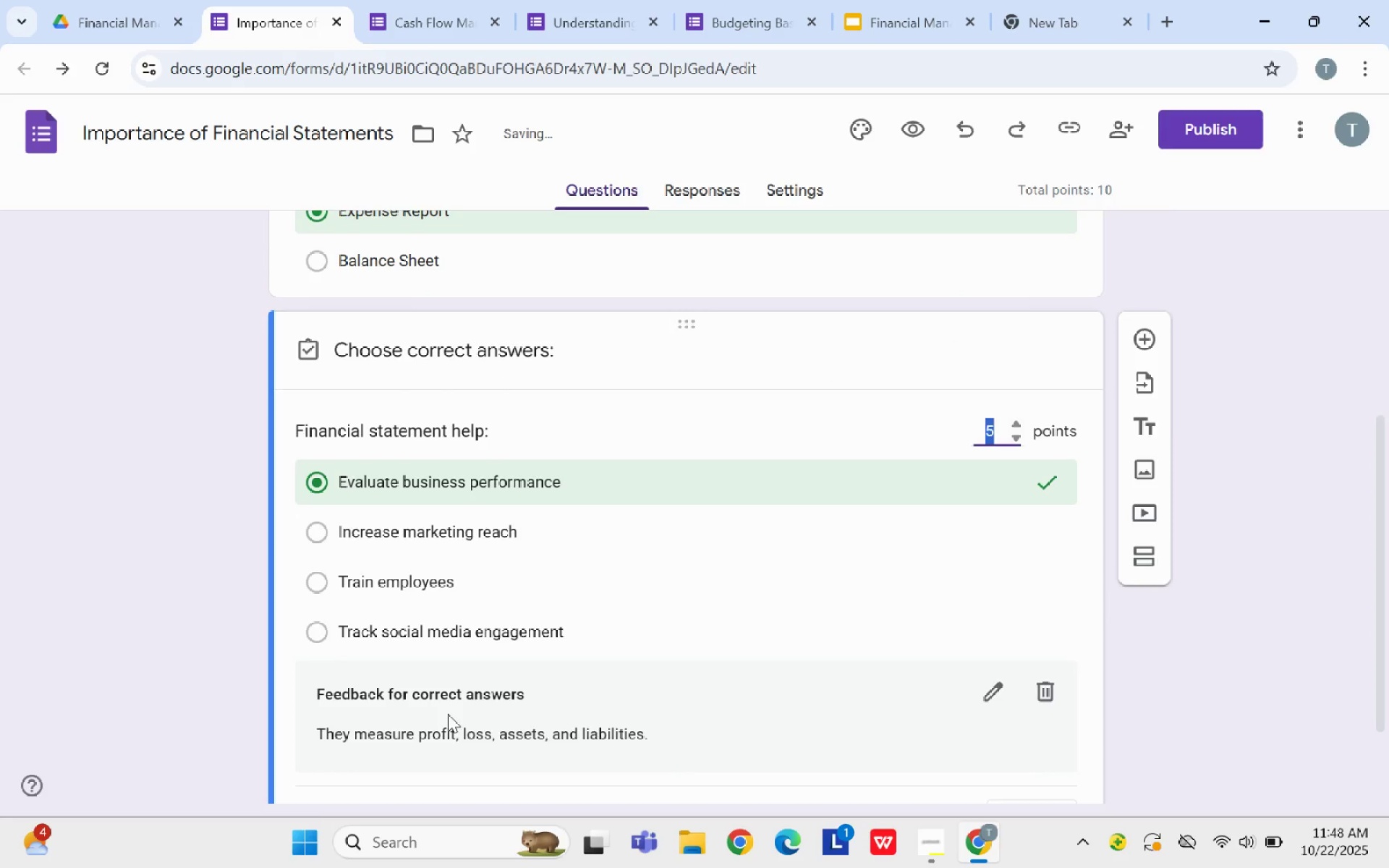 
scroll: coordinate [636, 593], scroll_direction: none, amount: 0.0
 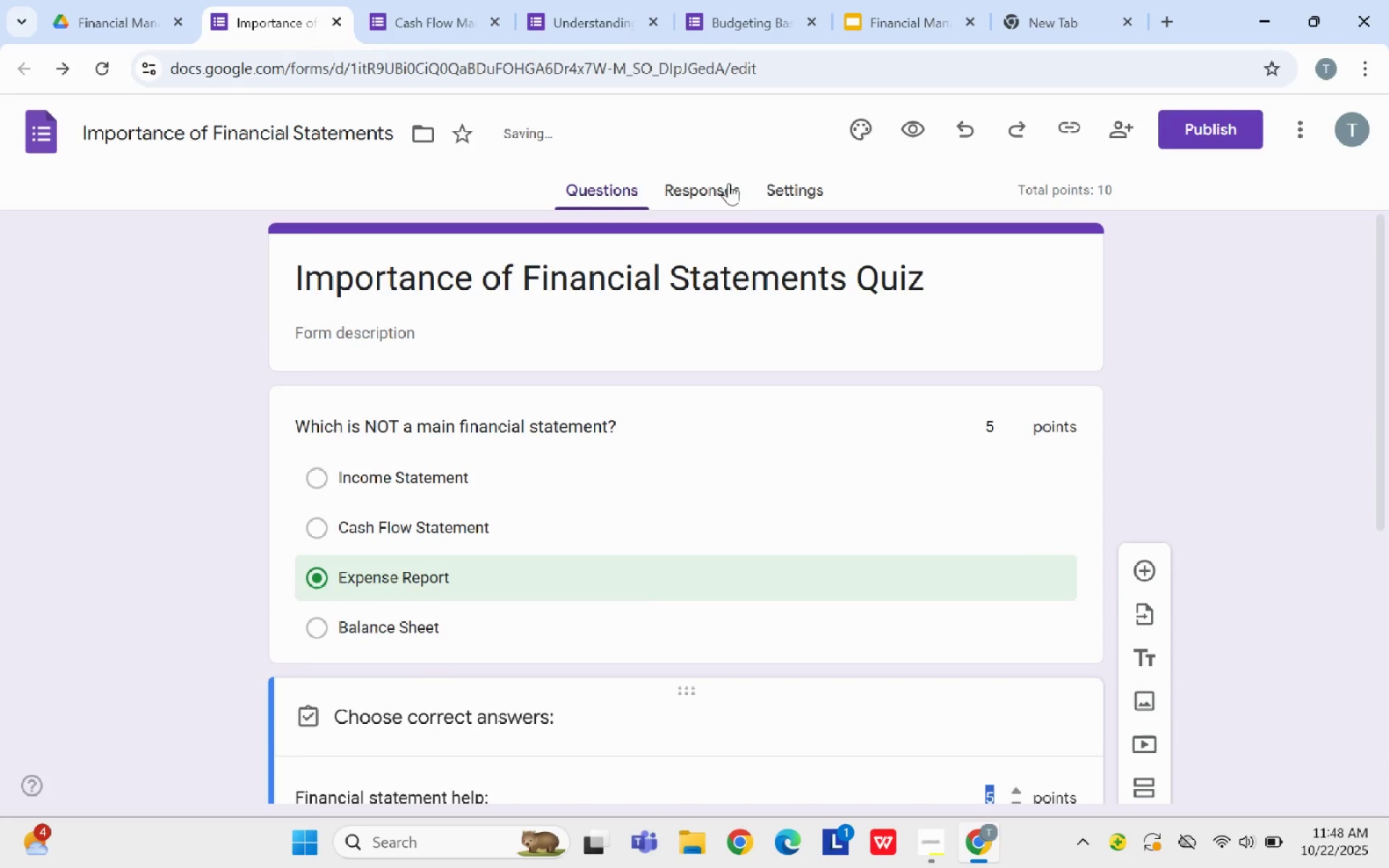 
left_click([727, 183])
 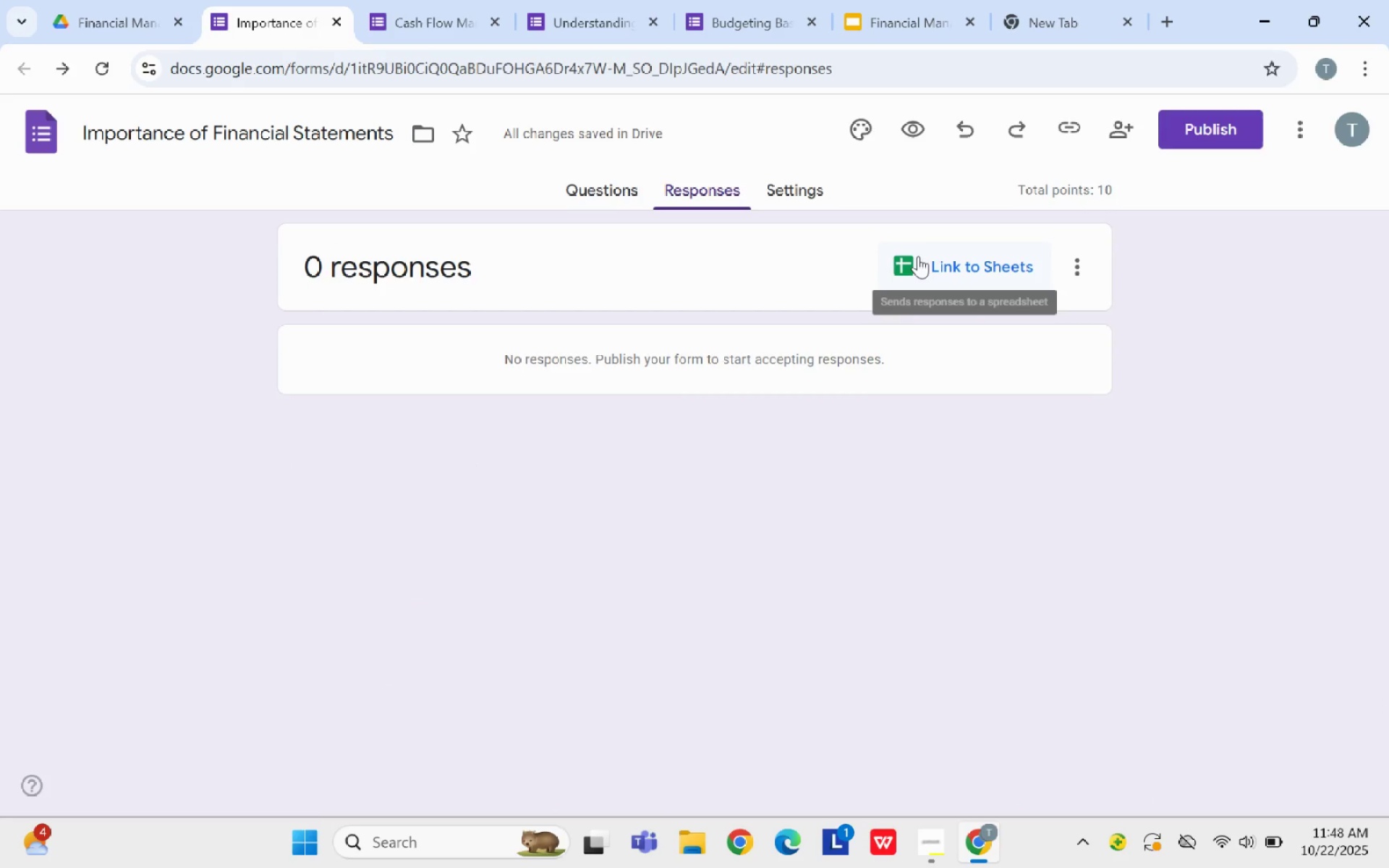 
left_click([918, 256])
 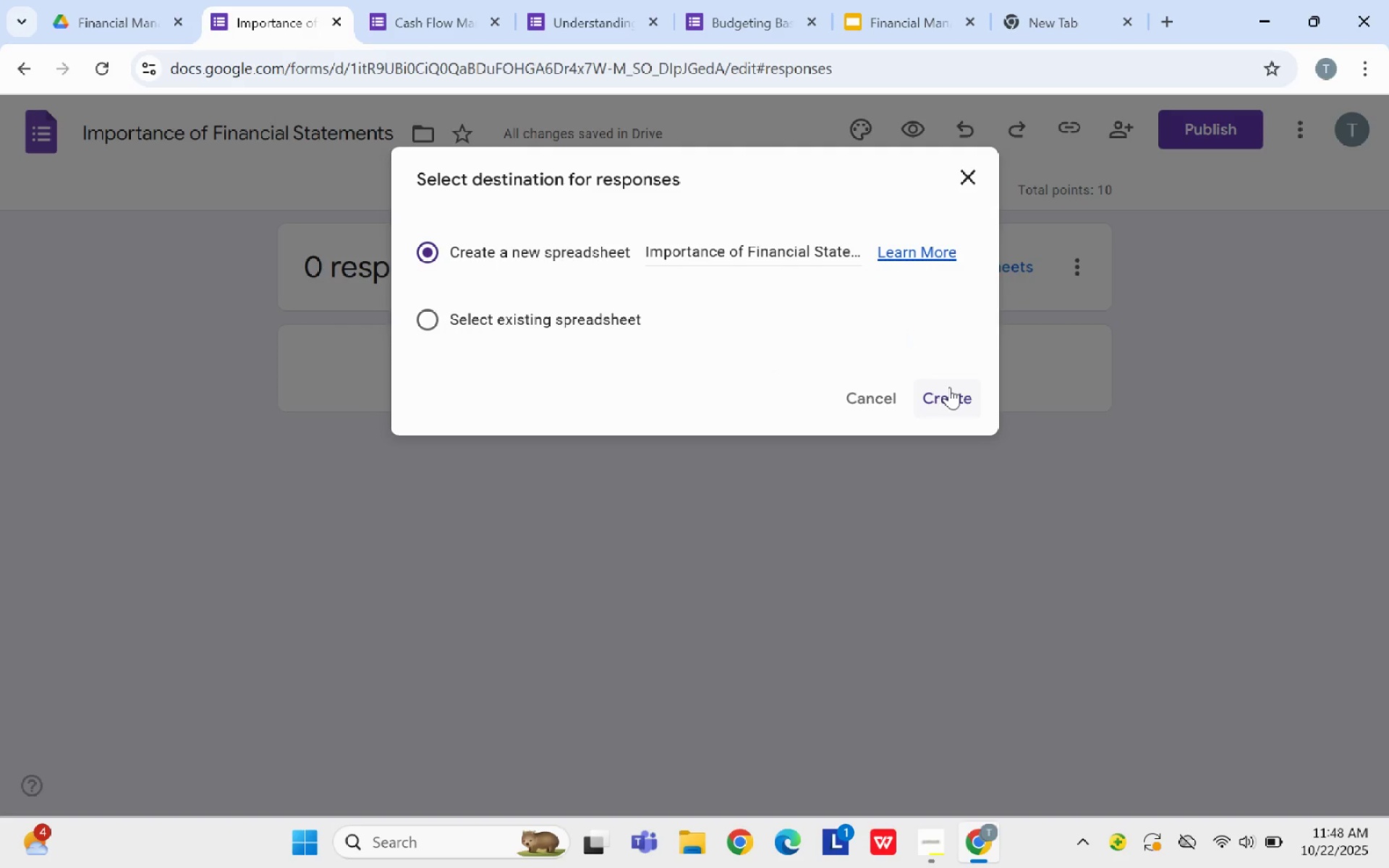 
left_click([949, 387])
 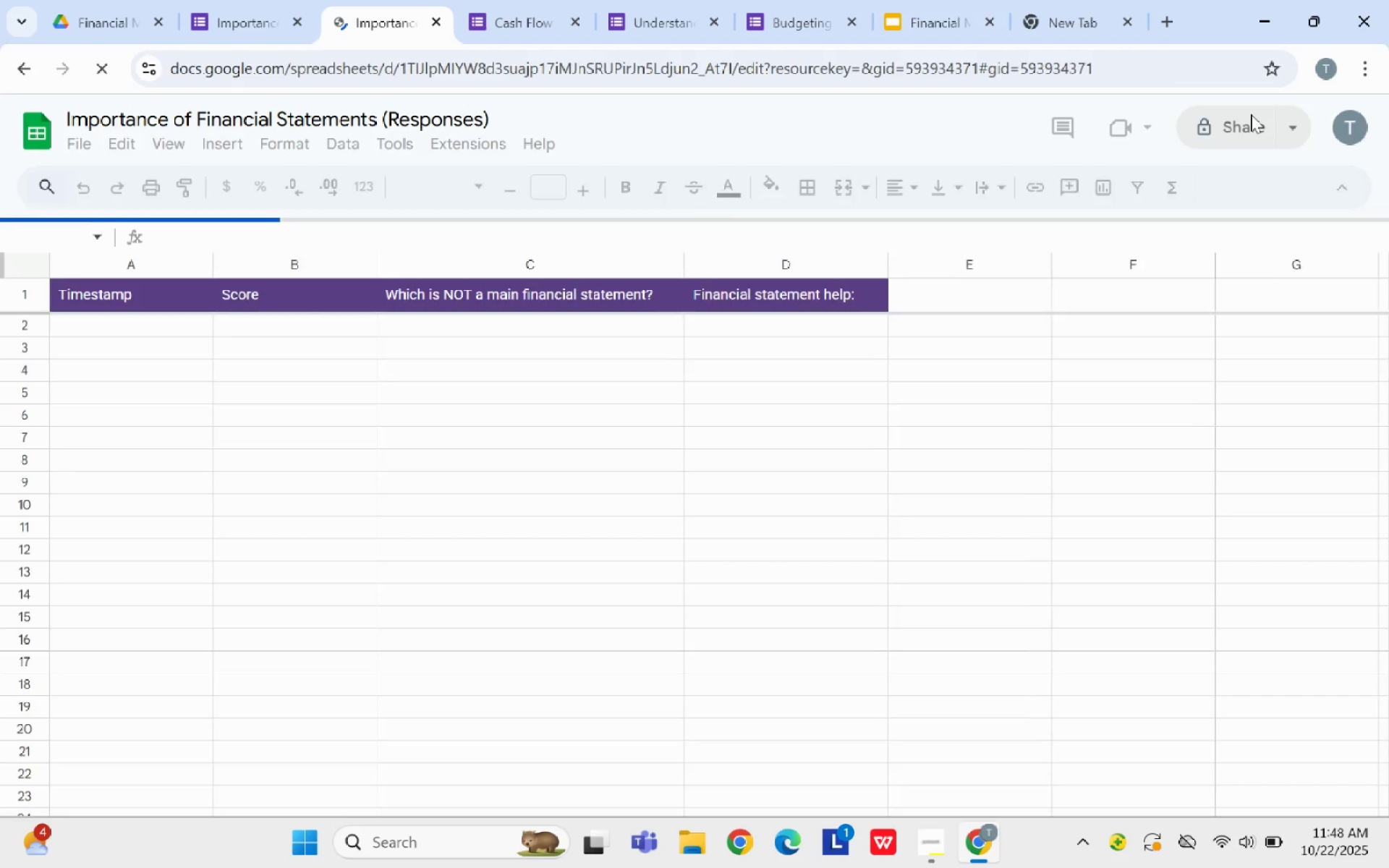 
wait(7.17)
 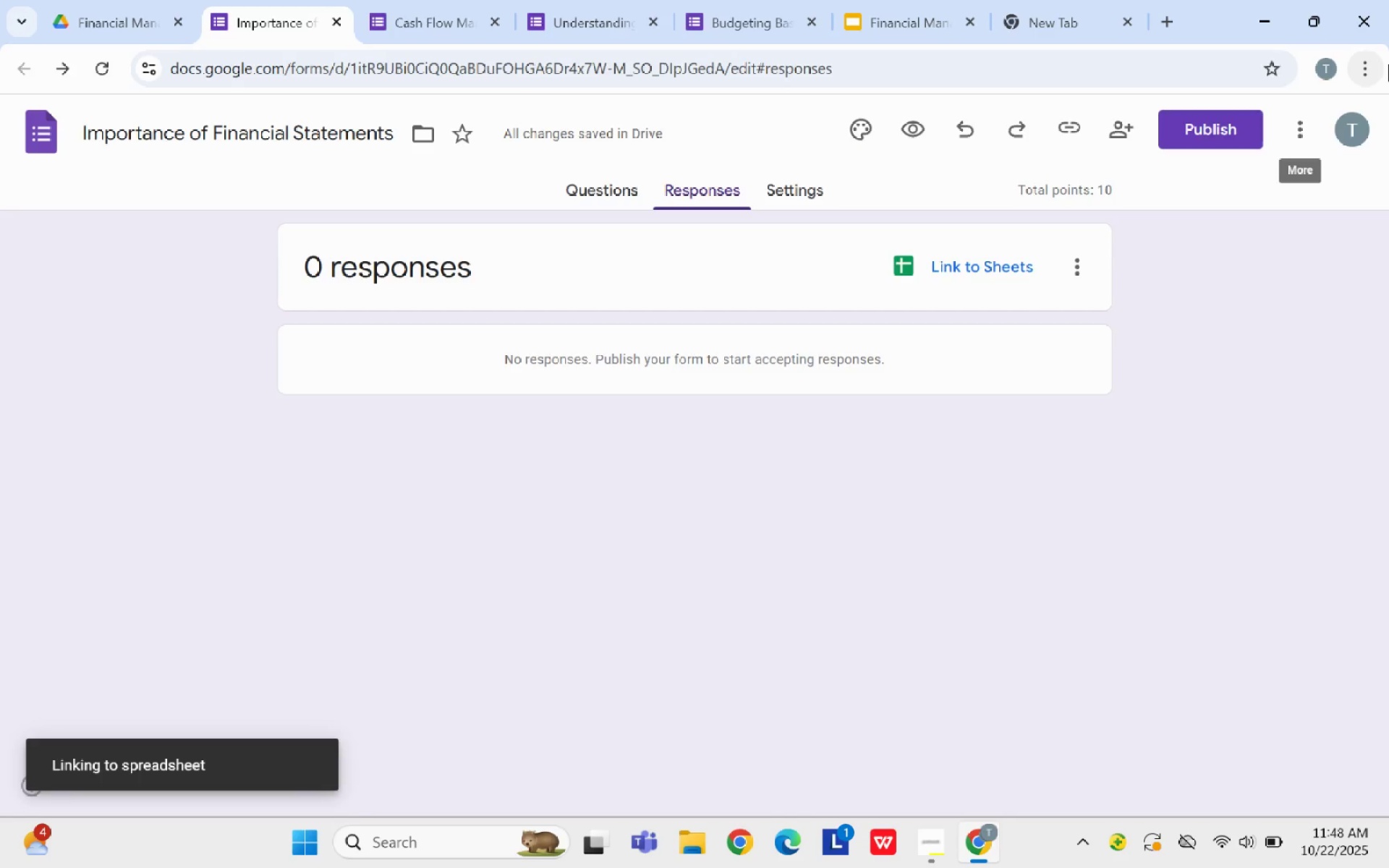 
left_click([1230, 124])
 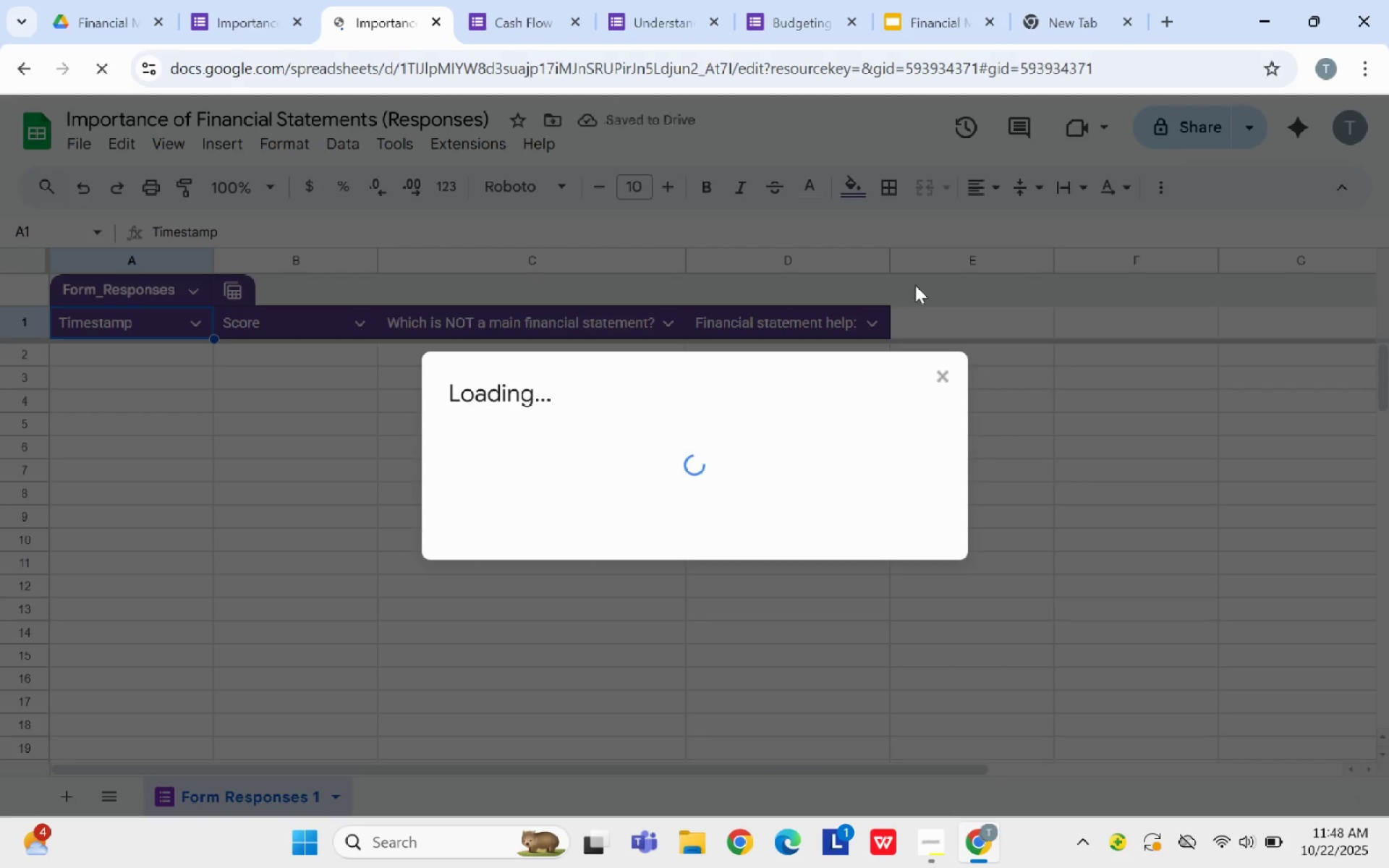 
mouse_move([577, 516])
 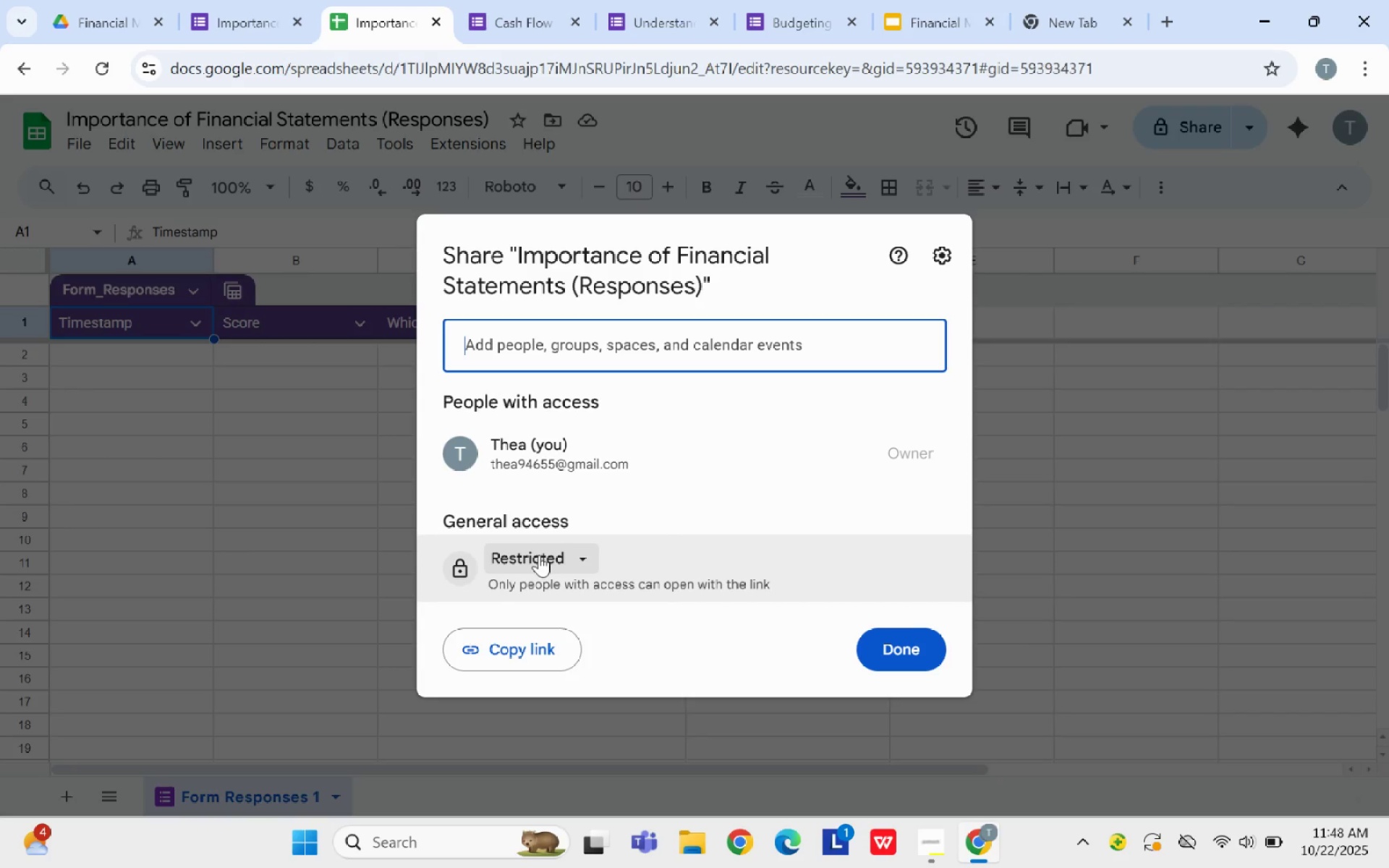 
wait(6.25)
 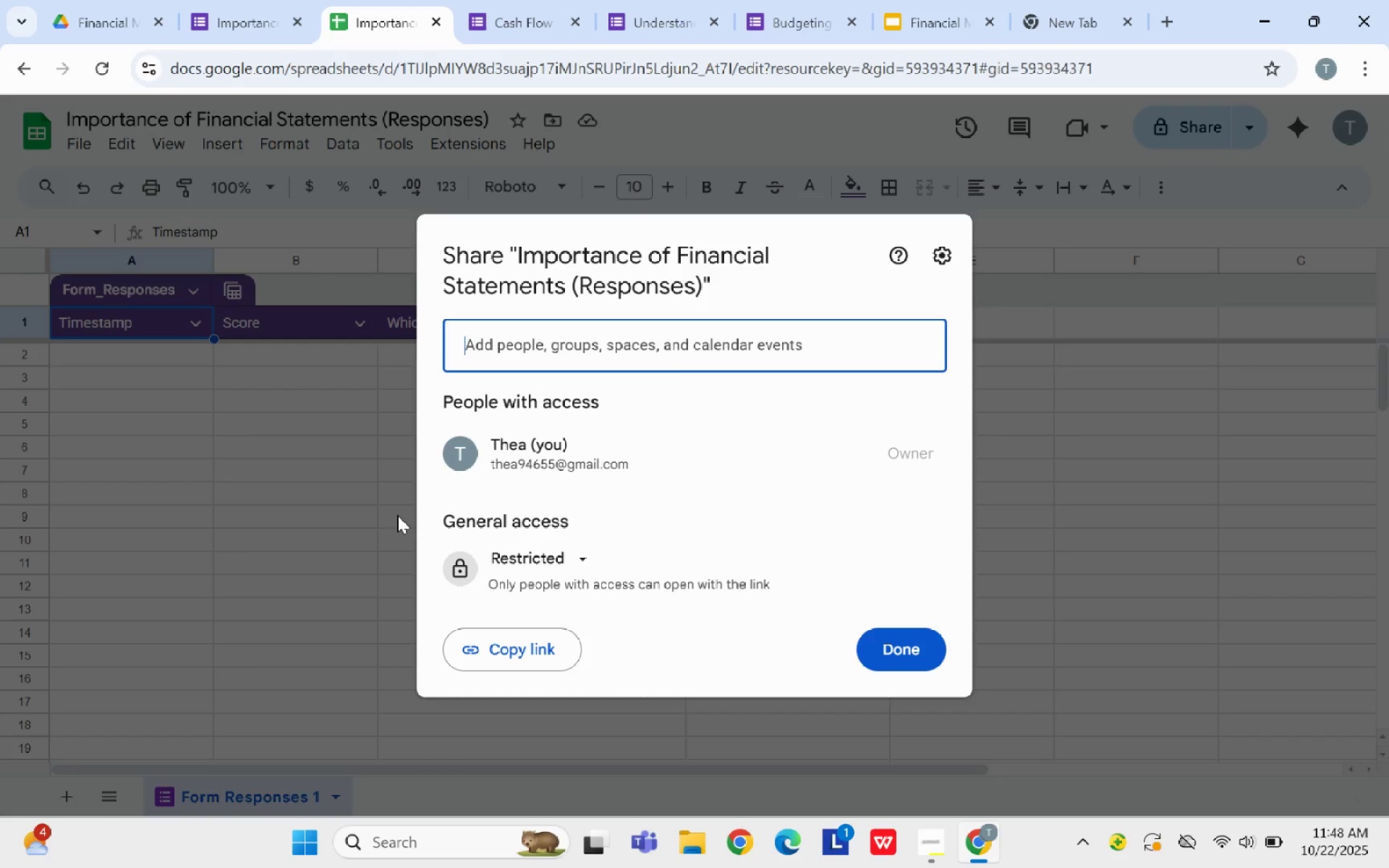 
left_click([539, 555])
 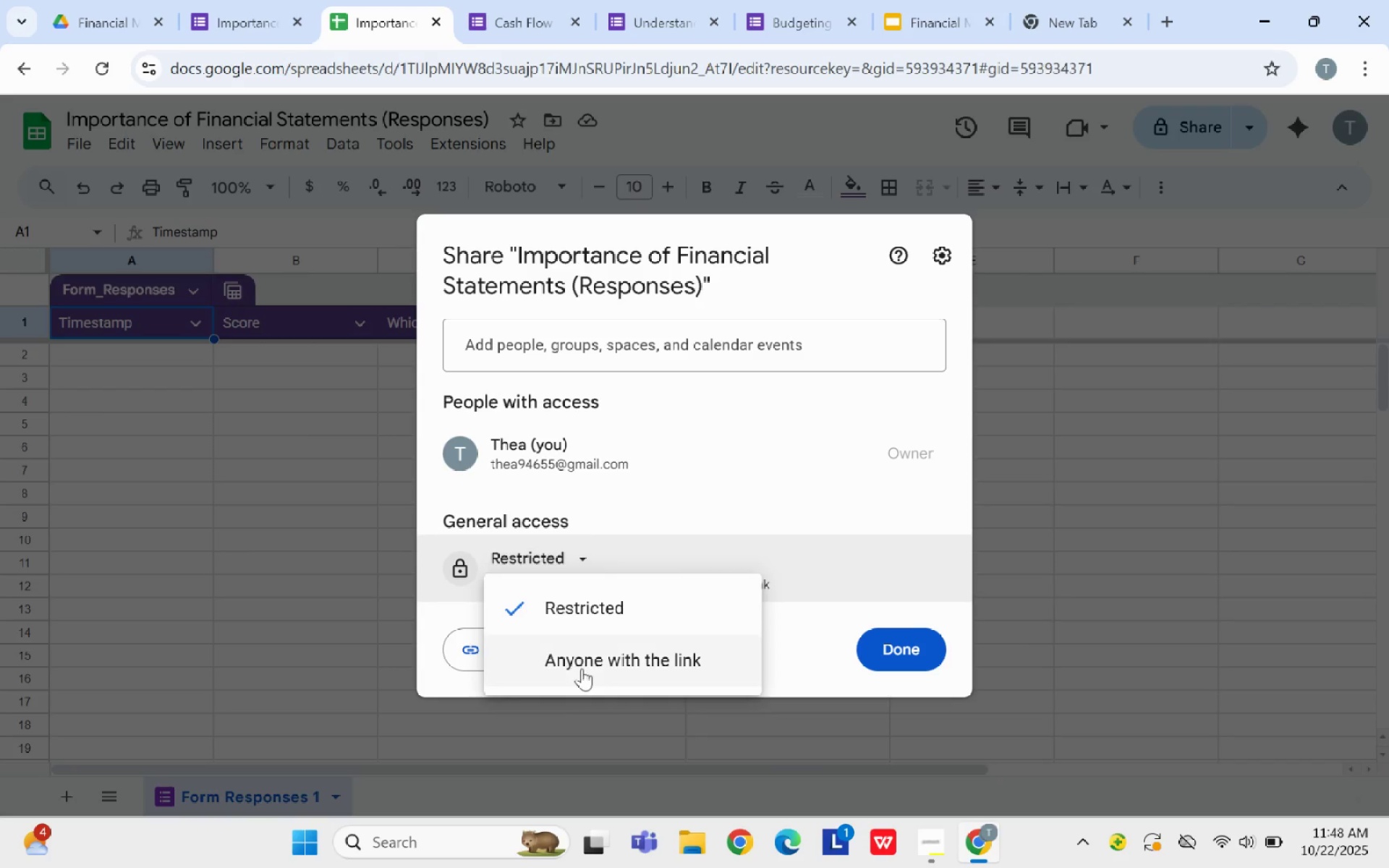 
left_click([582, 668])
 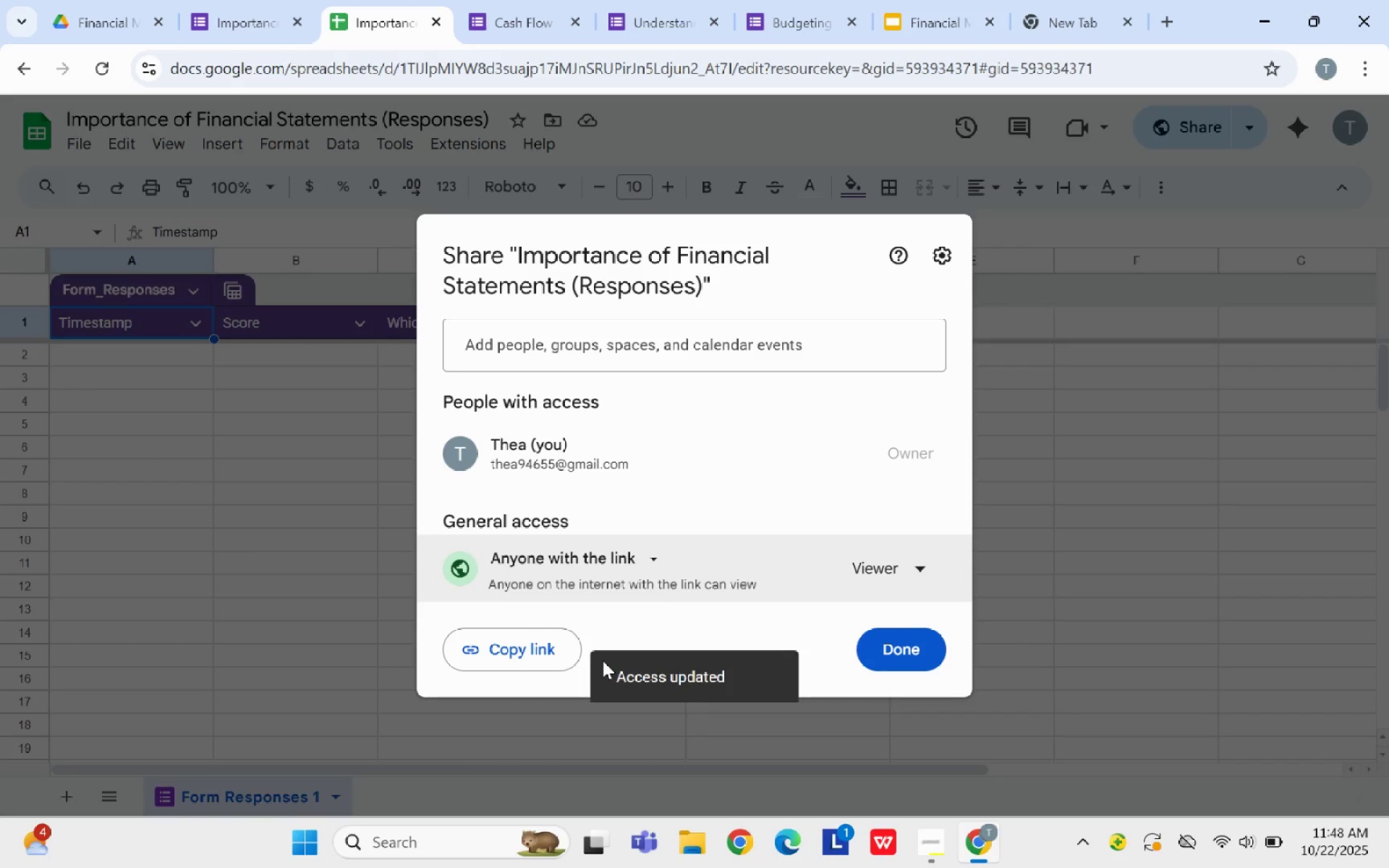 
left_click([906, 645])
 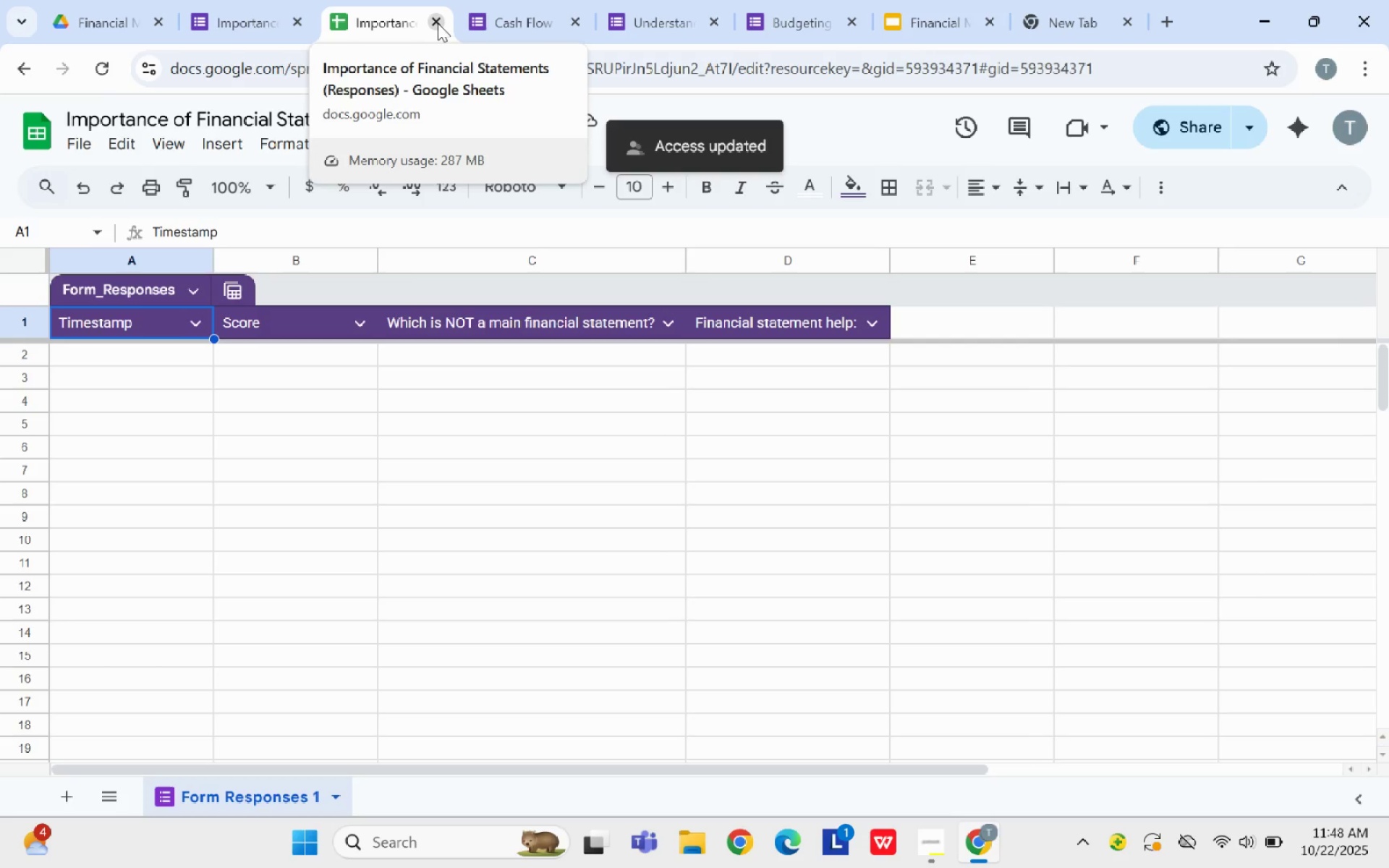 
left_click([436, 23])
 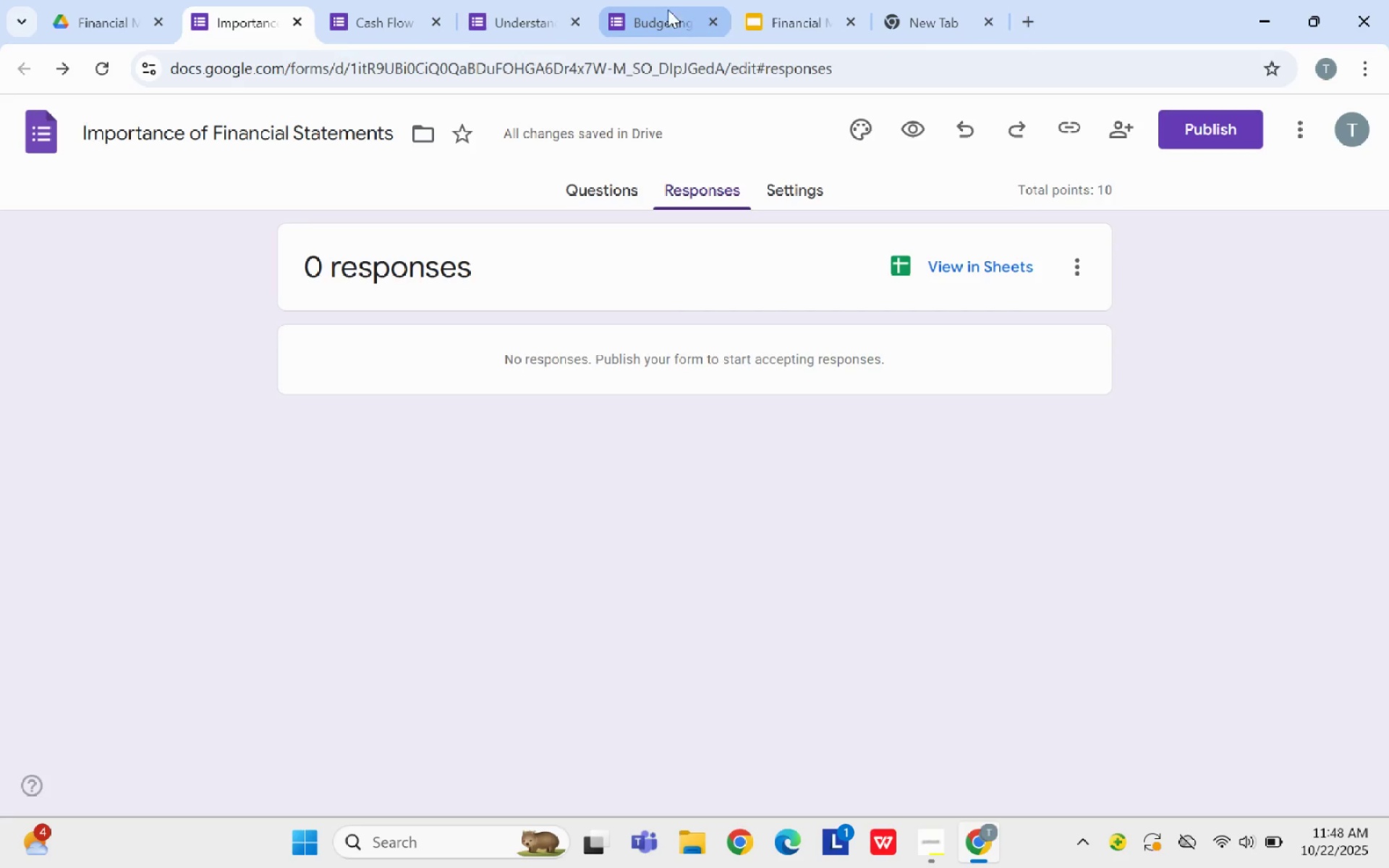 
left_click([660, 3])
 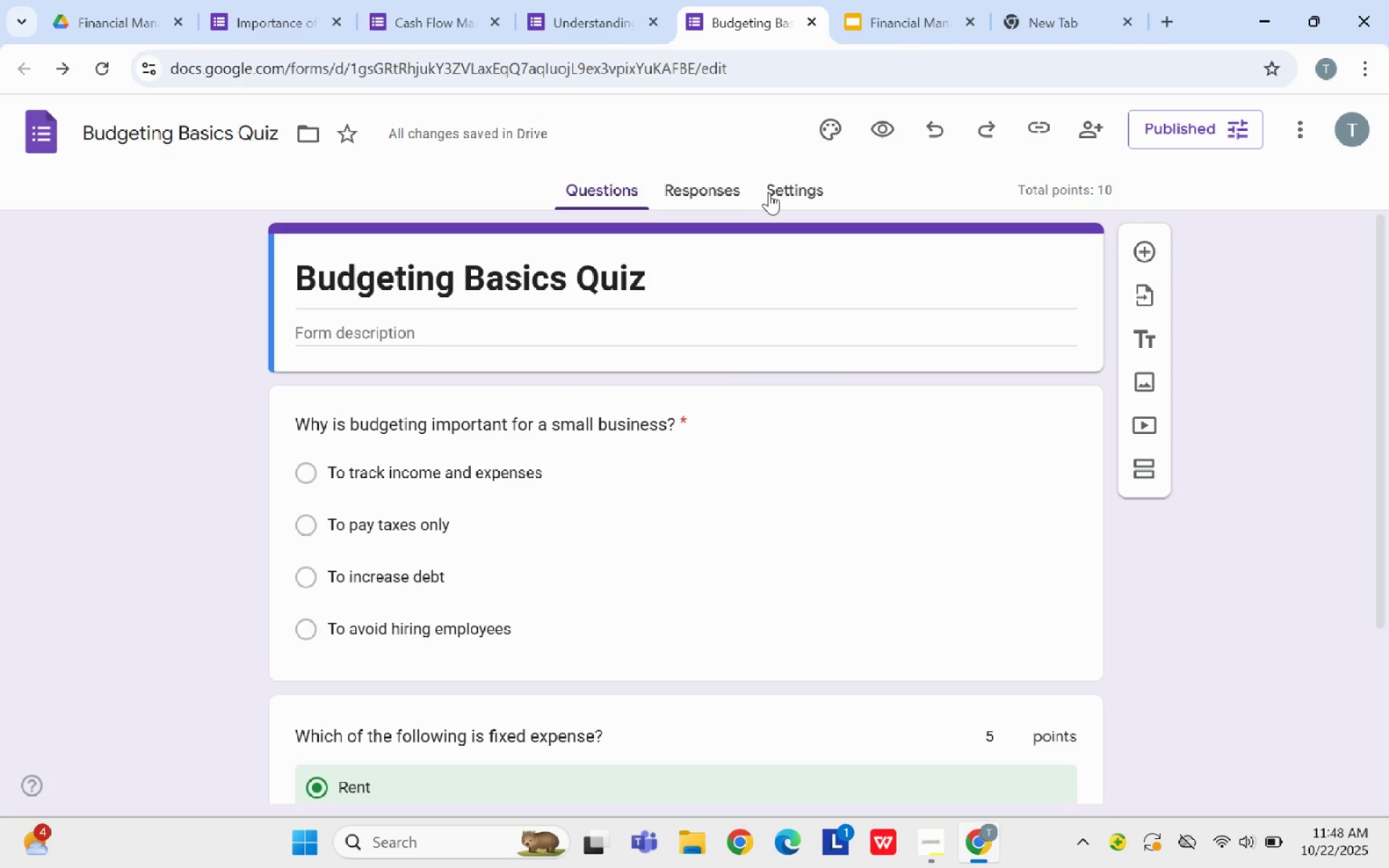 
left_click([770, 192])
 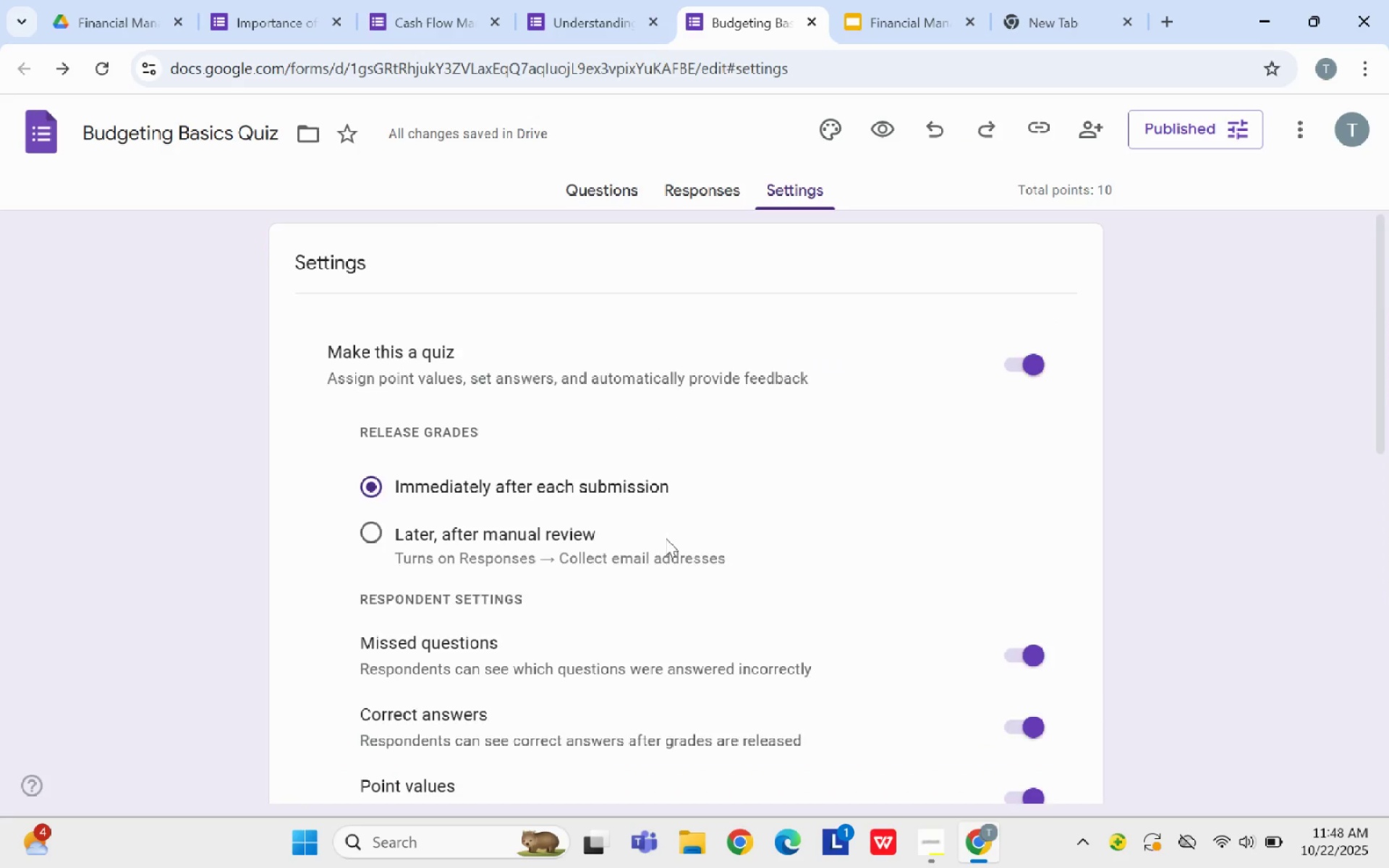 
scroll: coordinate [663, 539], scroll_direction: down, amount: 5.0
 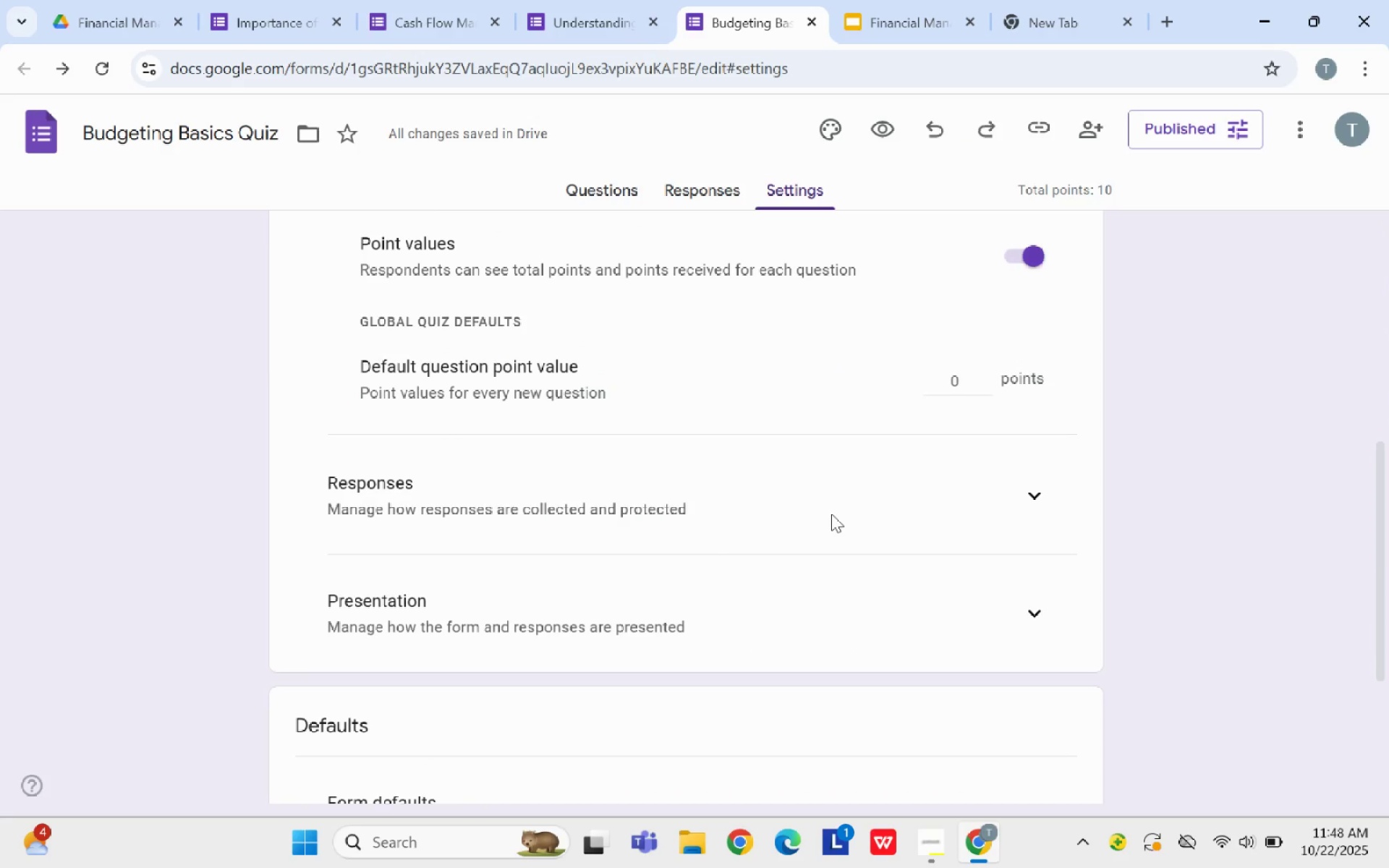 
left_click([831, 514])
 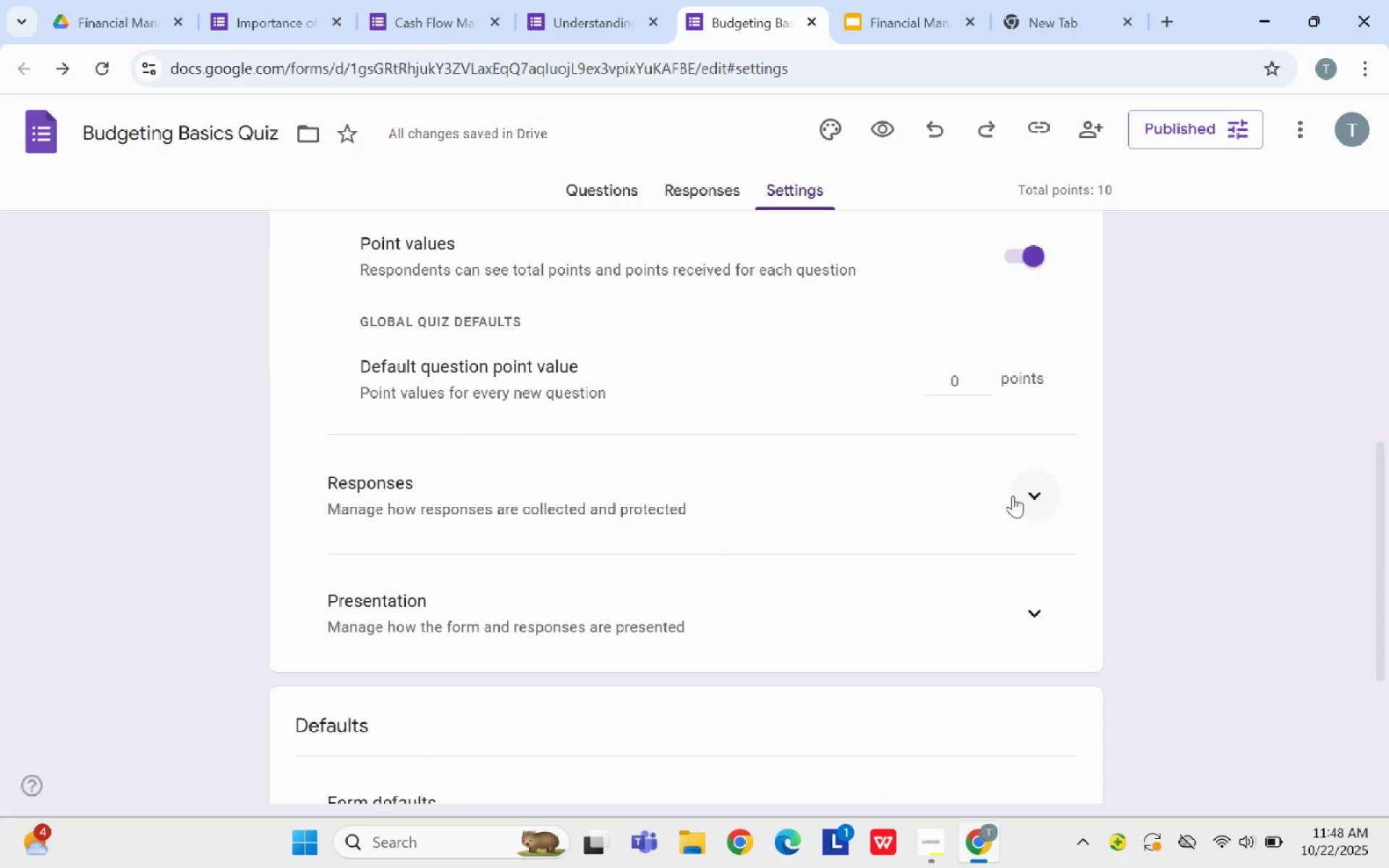 
left_click([1013, 495])
 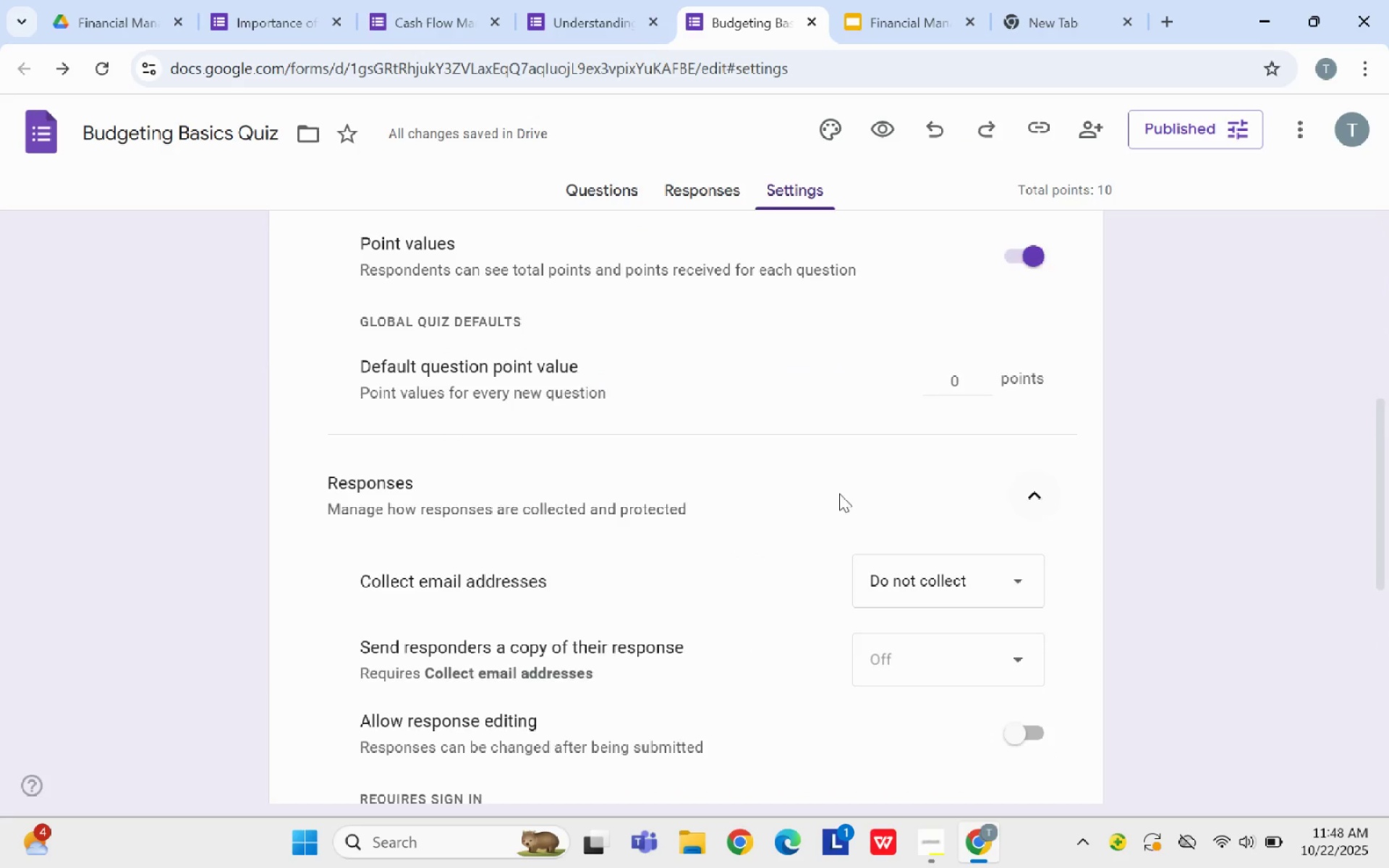 
scroll: coordinate [792, 493], scroll_direction: down, amount: 2.0
 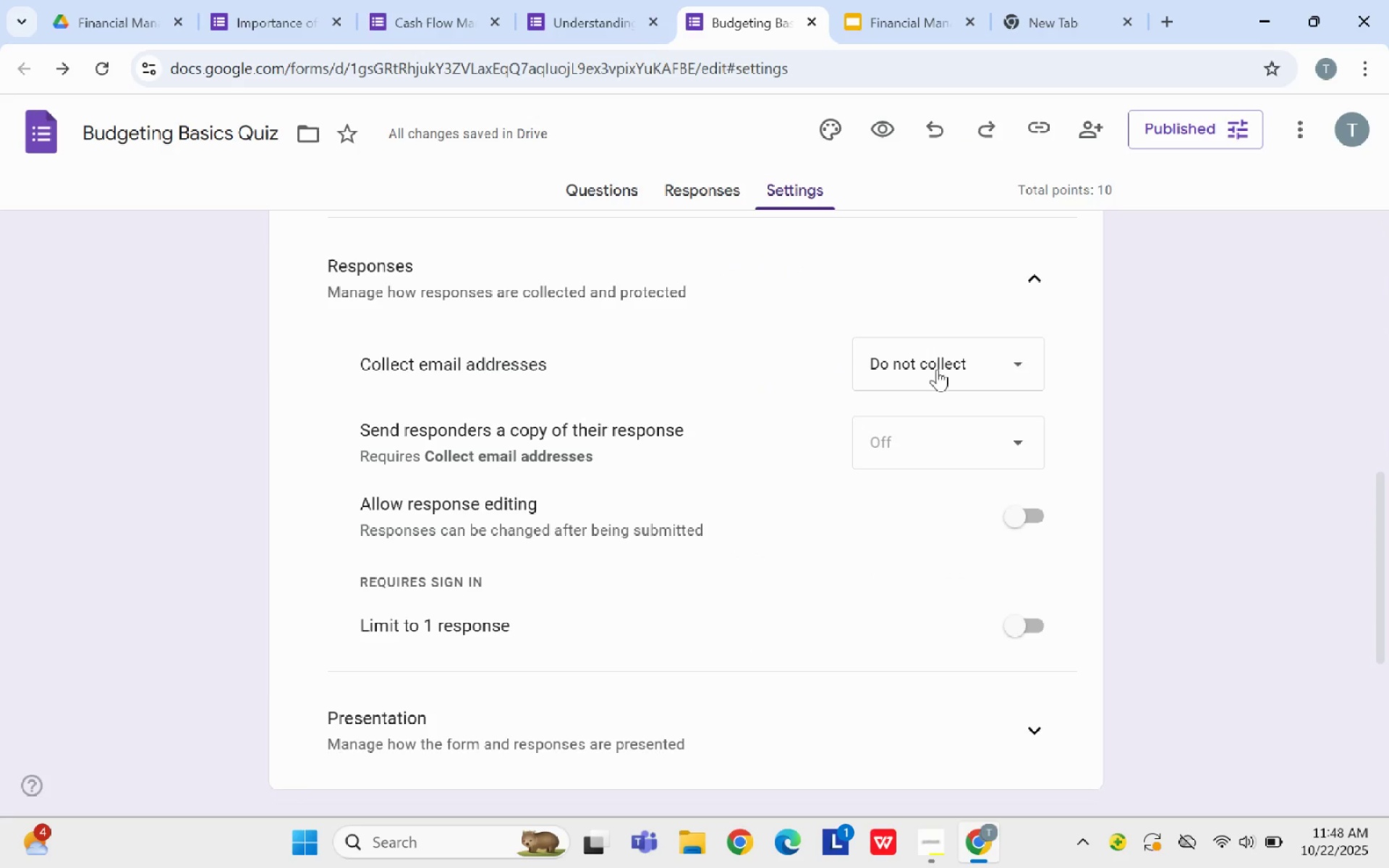 
left_click([938, 364])
 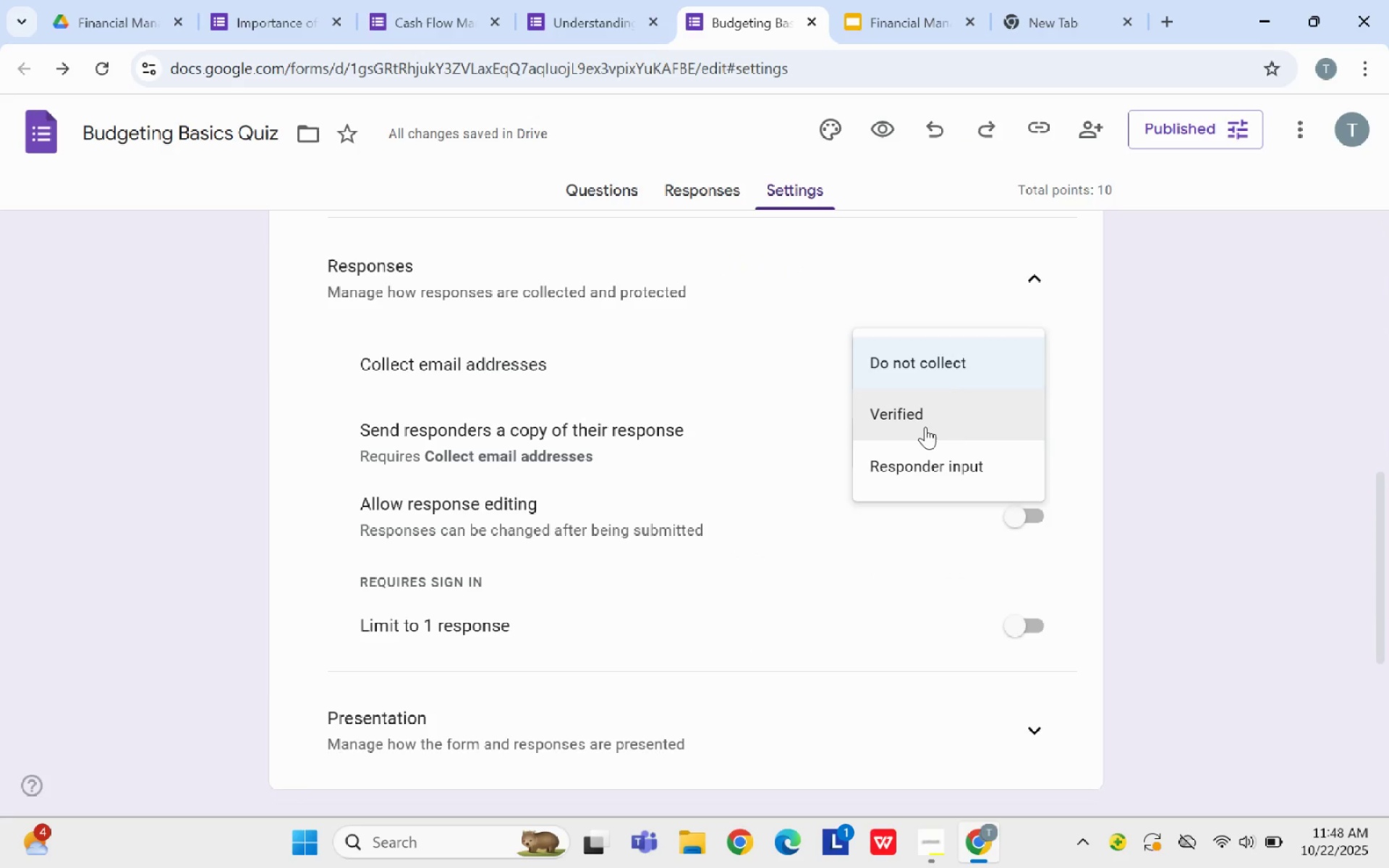 
left_click([925, 427])
 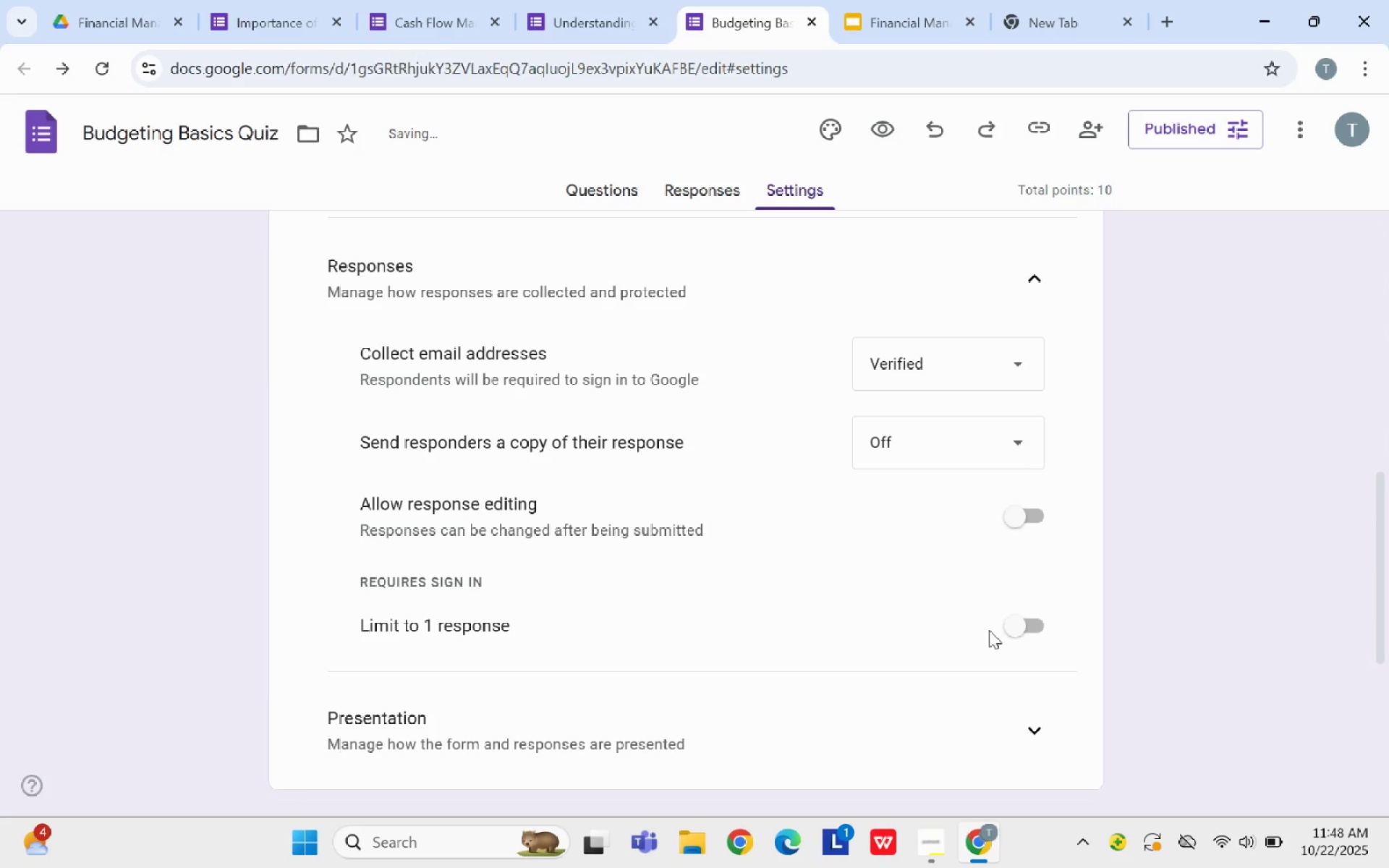 
left_click([1014, 624])
 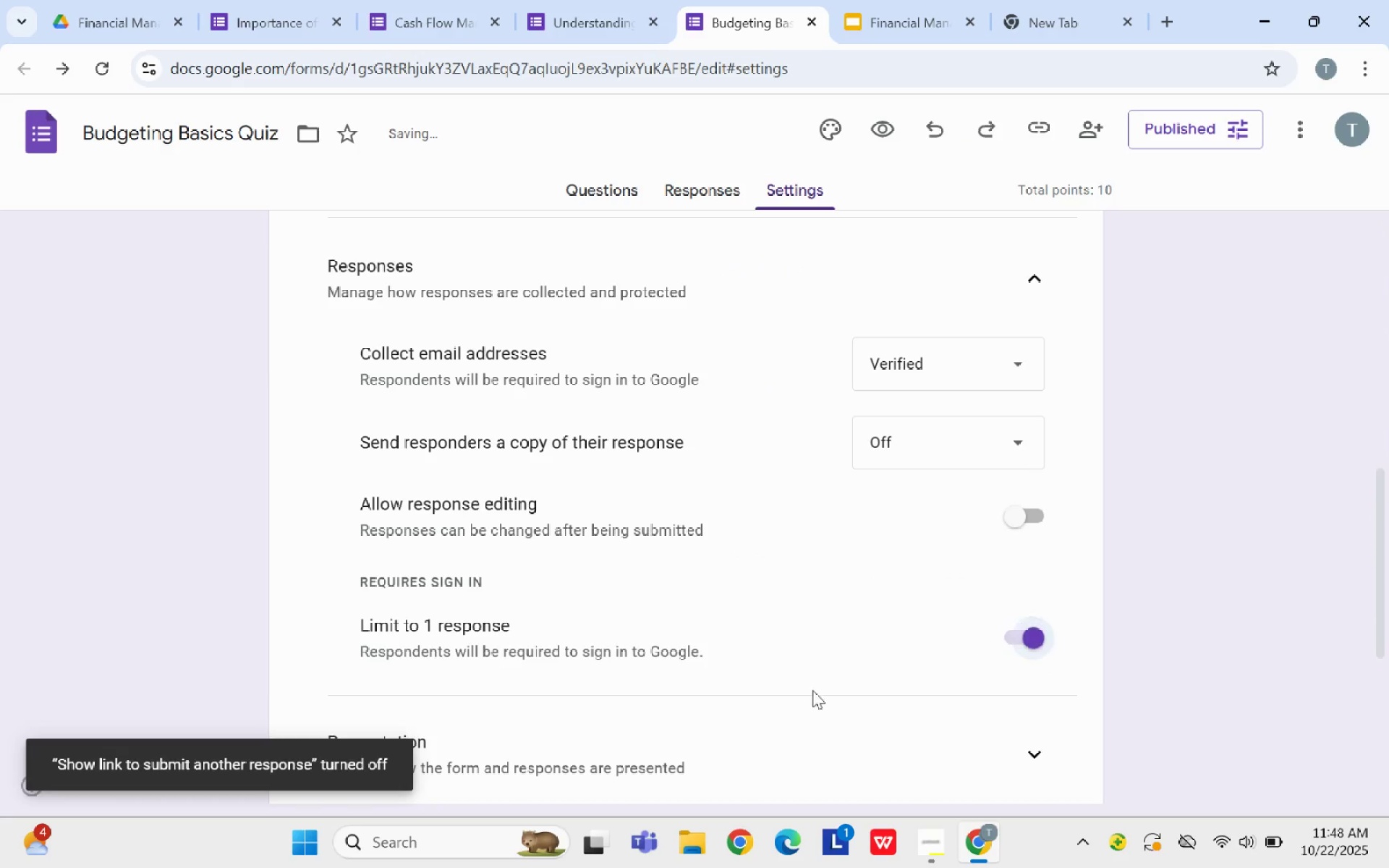 
scroll: coordinate [791, 692], scroll_direction: down, amount: 5.0
 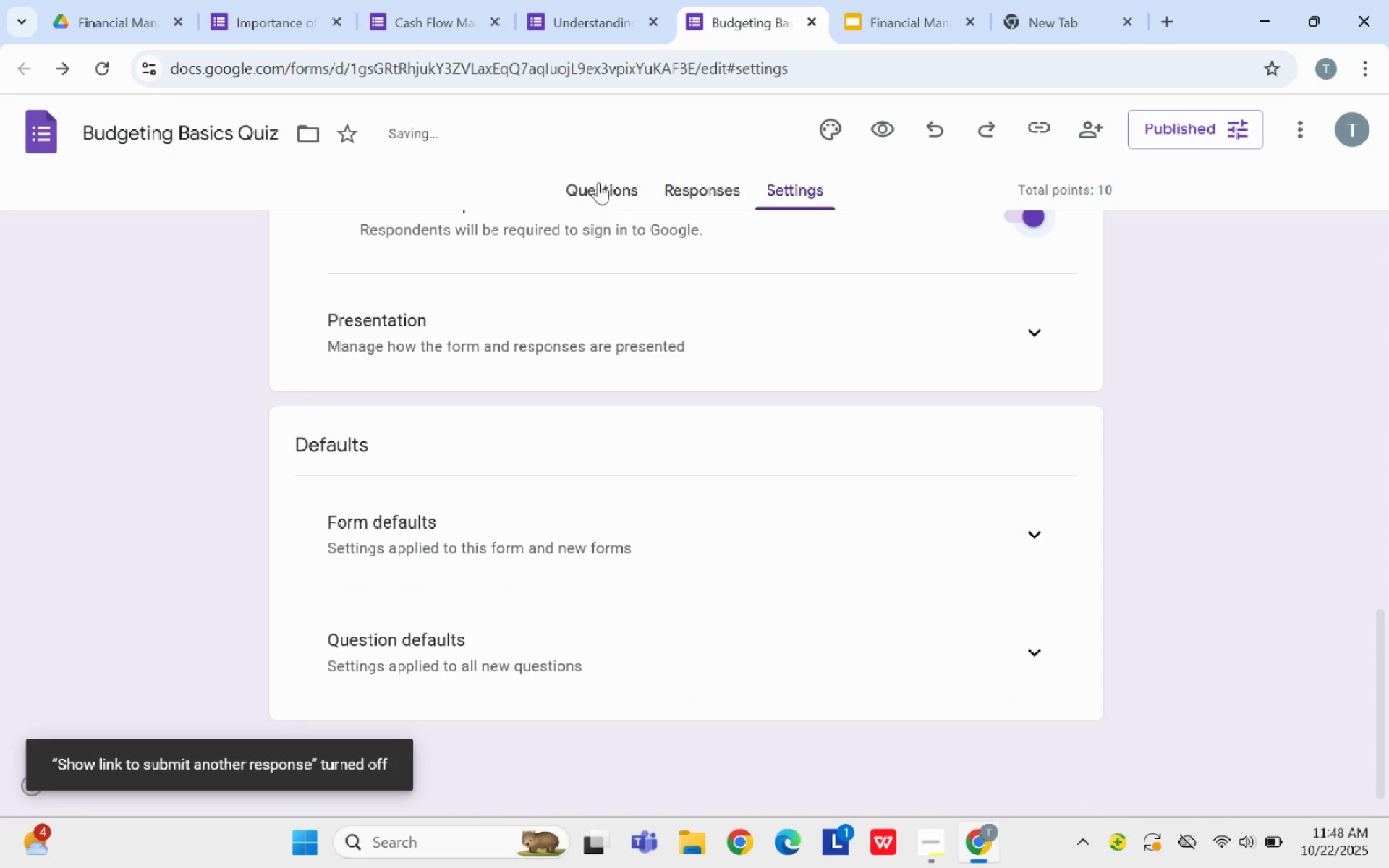 
left_click([598, 182])
 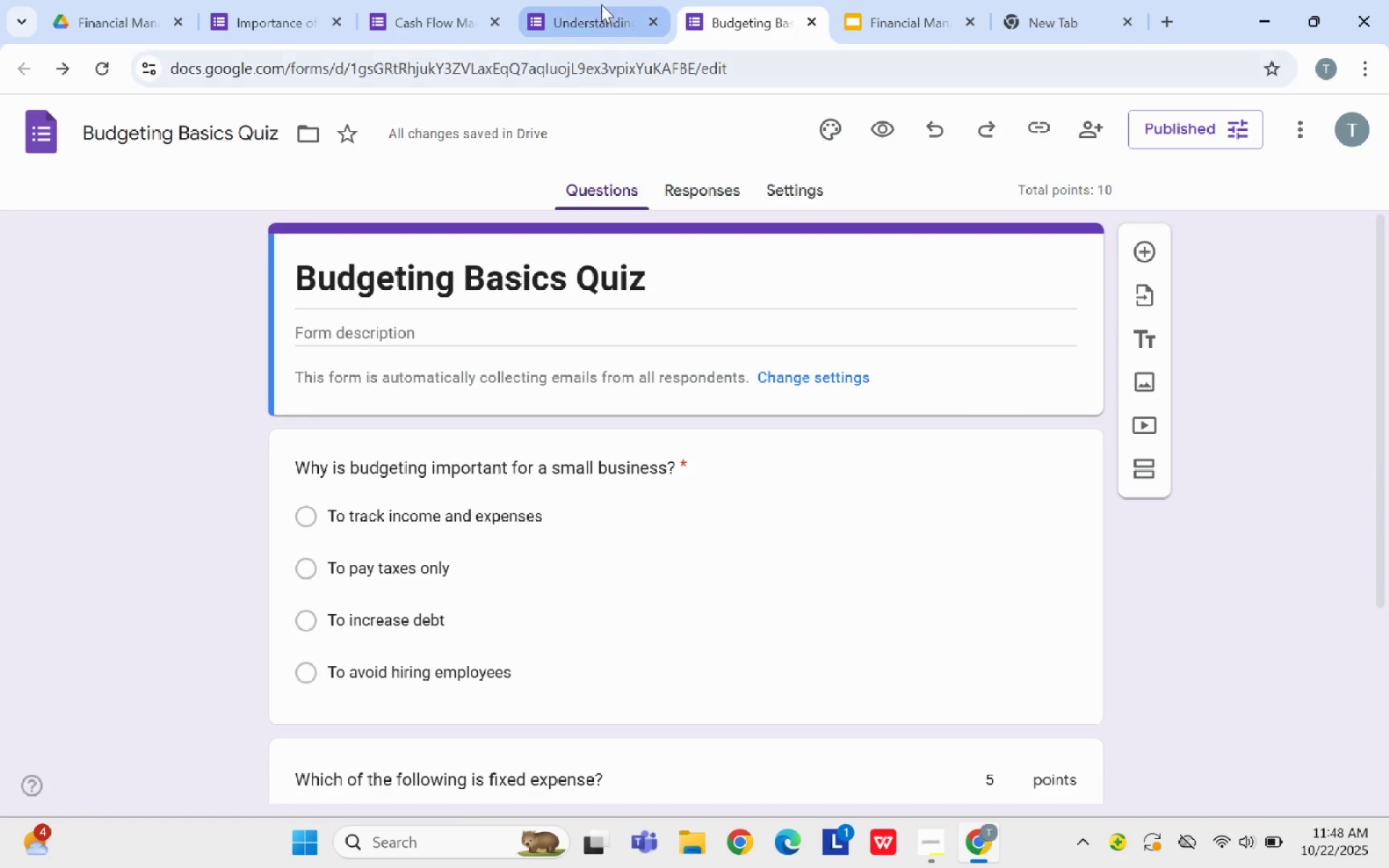 
left_click([586, 0])
 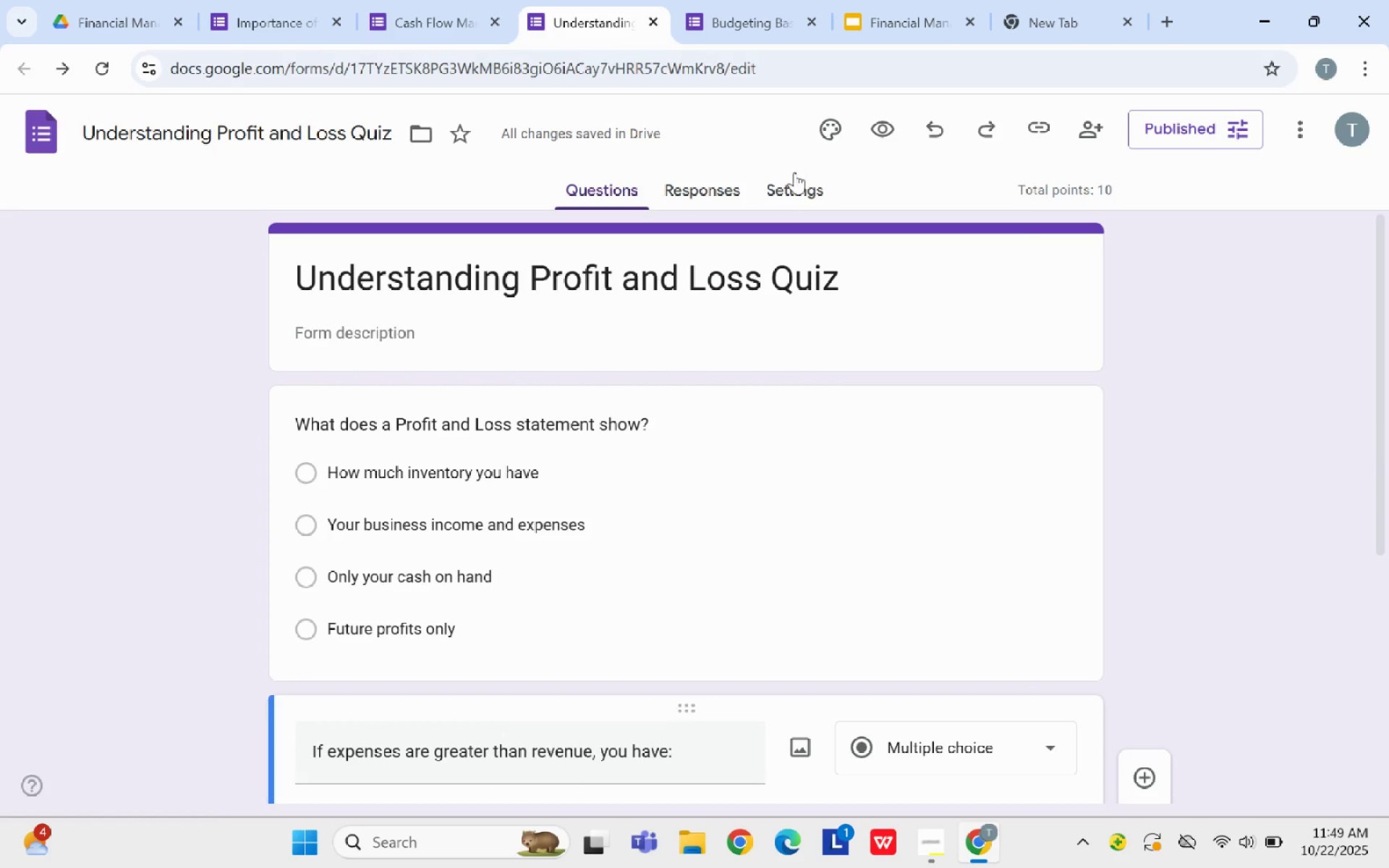 
left_click([794, 183])
 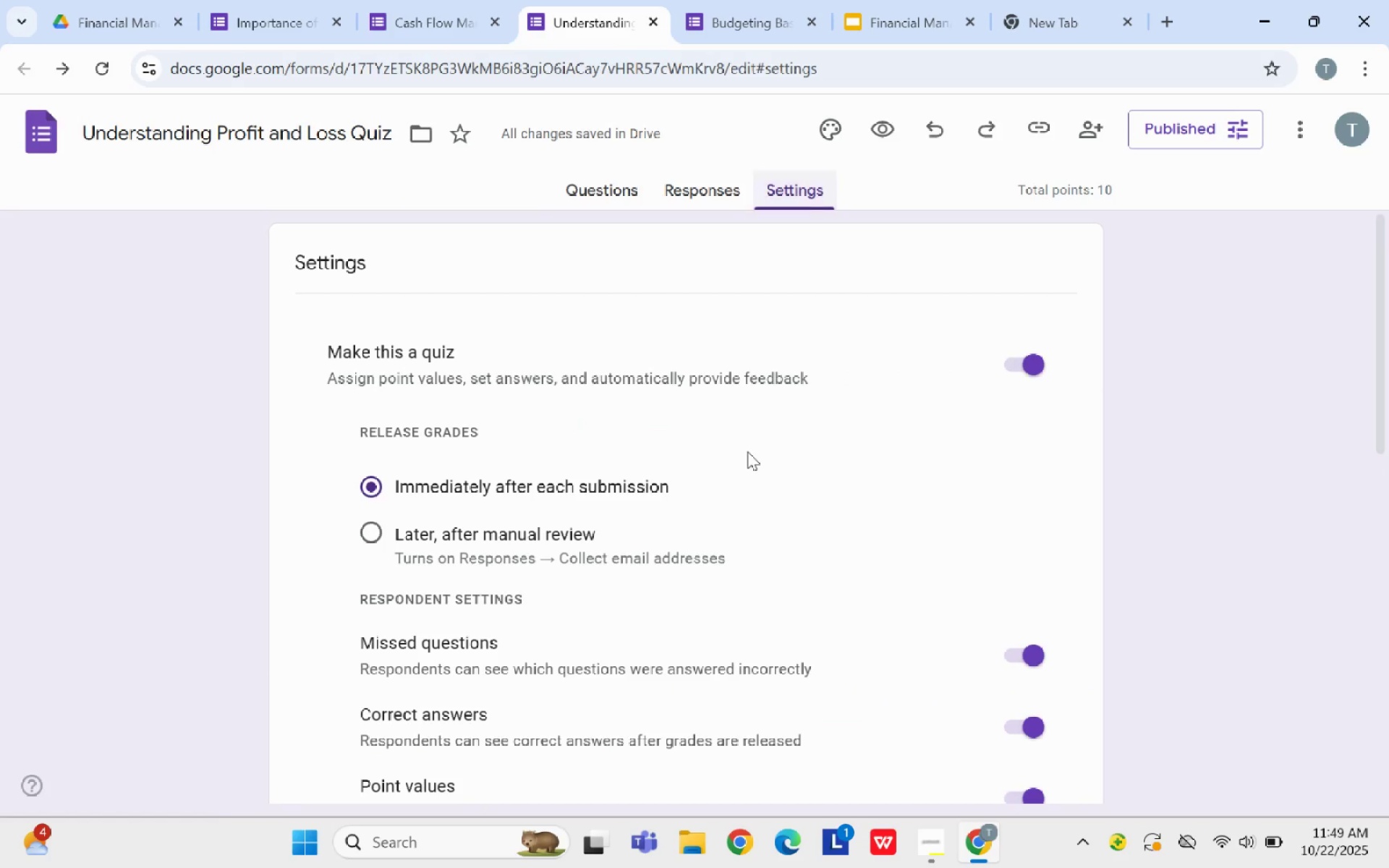 
scroll: coordinate [972, 540], scroll_direction: down, amount: 8.0
 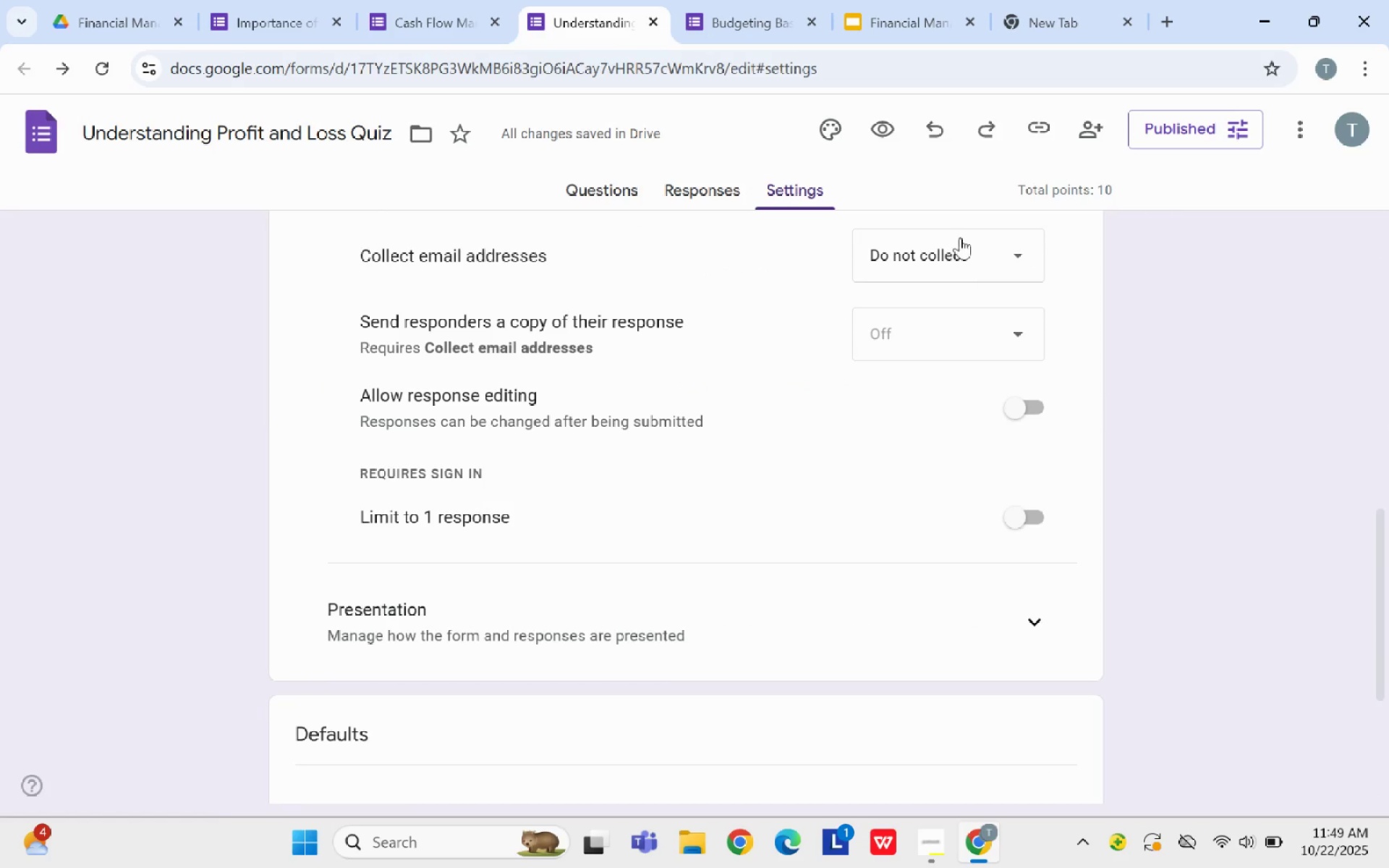 
left_click([960, 237])
 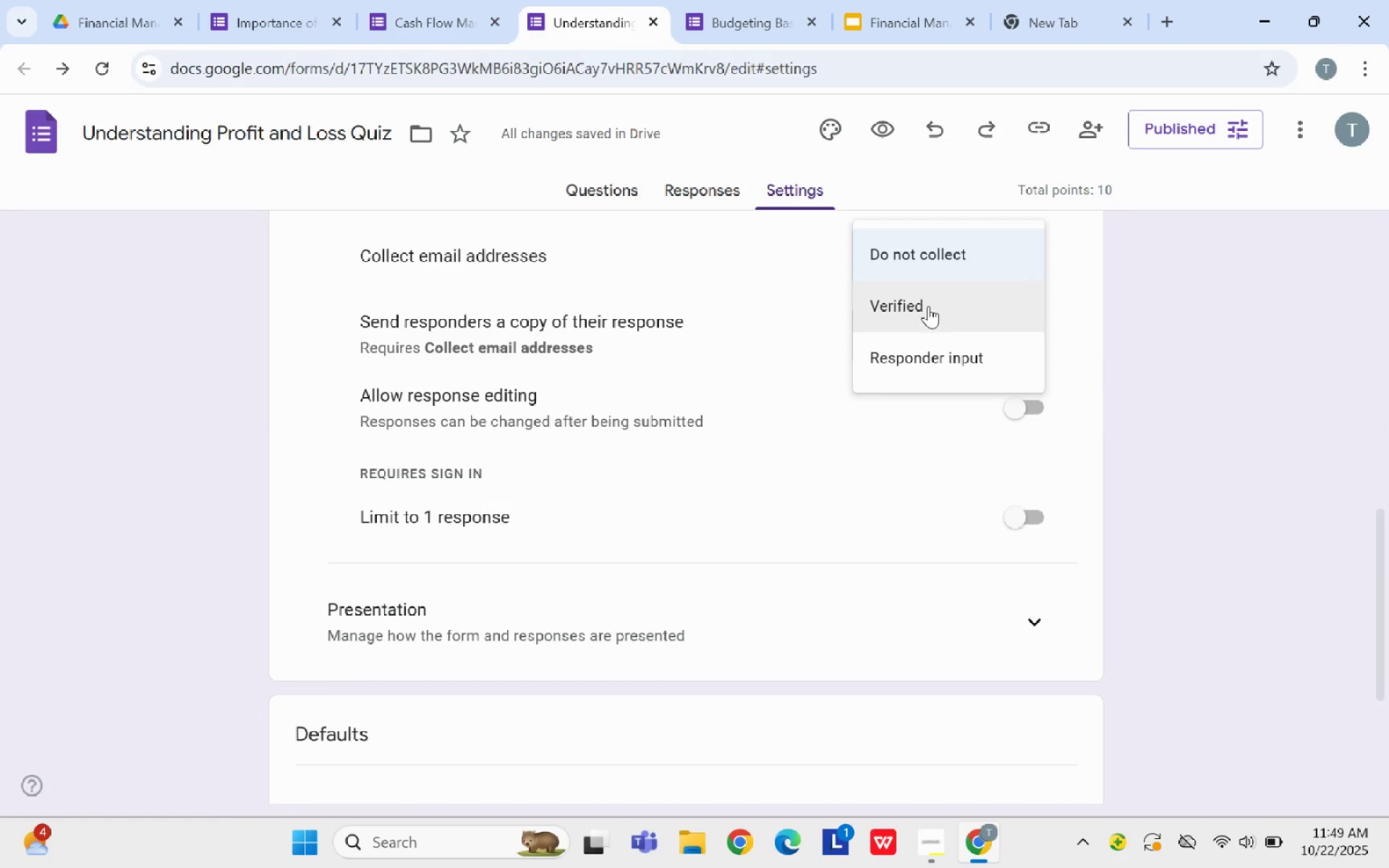 
left_click([928, 306])
 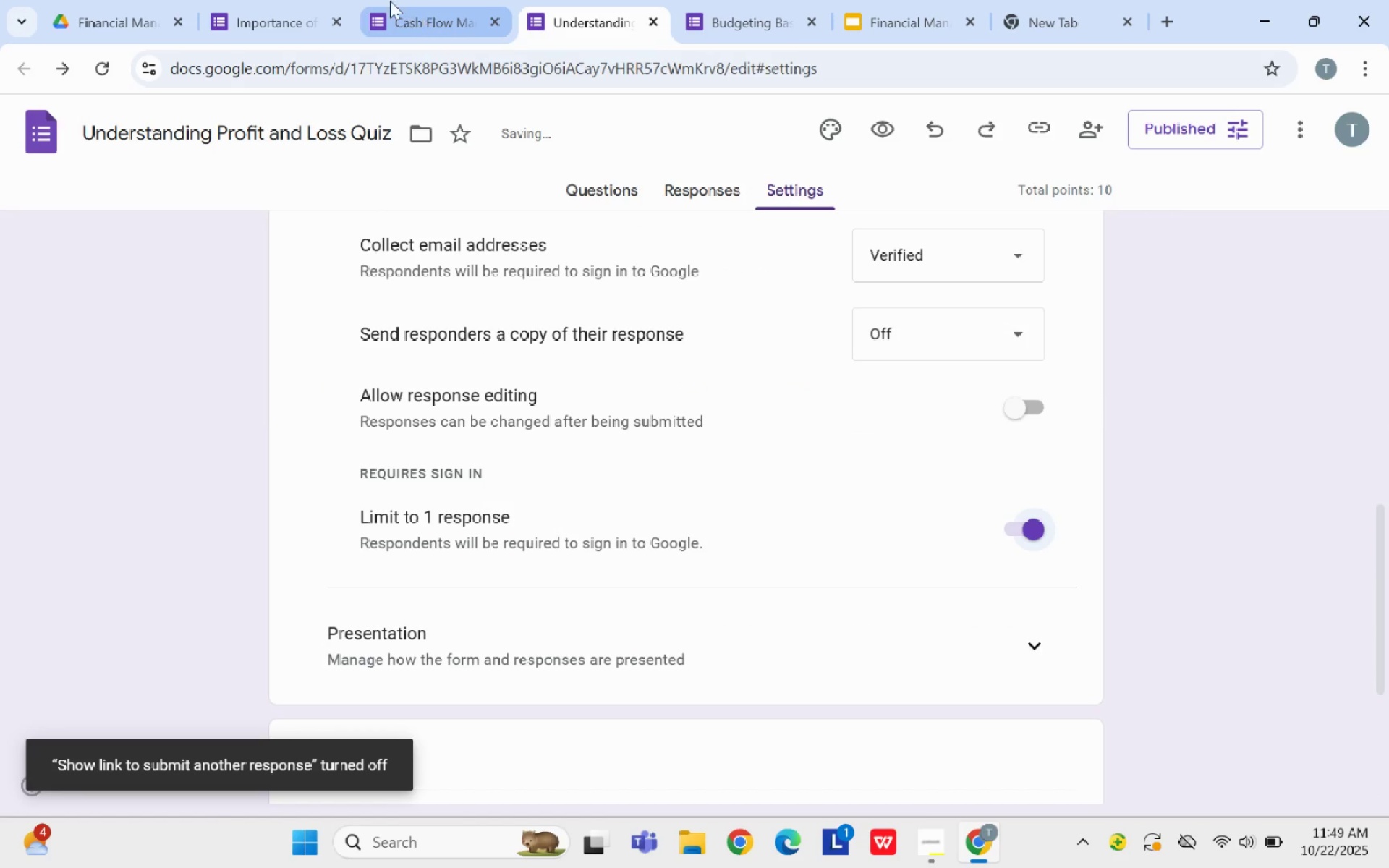 
left_click([282, 0])
 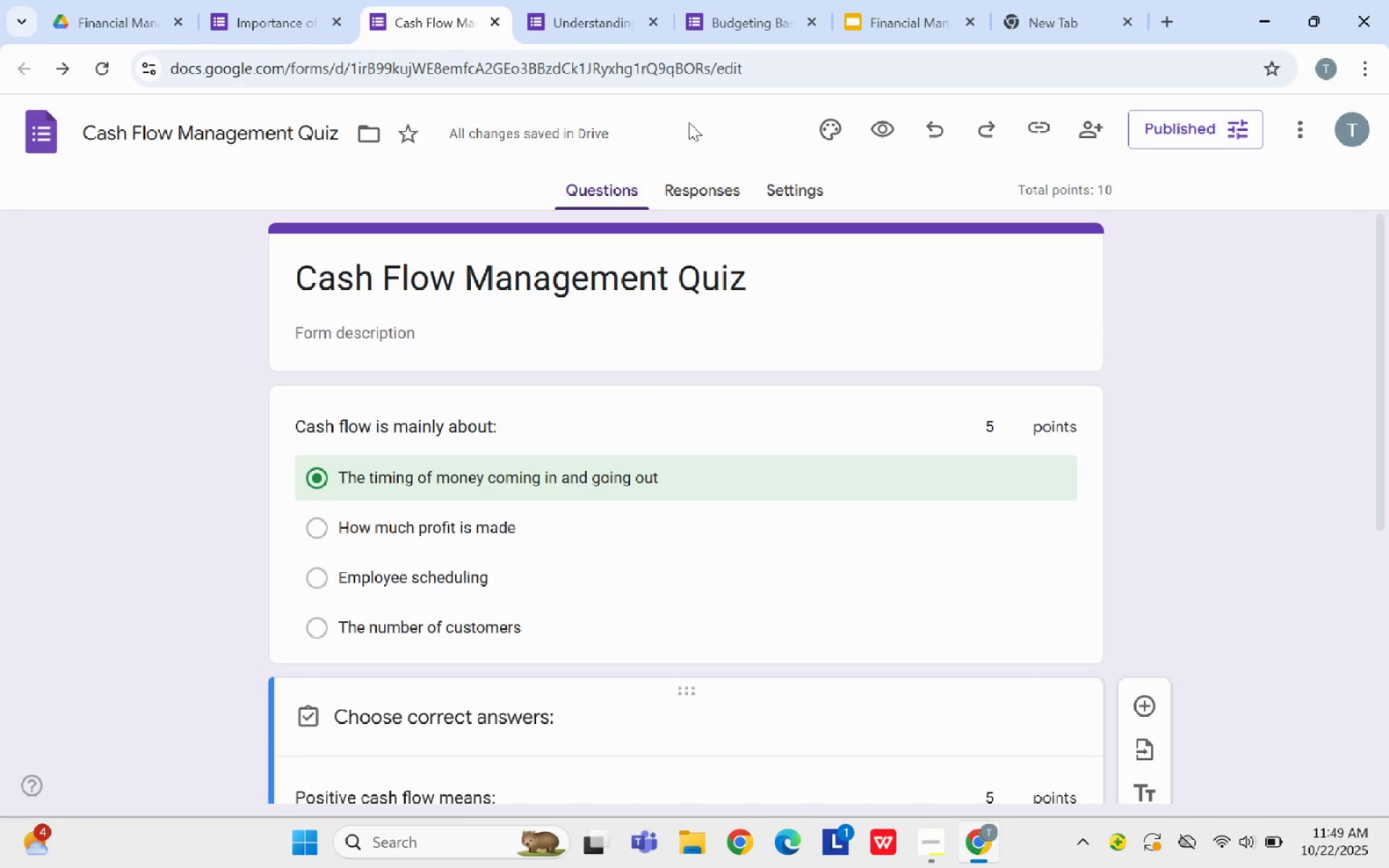 
left_click([783, 183])
 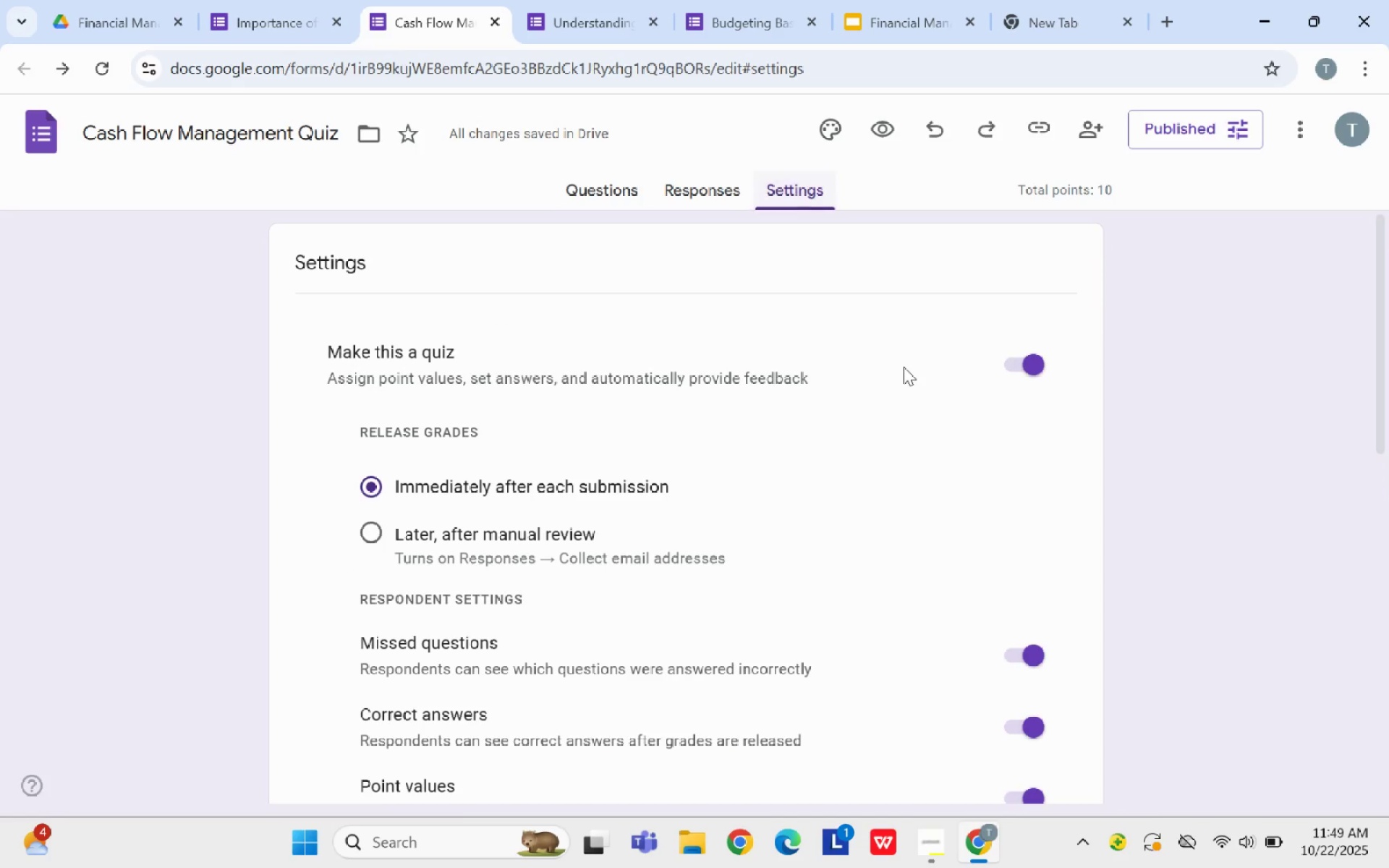 
scroll: coordinate [904, 367], scroll_direction: down, amount: 5.0
 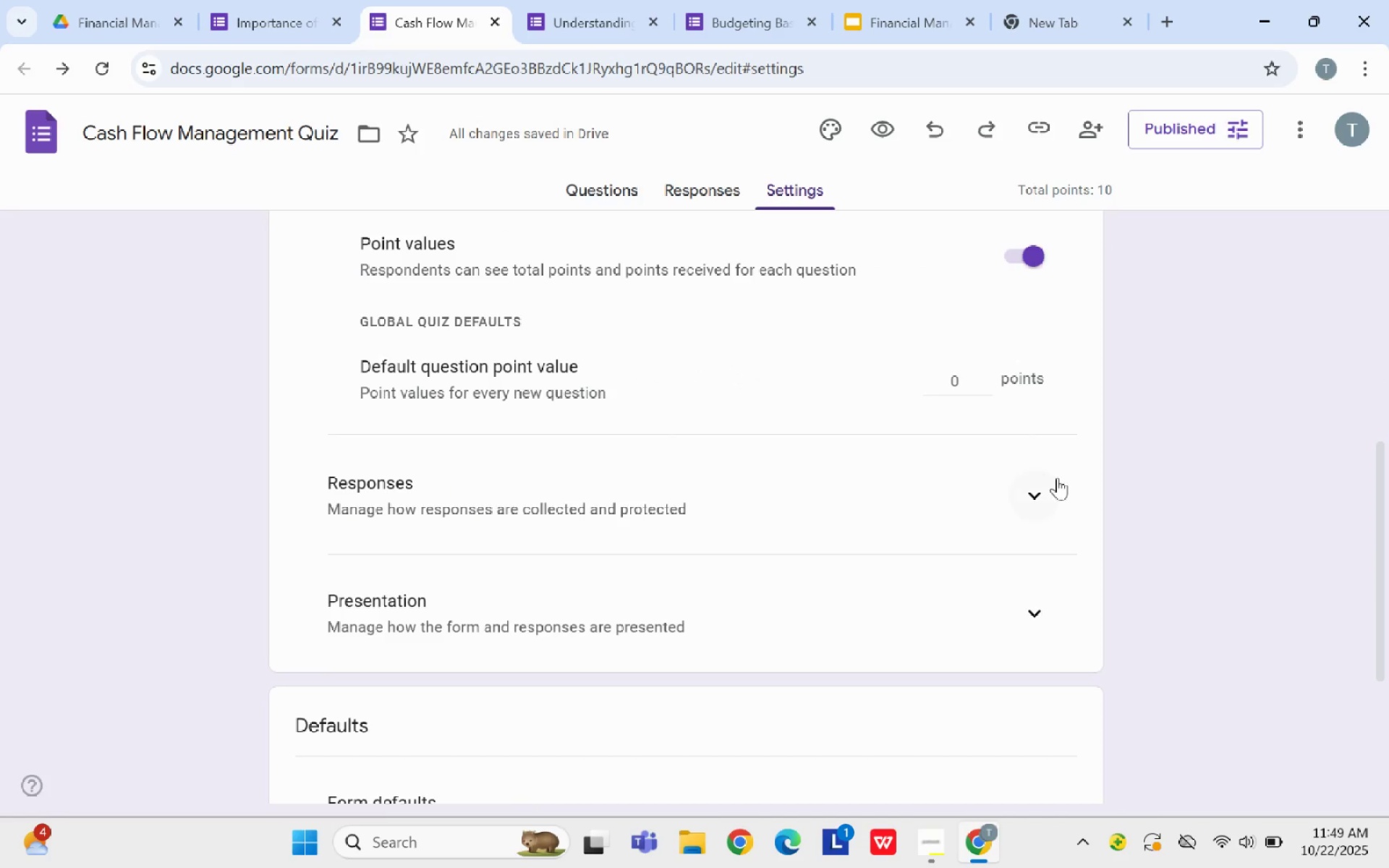 
left_click([1053, 491])
 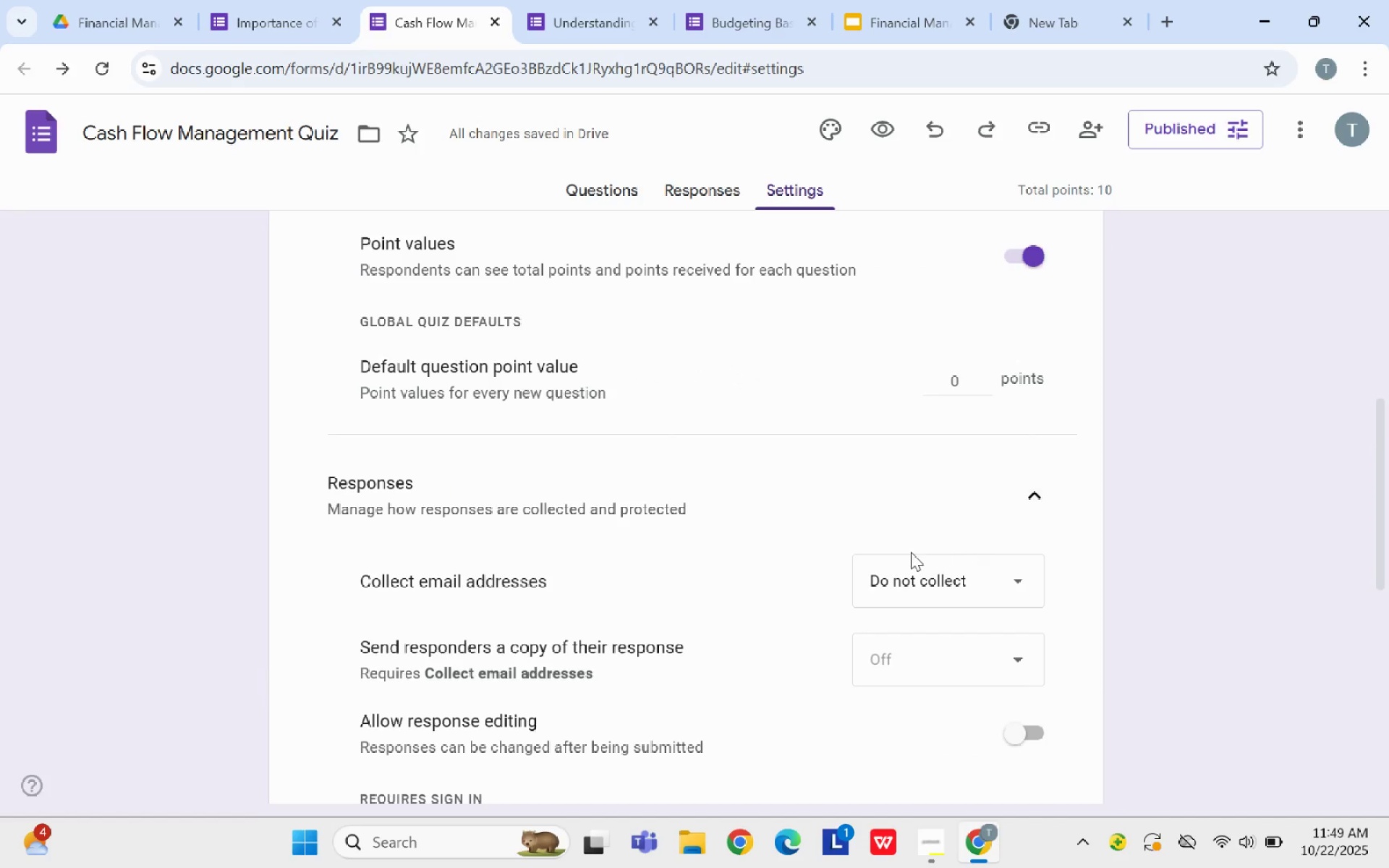 
scroll: coordinate [909, 552], scroll_direction: down, amount: 4.0
 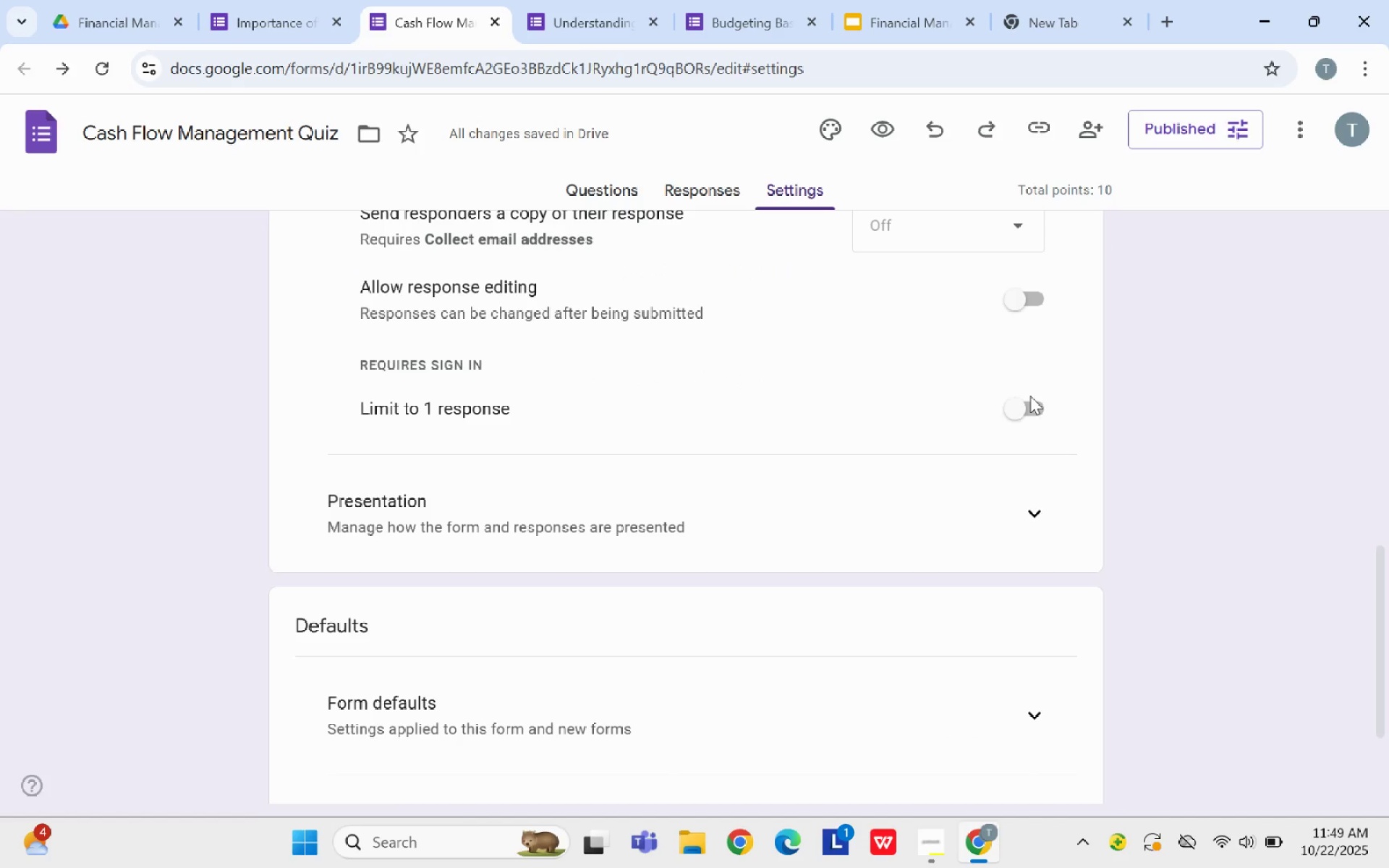 
left_click([1029, 411])
 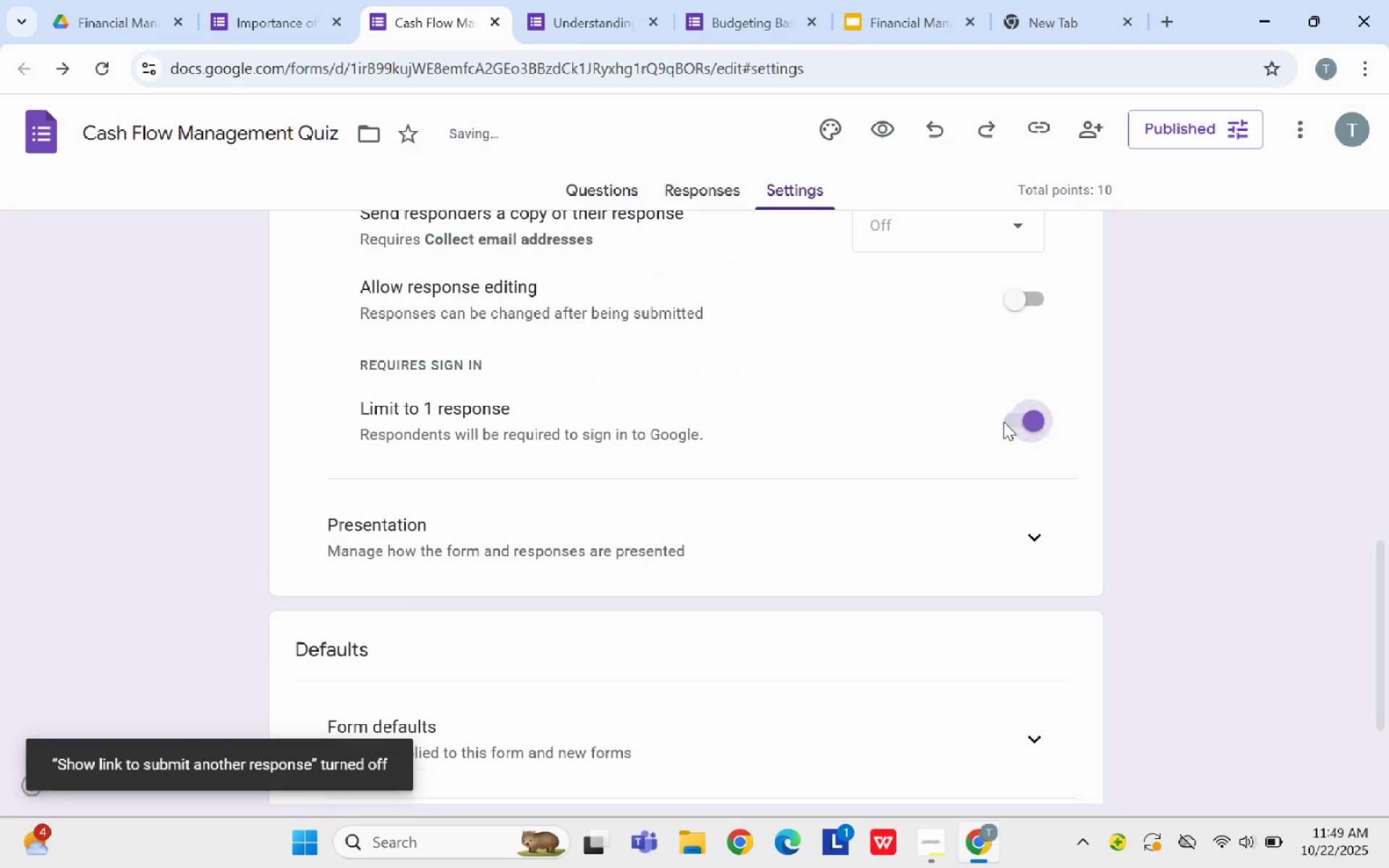 
scroll: coordinate [1003, 422], scroll_direction: up, amount: 3.0
 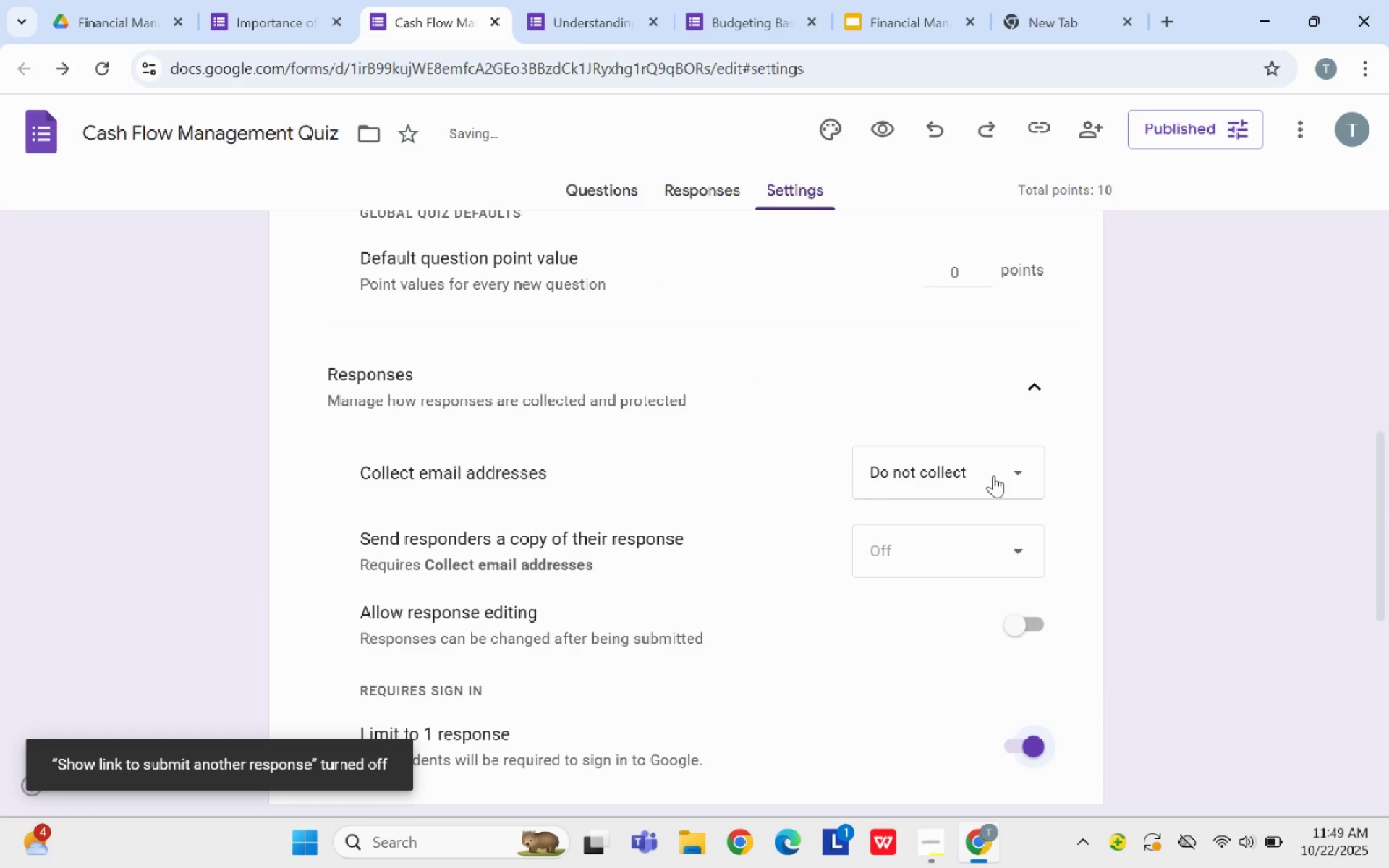 
left_click([993, 476])
 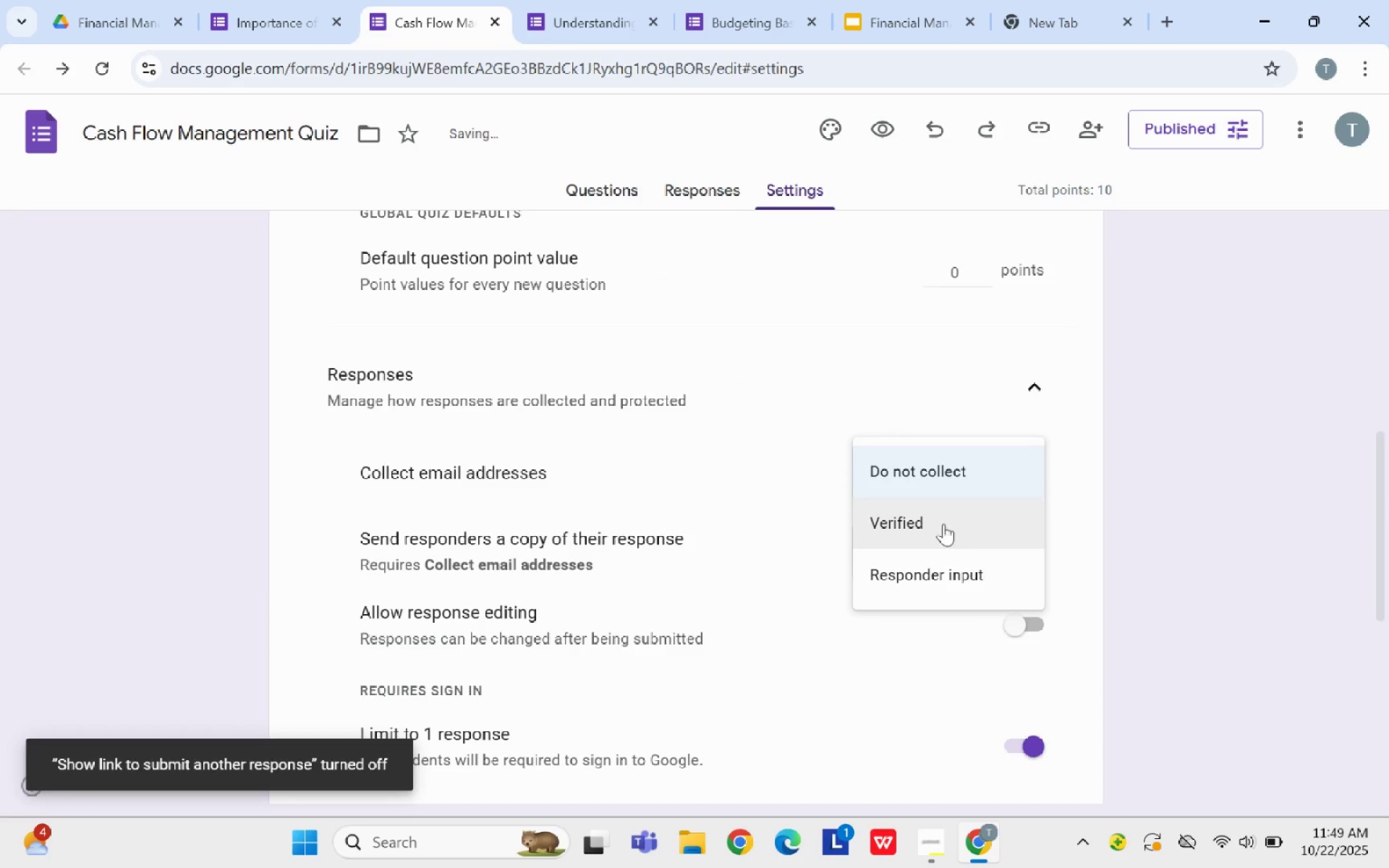 
left_click([943, 523])
 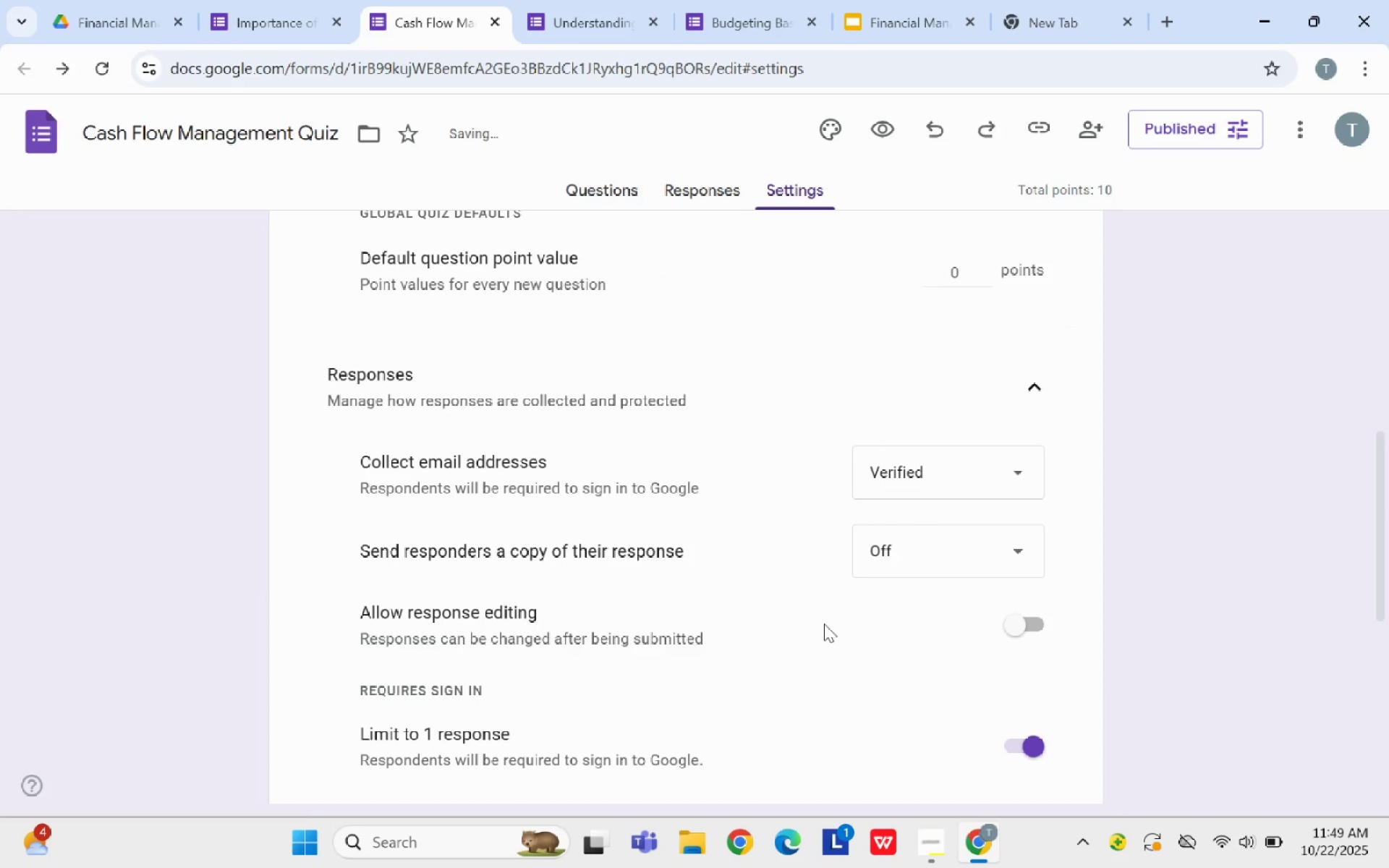 
scroll: coordinate [824, 624], scroll_direction: down, amount: 5.0
 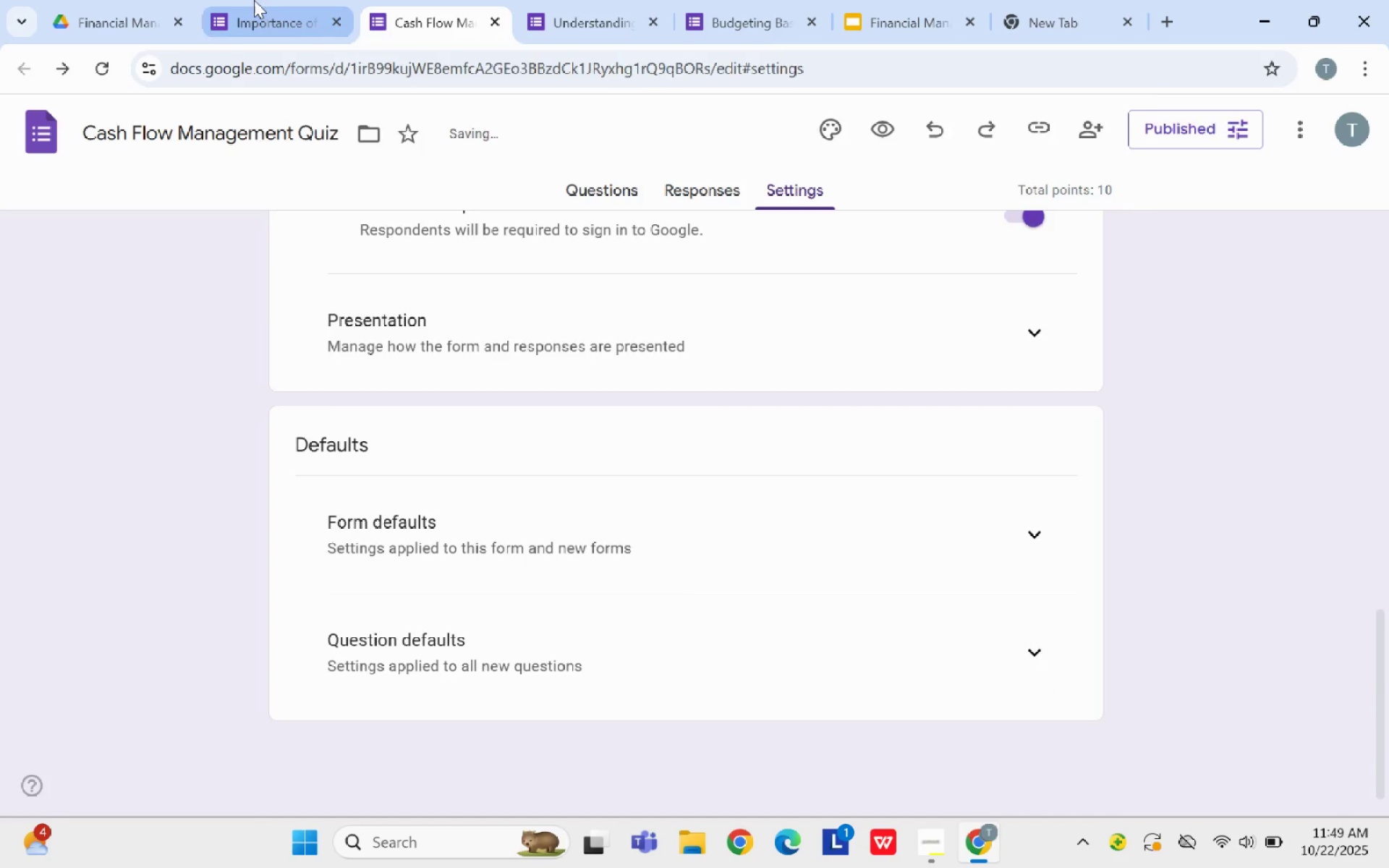 
left_click([254, 0])
 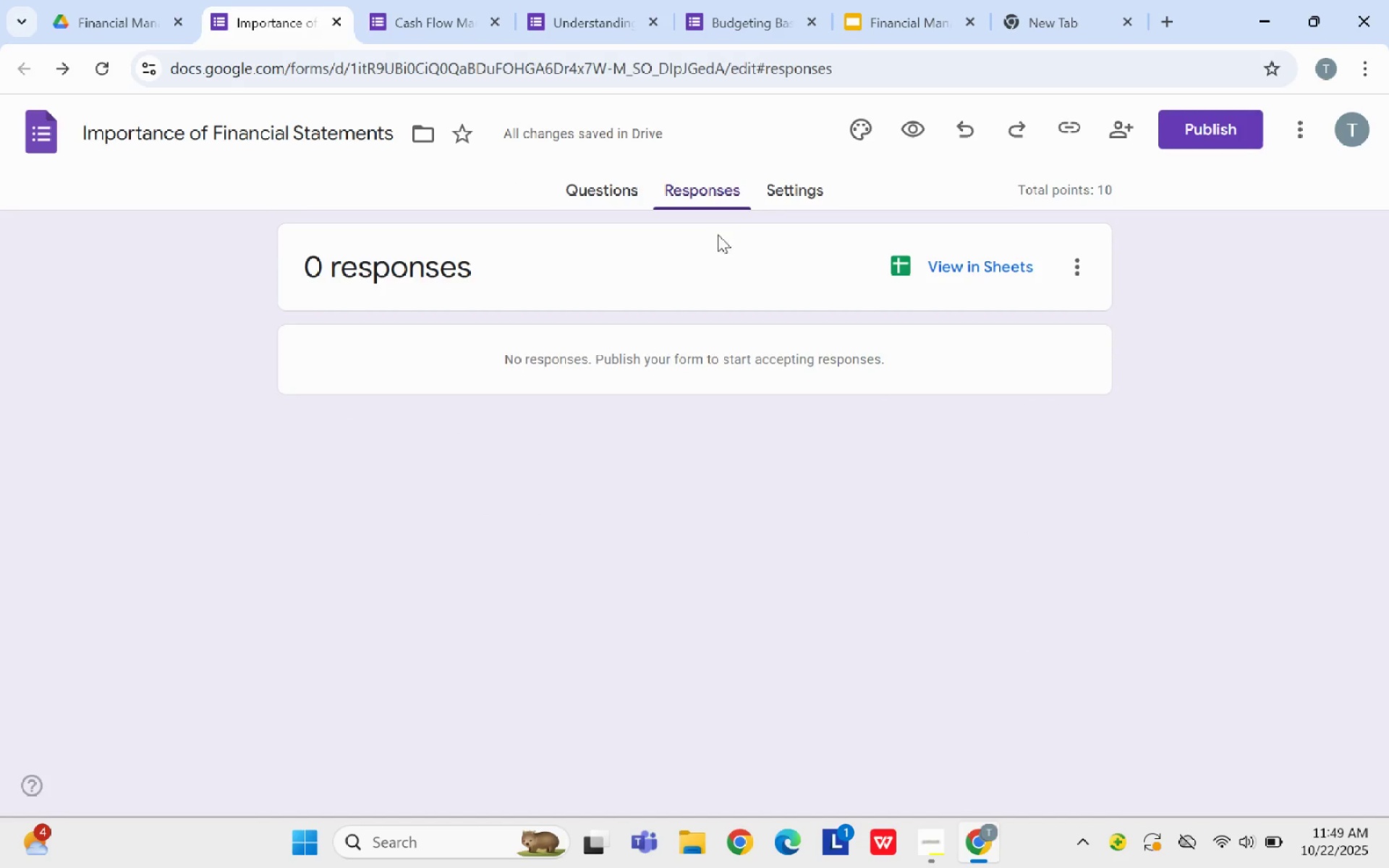 
left_click([783, 187])
 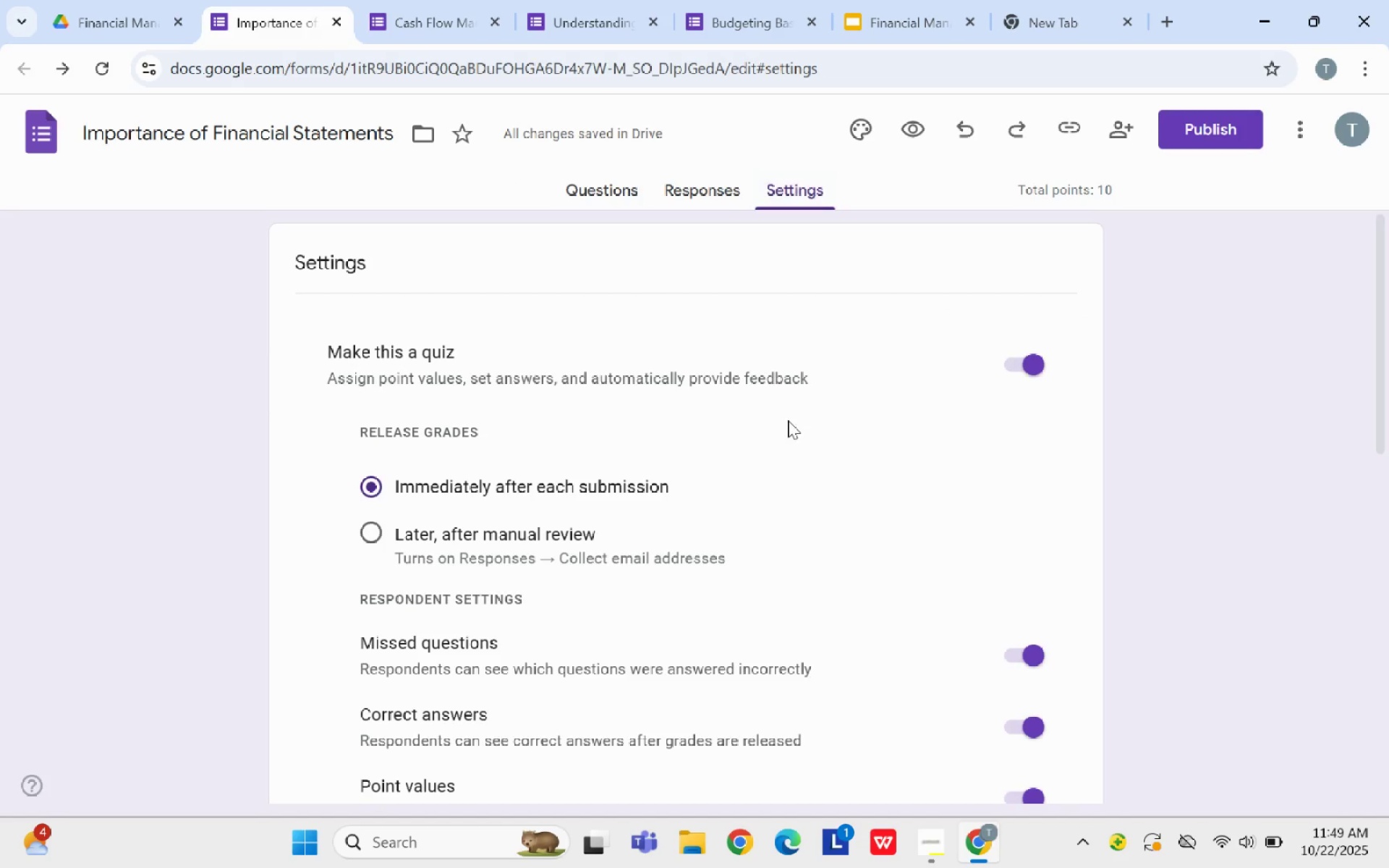 
scroll: coordinate [789, 423], scroll_direction: down, amount: 4.0
 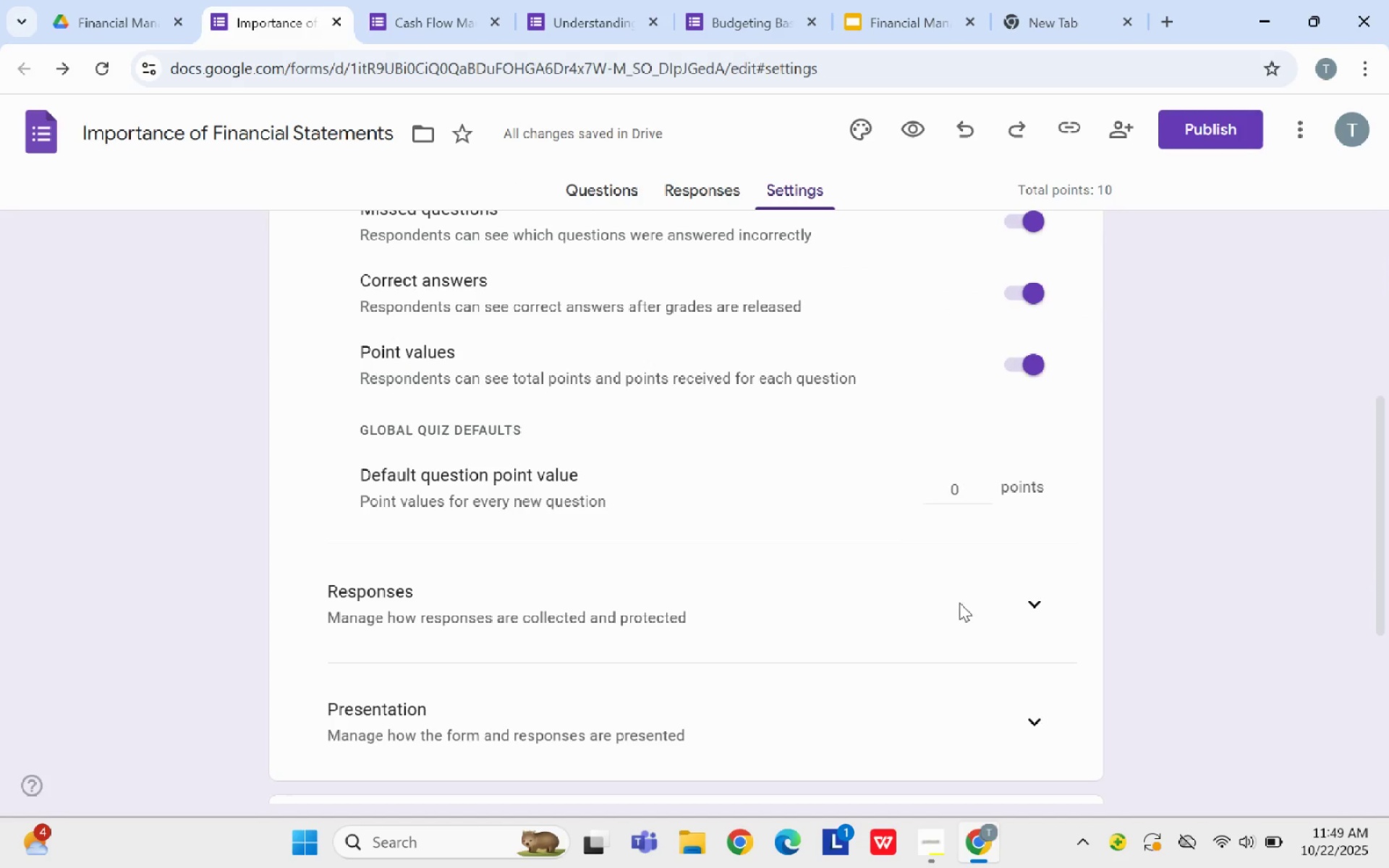 
left_click([1023, 614])
 